 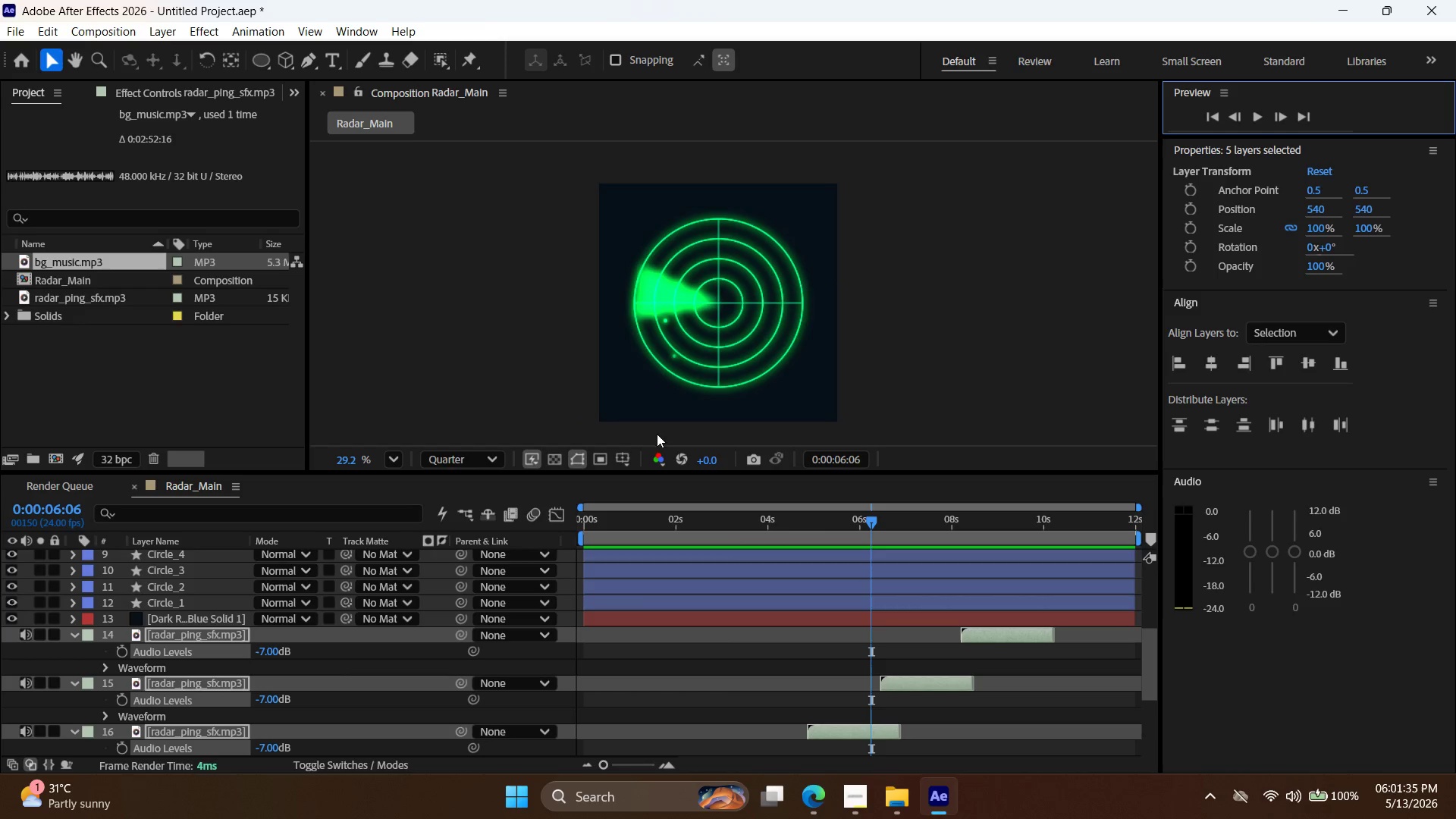 
left_click_drag(start_coordinate=[871, 521], to_coordinate=[539, 542])
 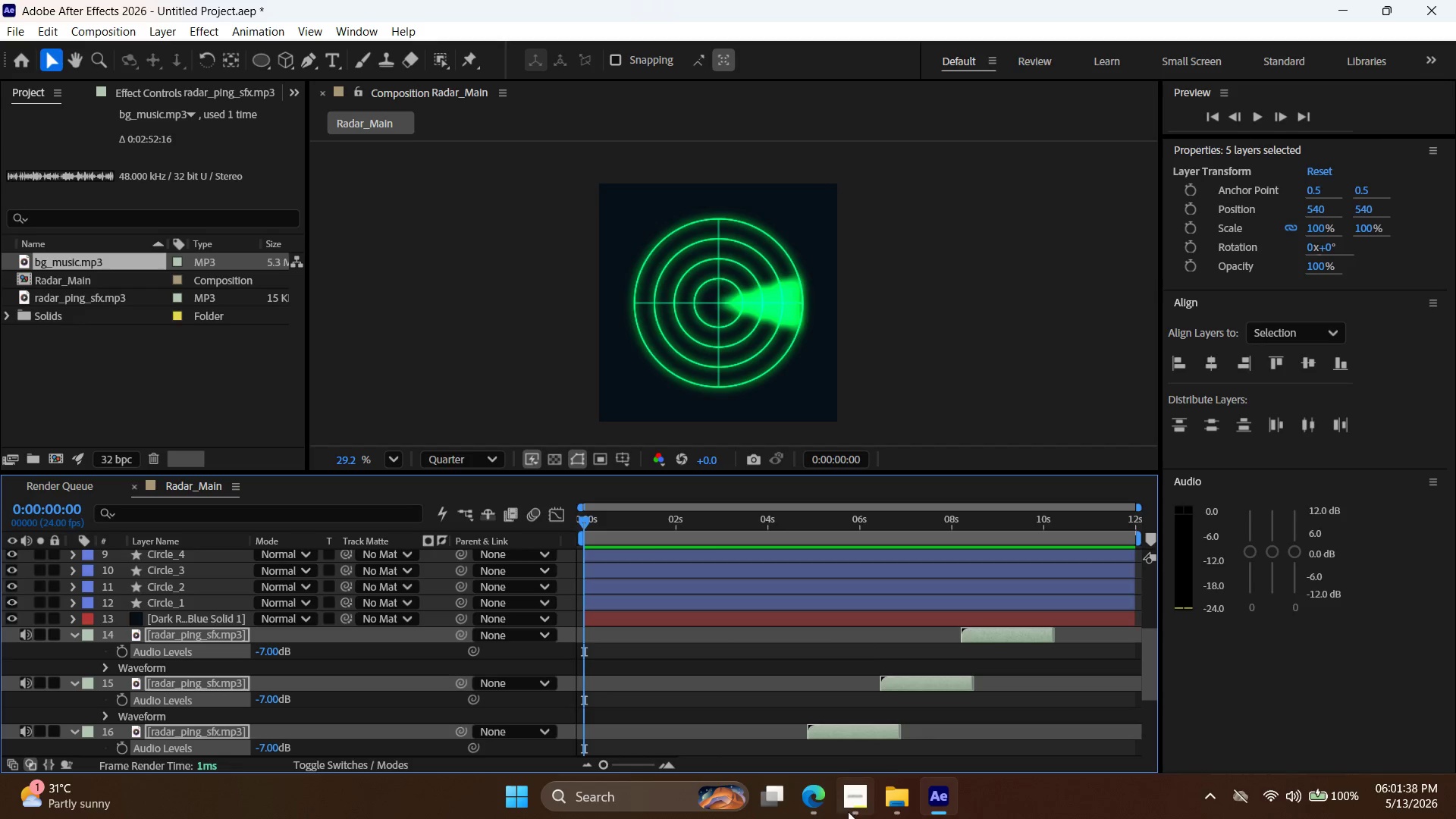 
left_click([821, 803])
 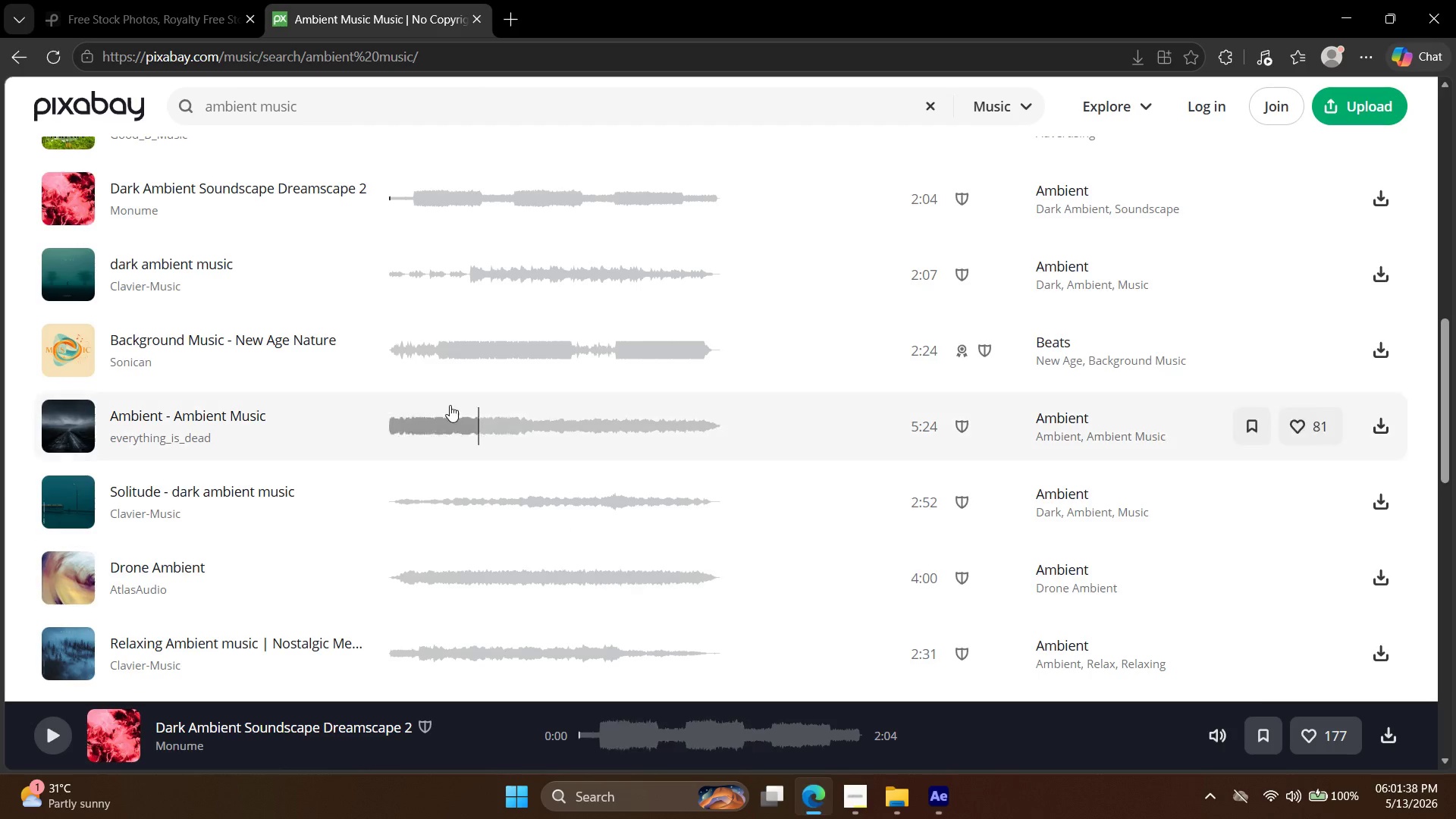 
scroll: coordinate [385, 381], scroll_direction: down, amount: 3.0
 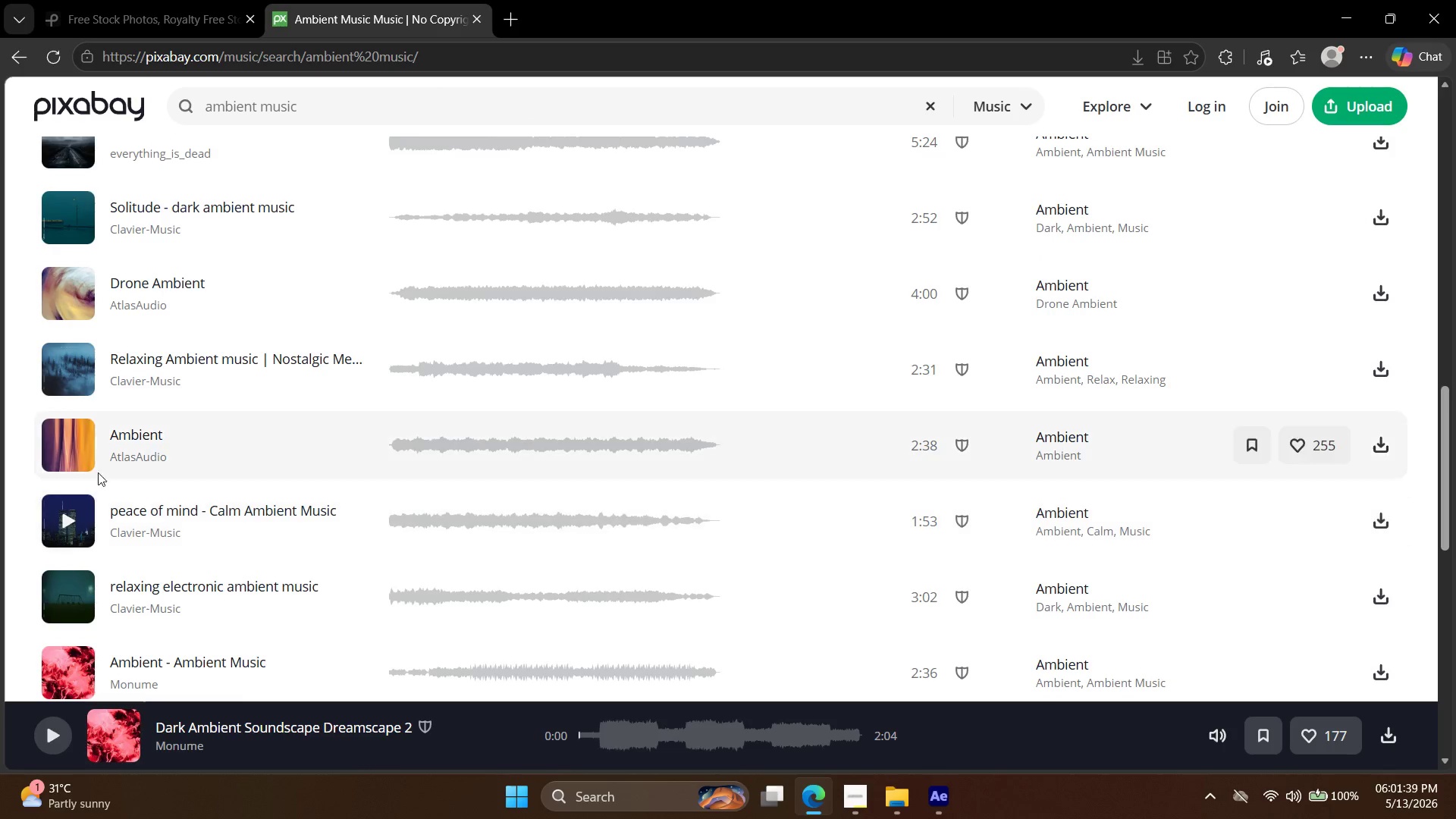 
left_click([75, 444])
 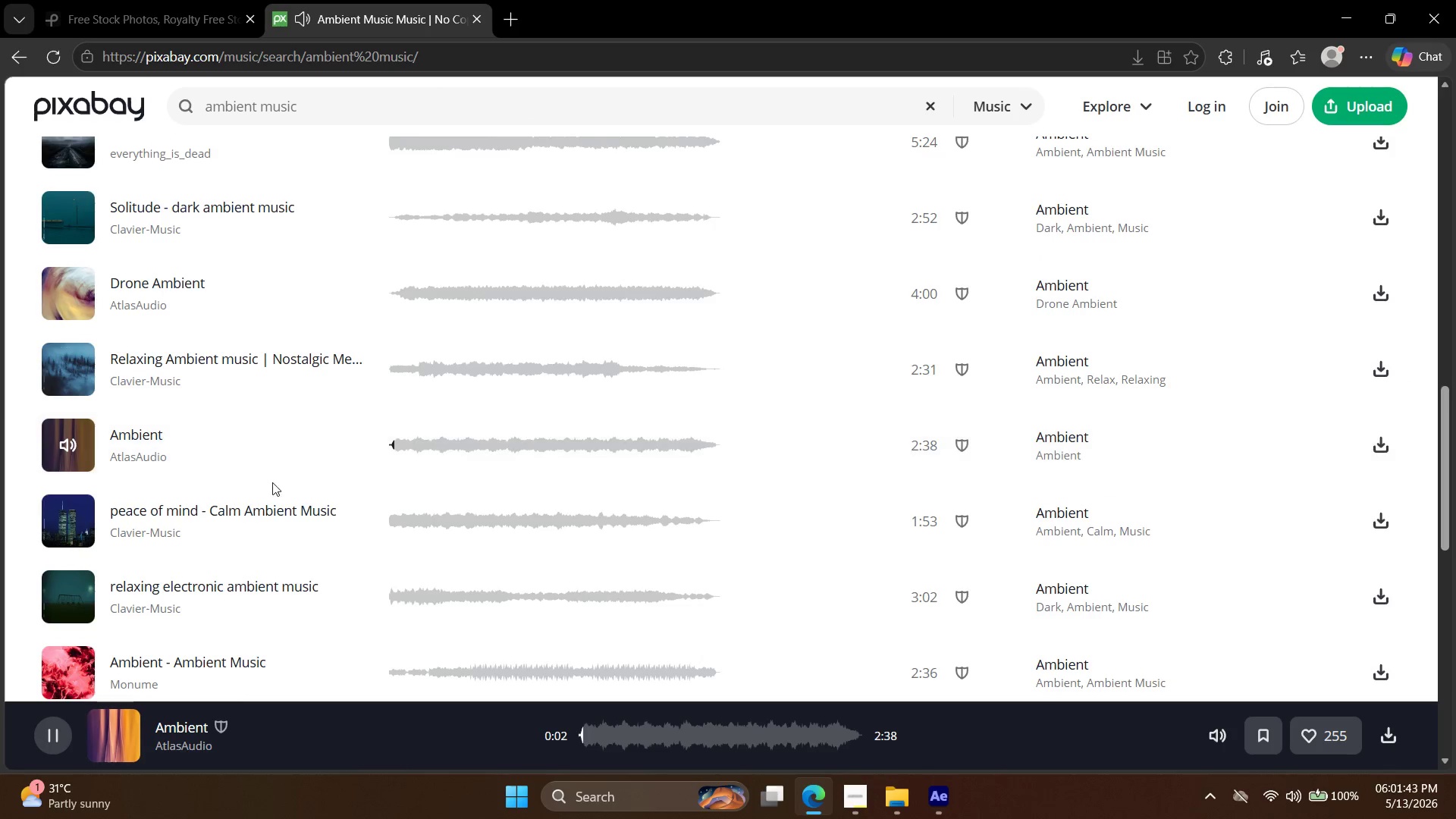 
left_click([1289, 796])
 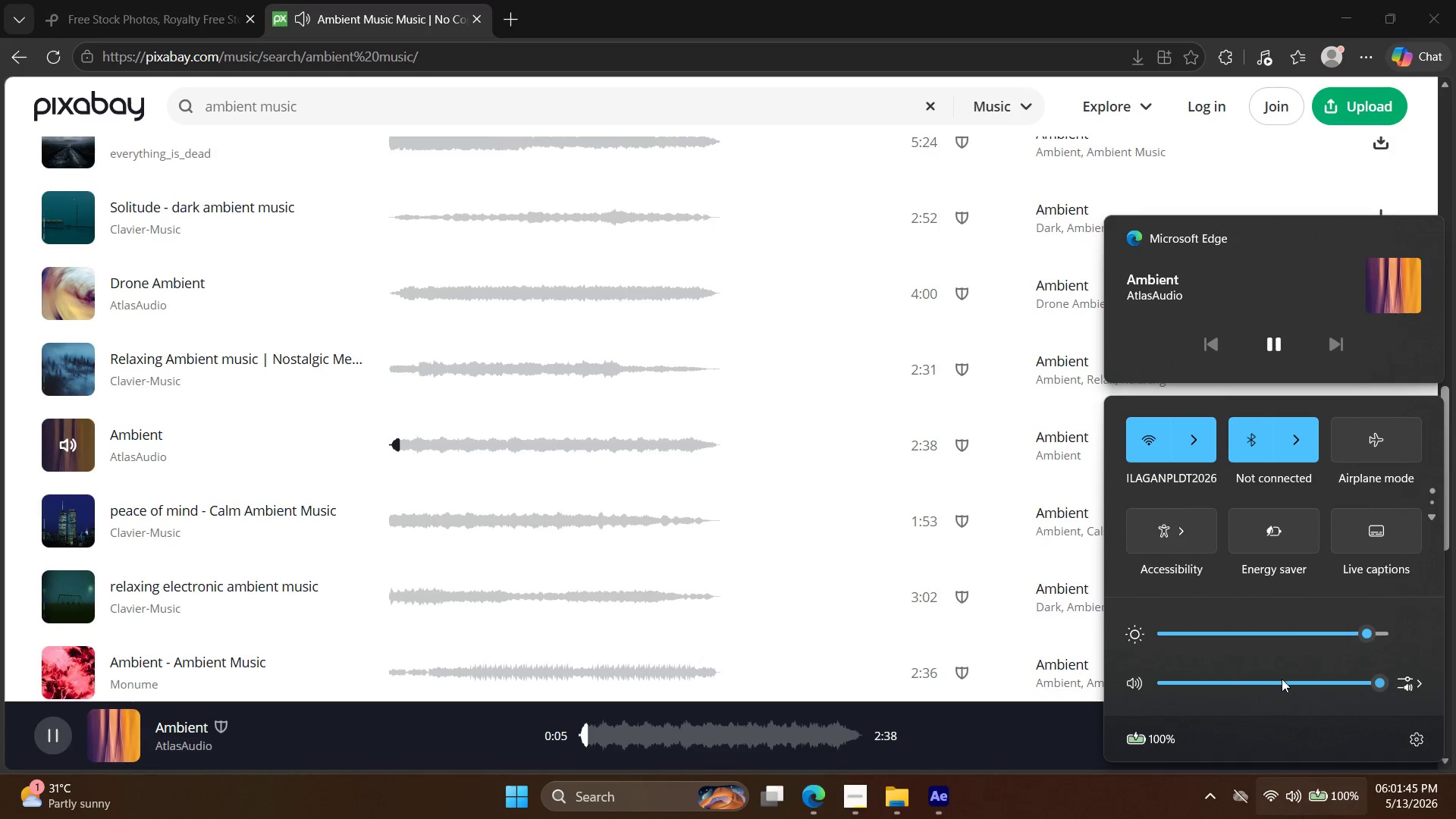 
left_click([1253, 681])
 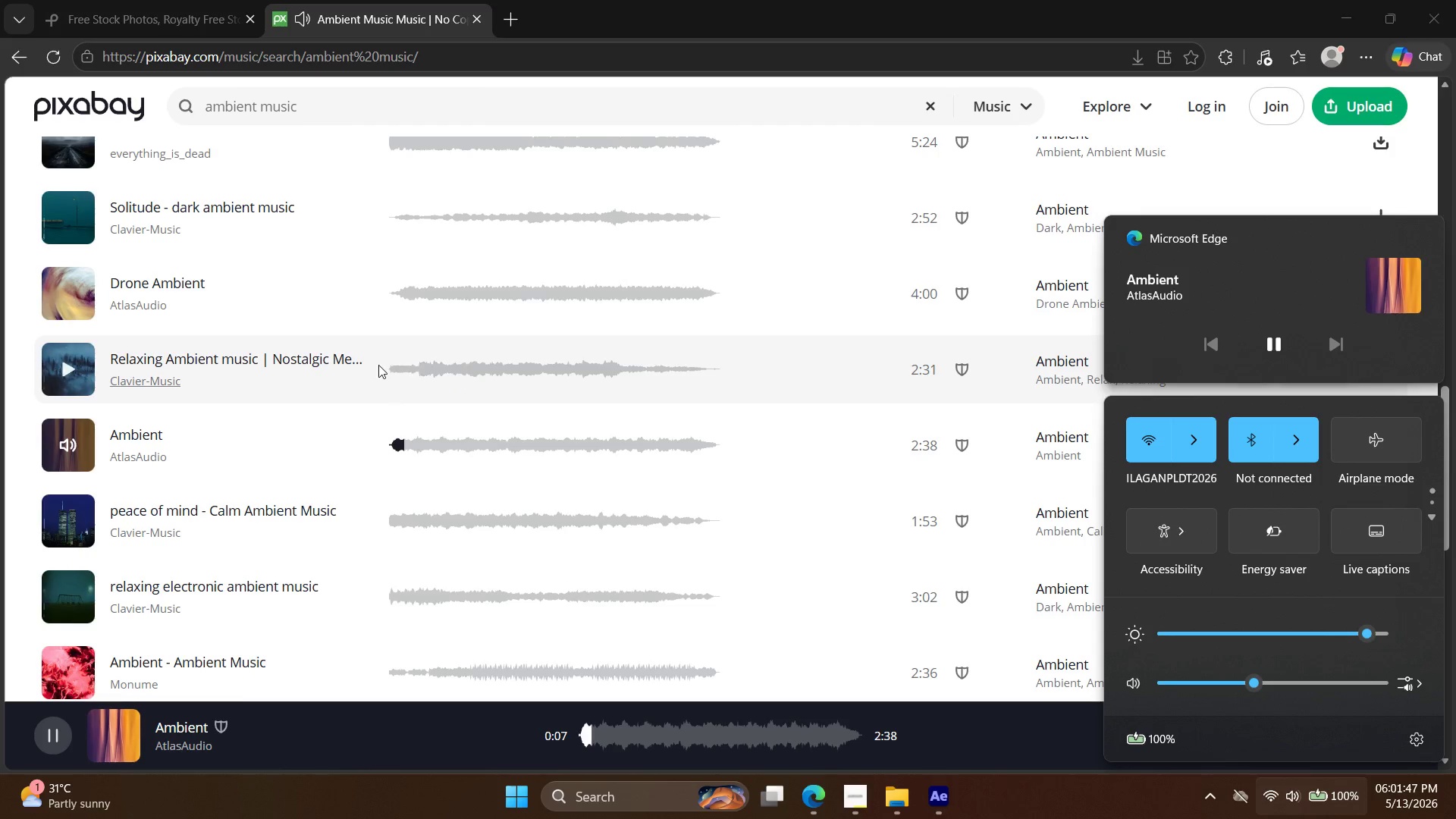 
left_click([399, 369])
 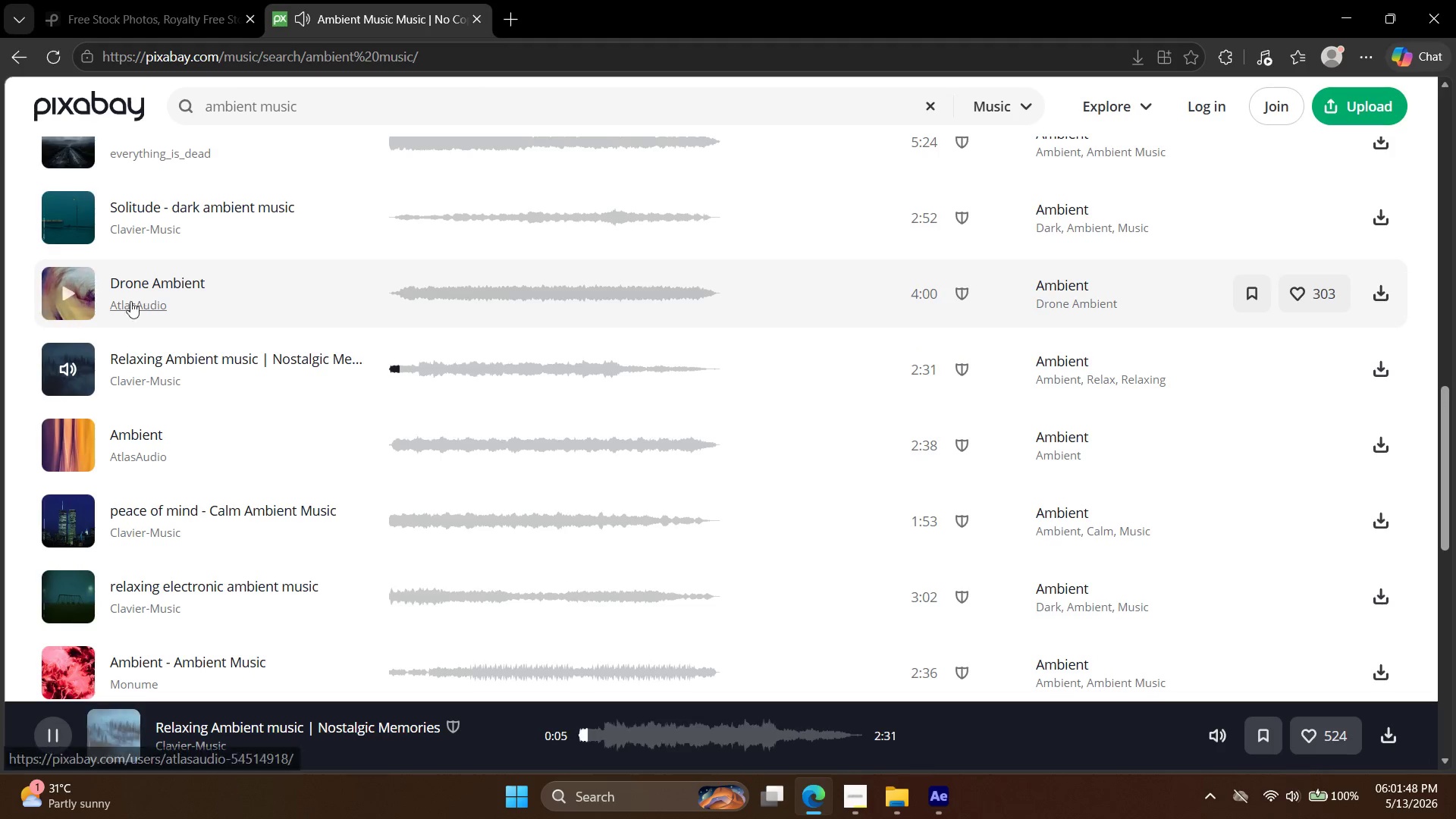 
left_click([75, 298])
 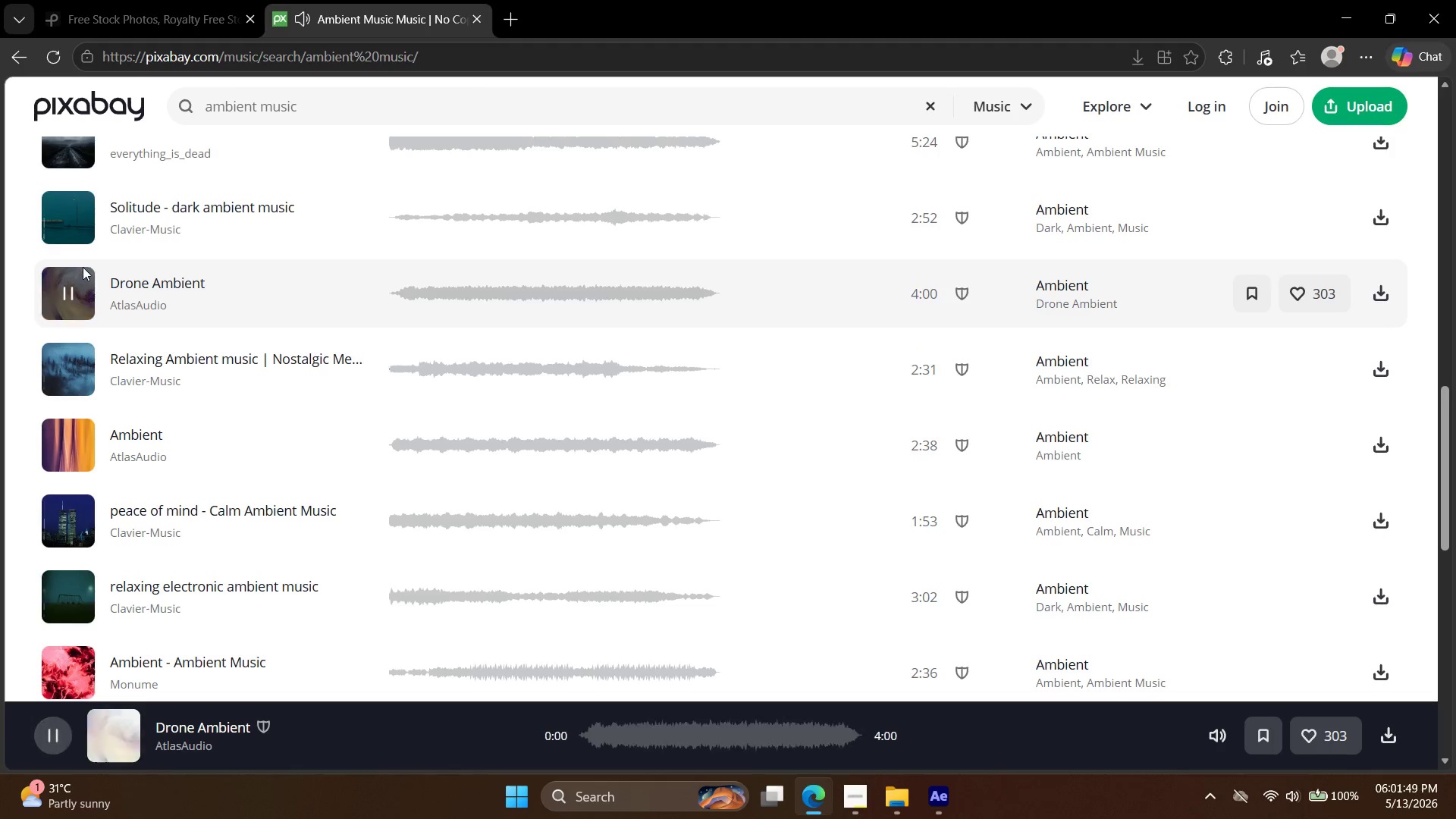 
scroll: coordinate [79, 300], scroll_direction: up, amount: 3.0
 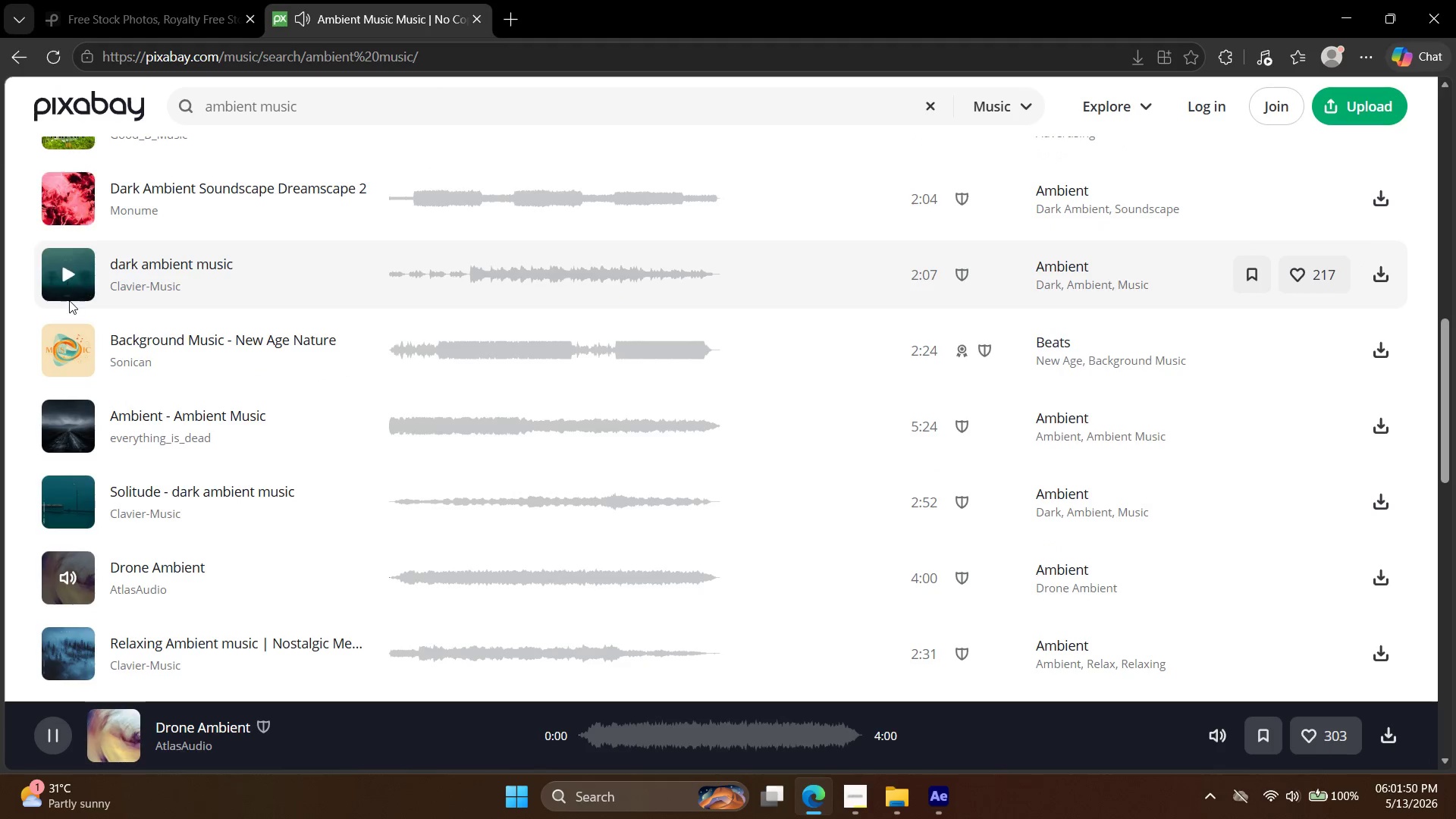 
left_click([64, 275])
 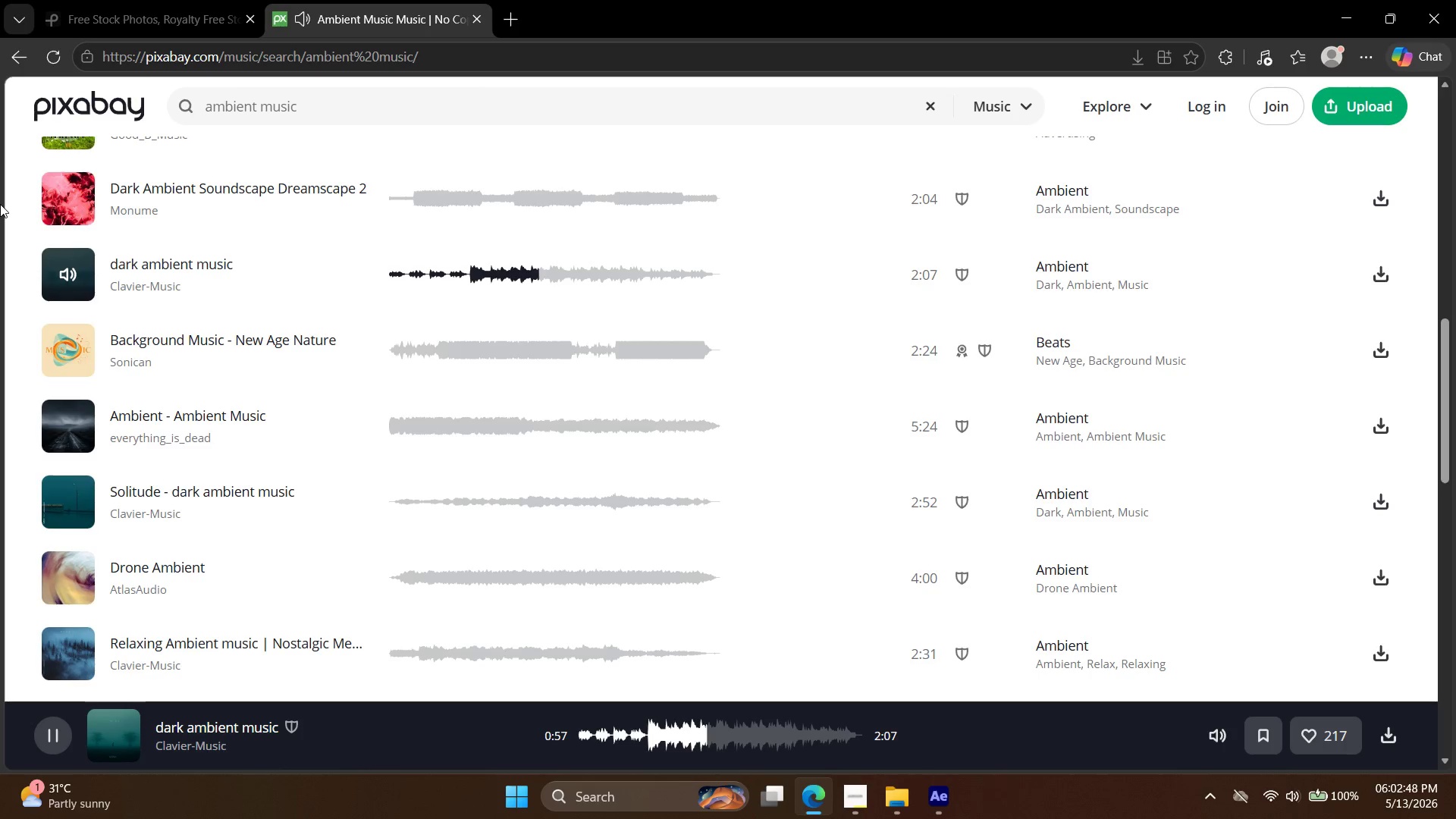 
wait(62.95)
 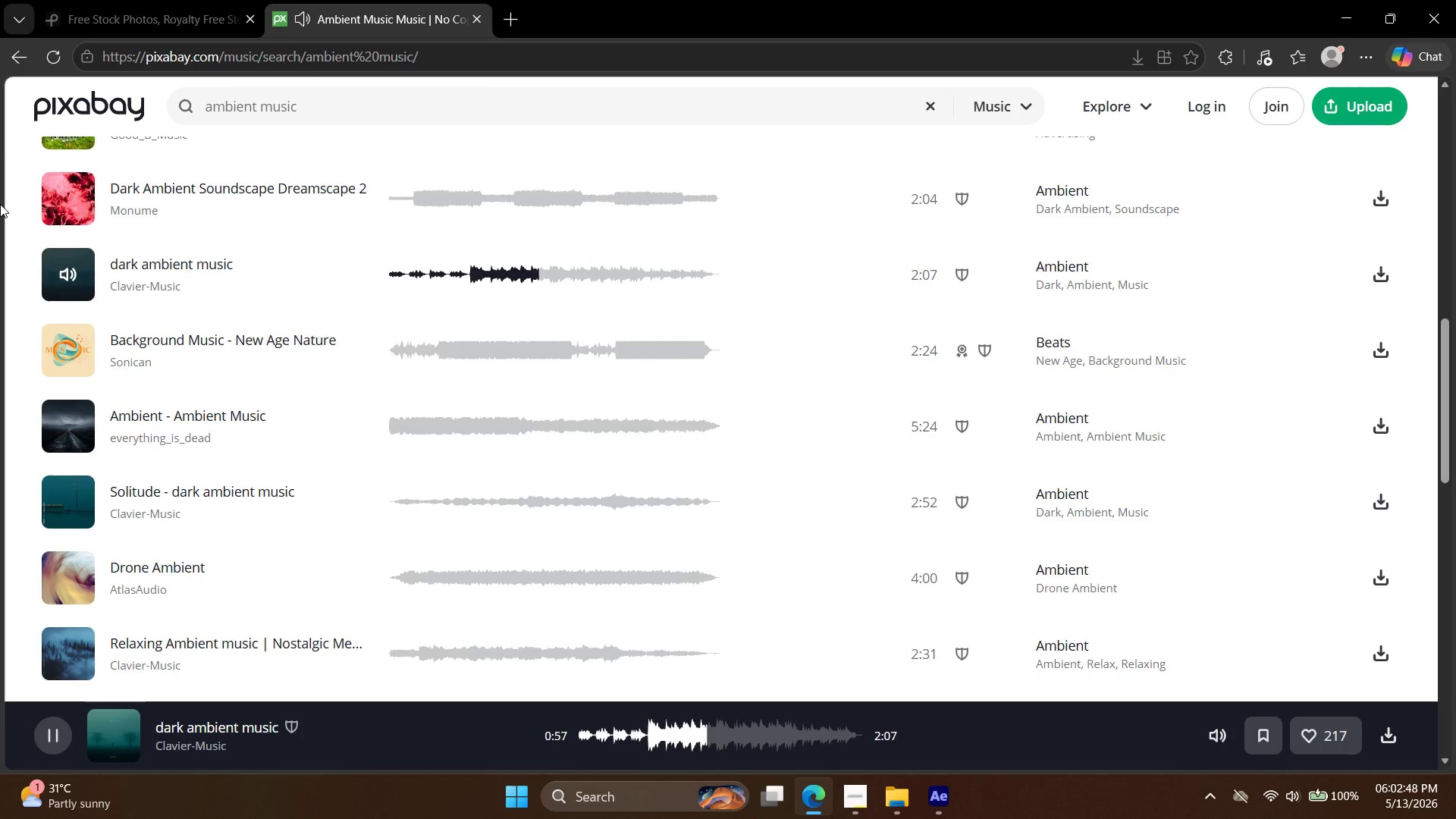 
left_click([84, 275])
 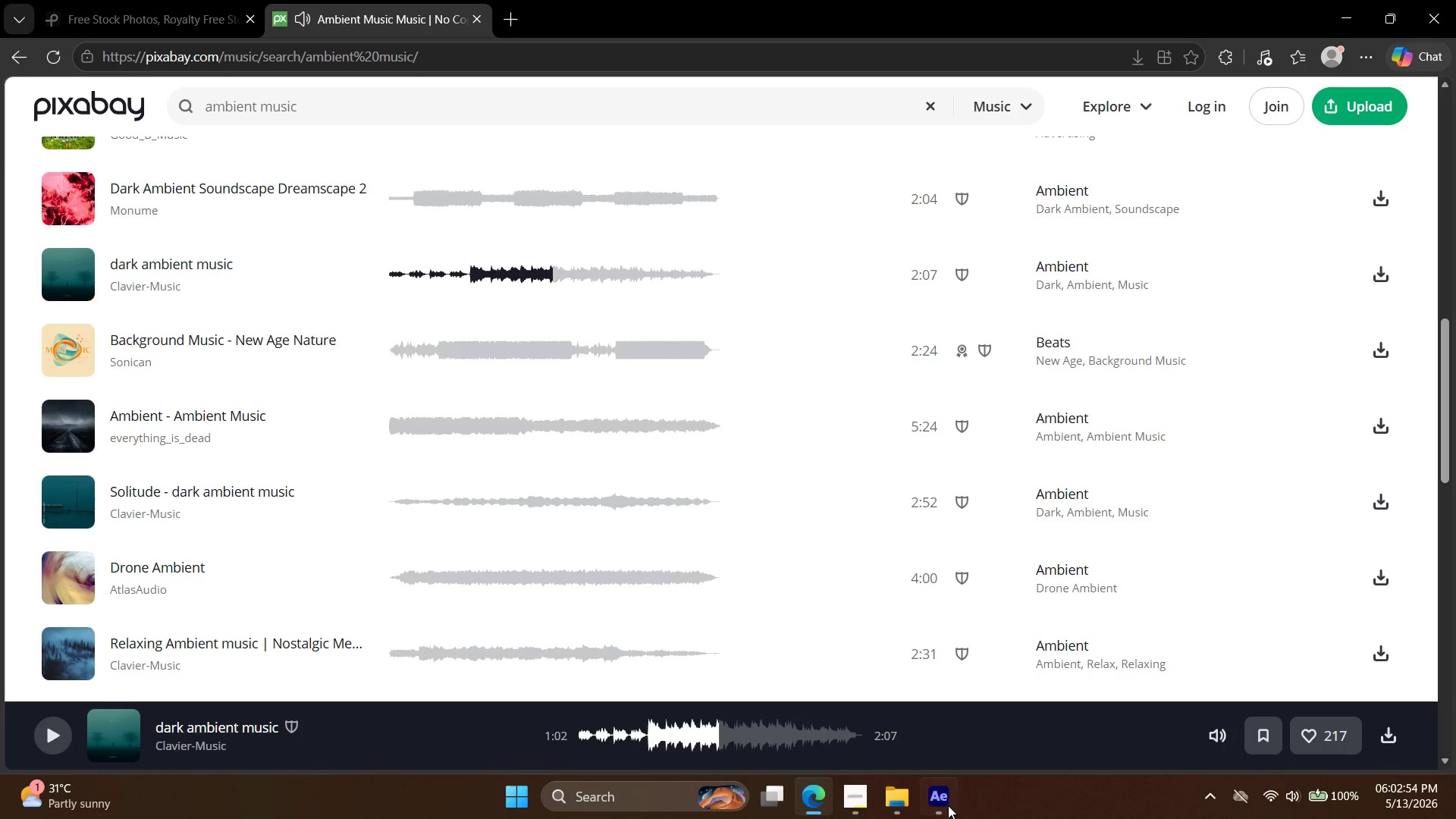 
left_click([946, 805])
 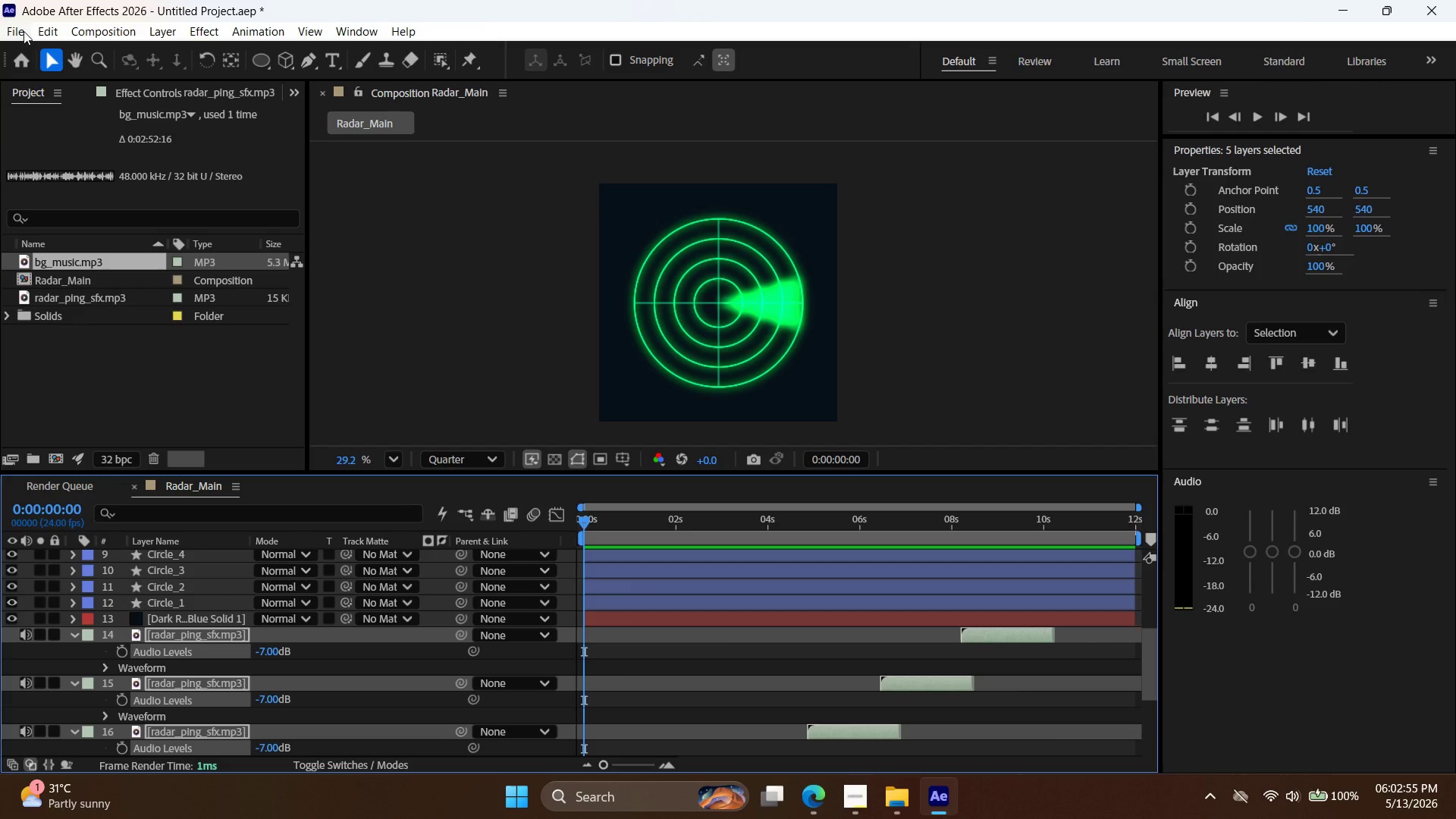 
left_click([15, 32])
 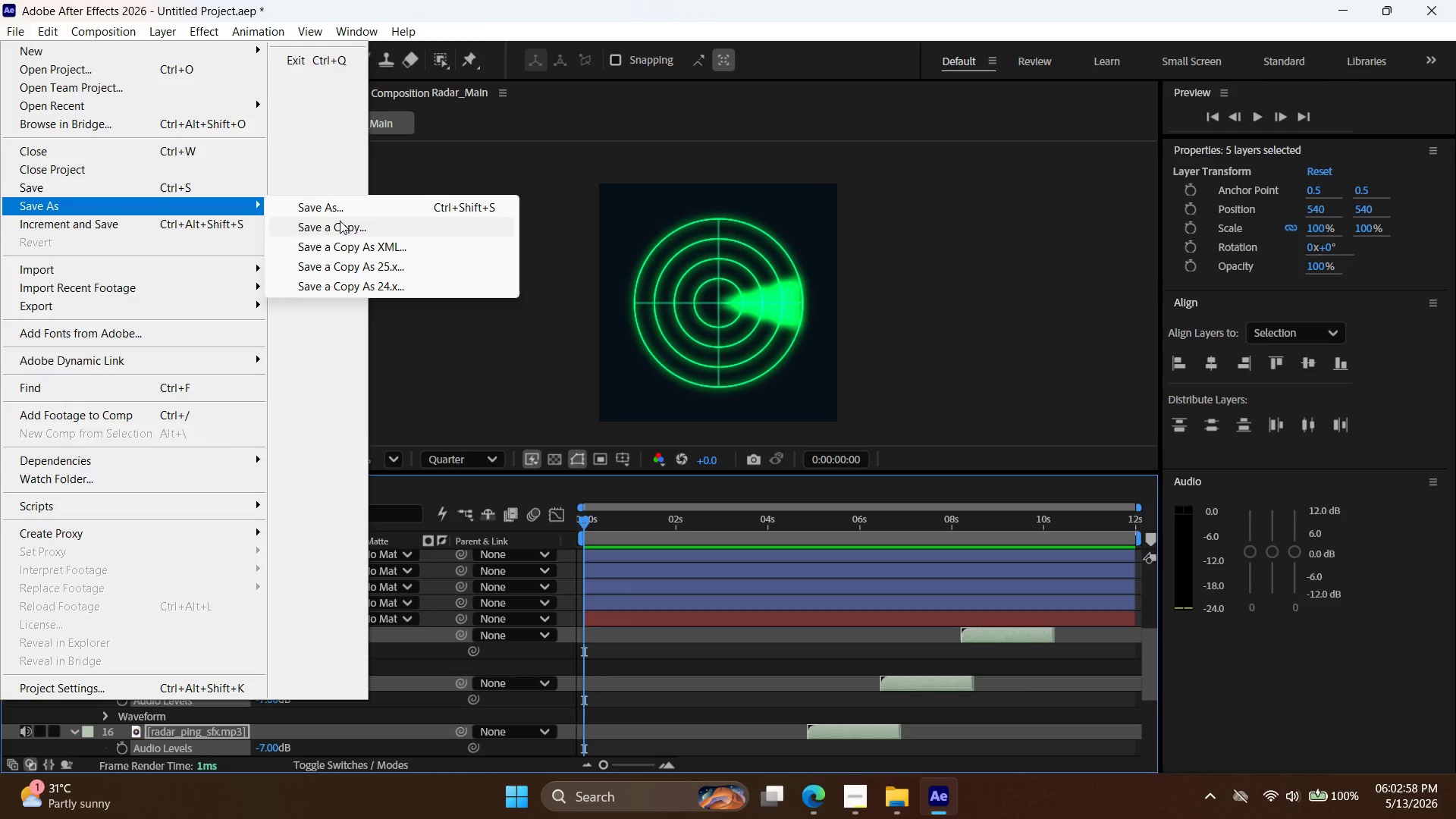 
left_click([347, 212])
 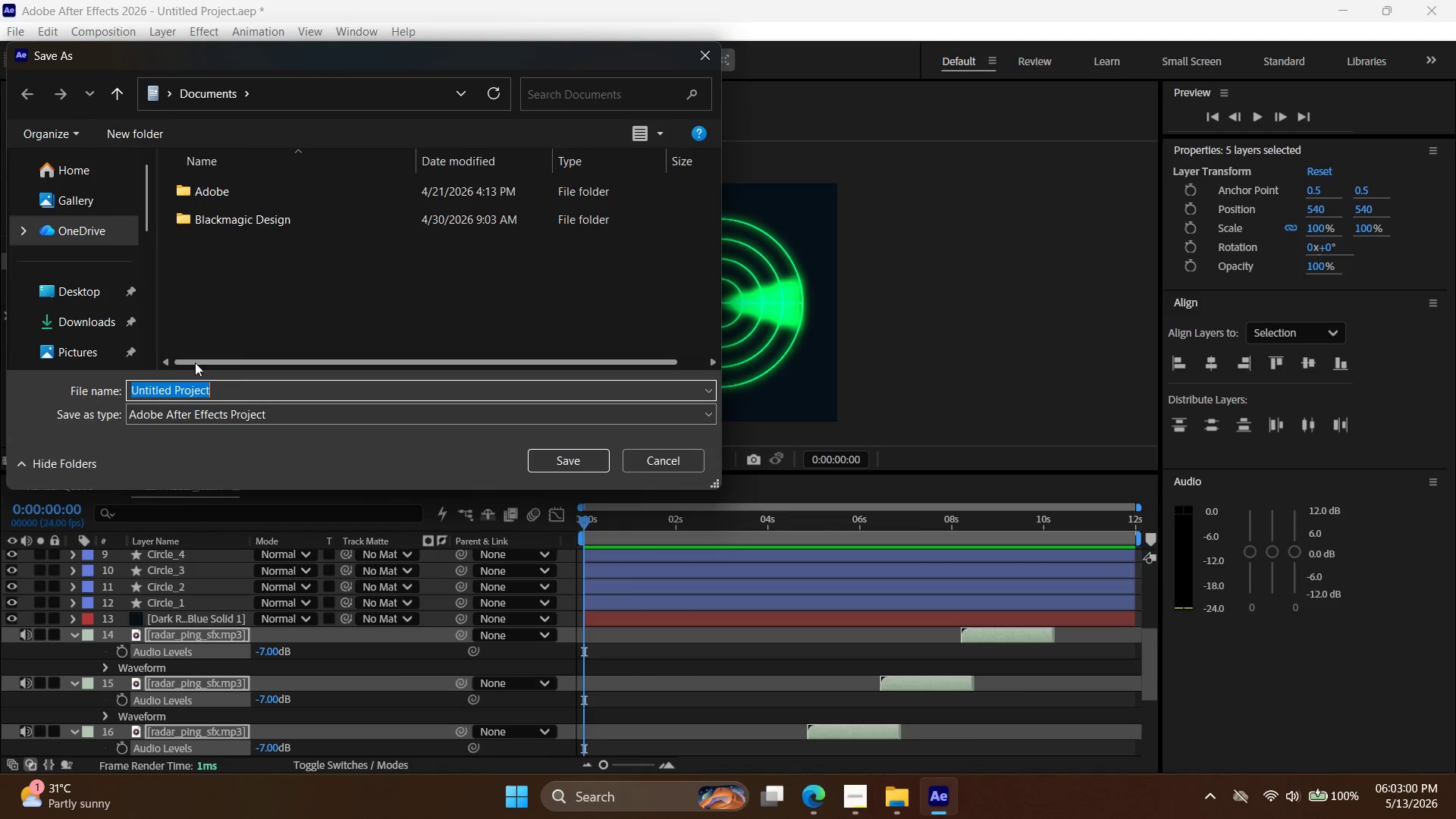 
left_click([84, 292])
 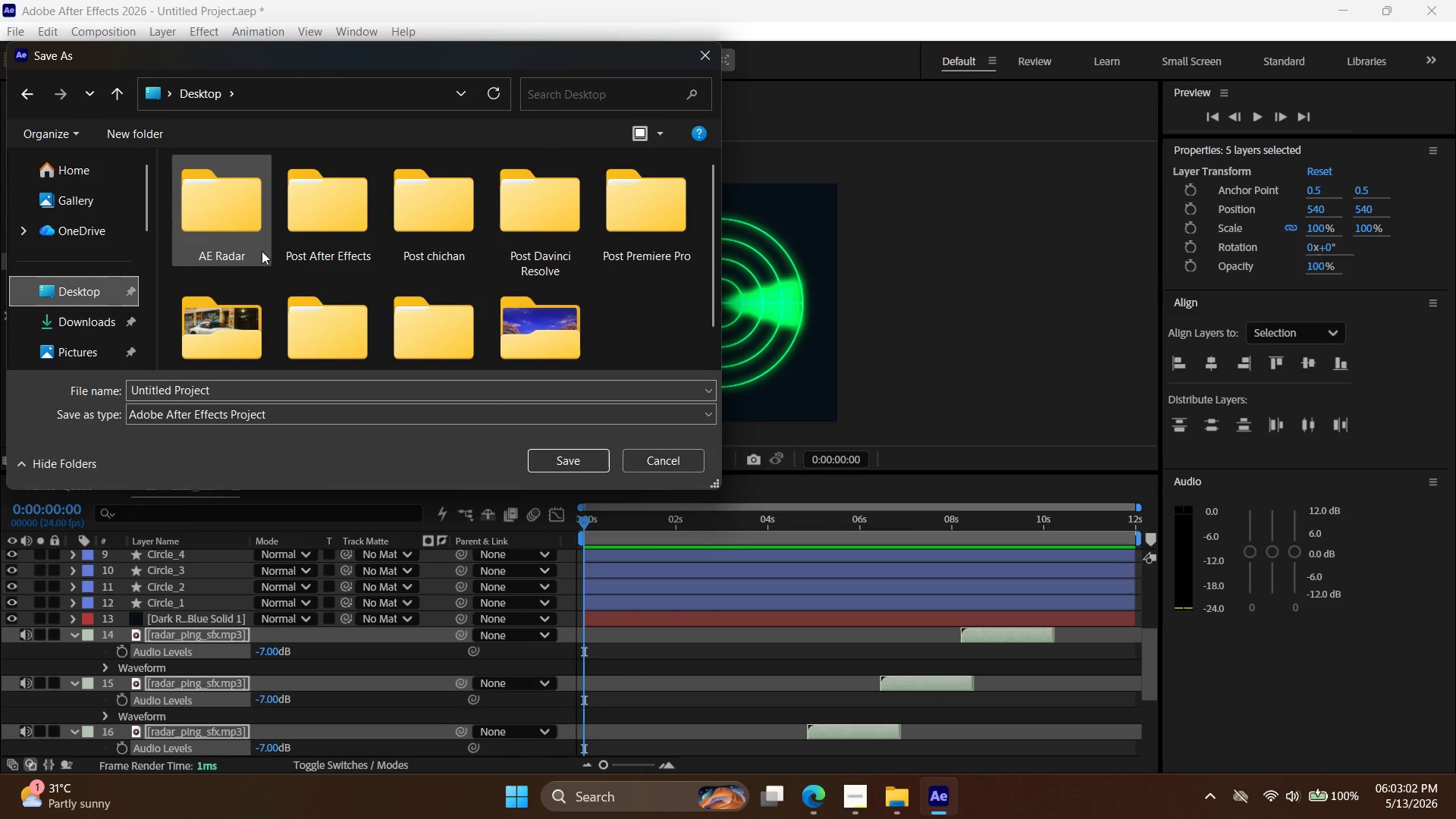 
double_click([243, 234])
 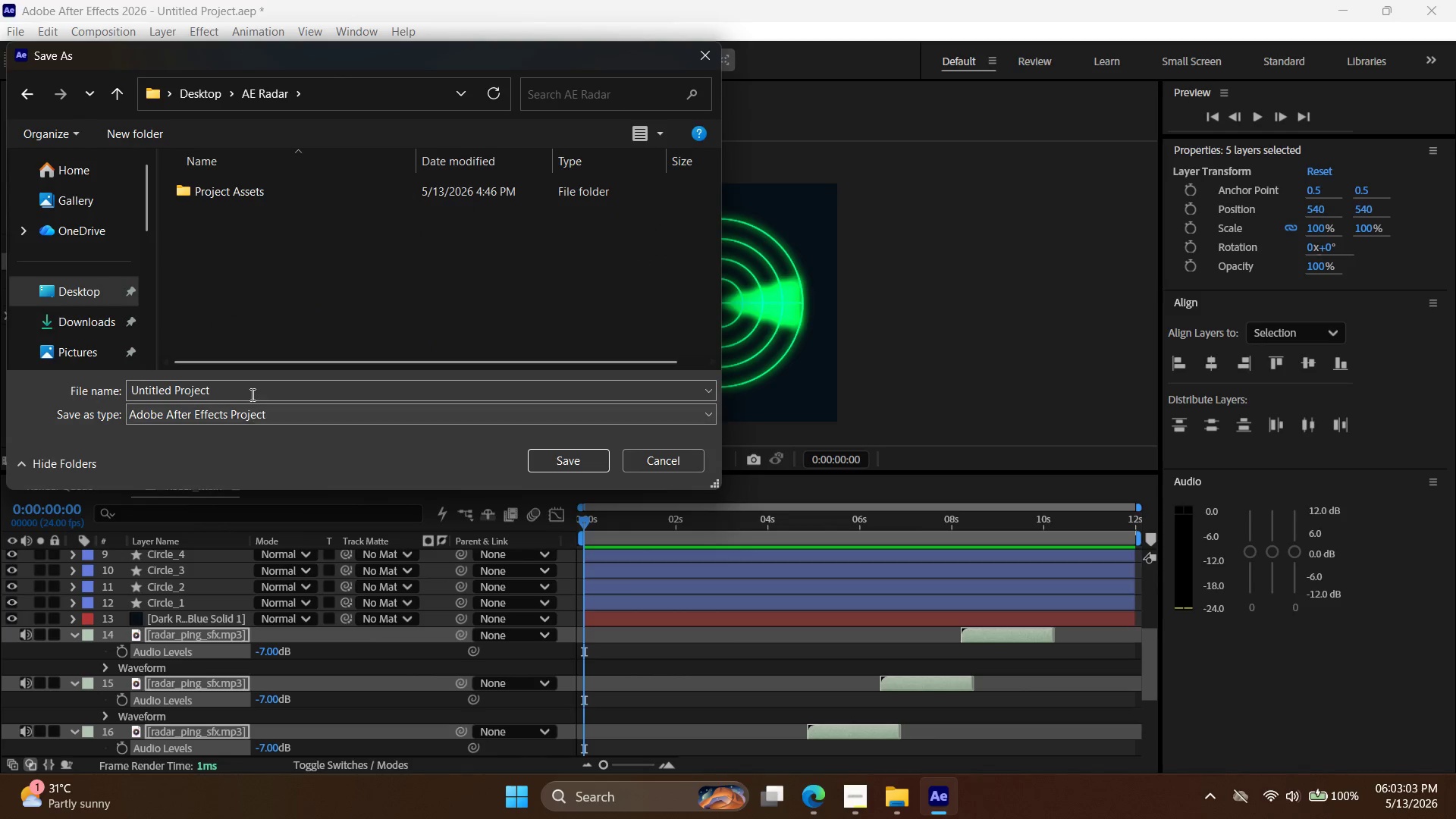 
left_click([251, 393])
 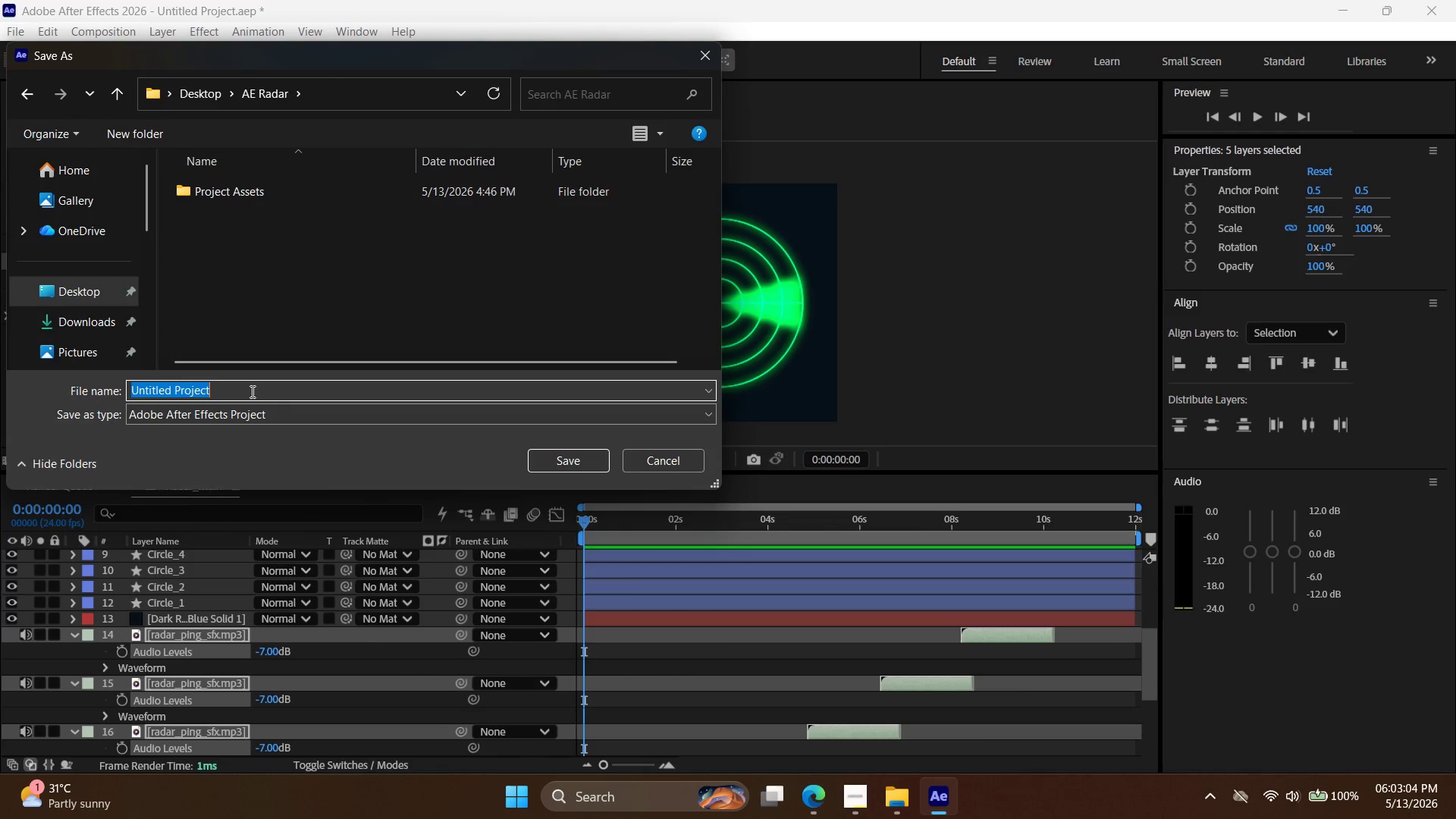 
type( Radar)
 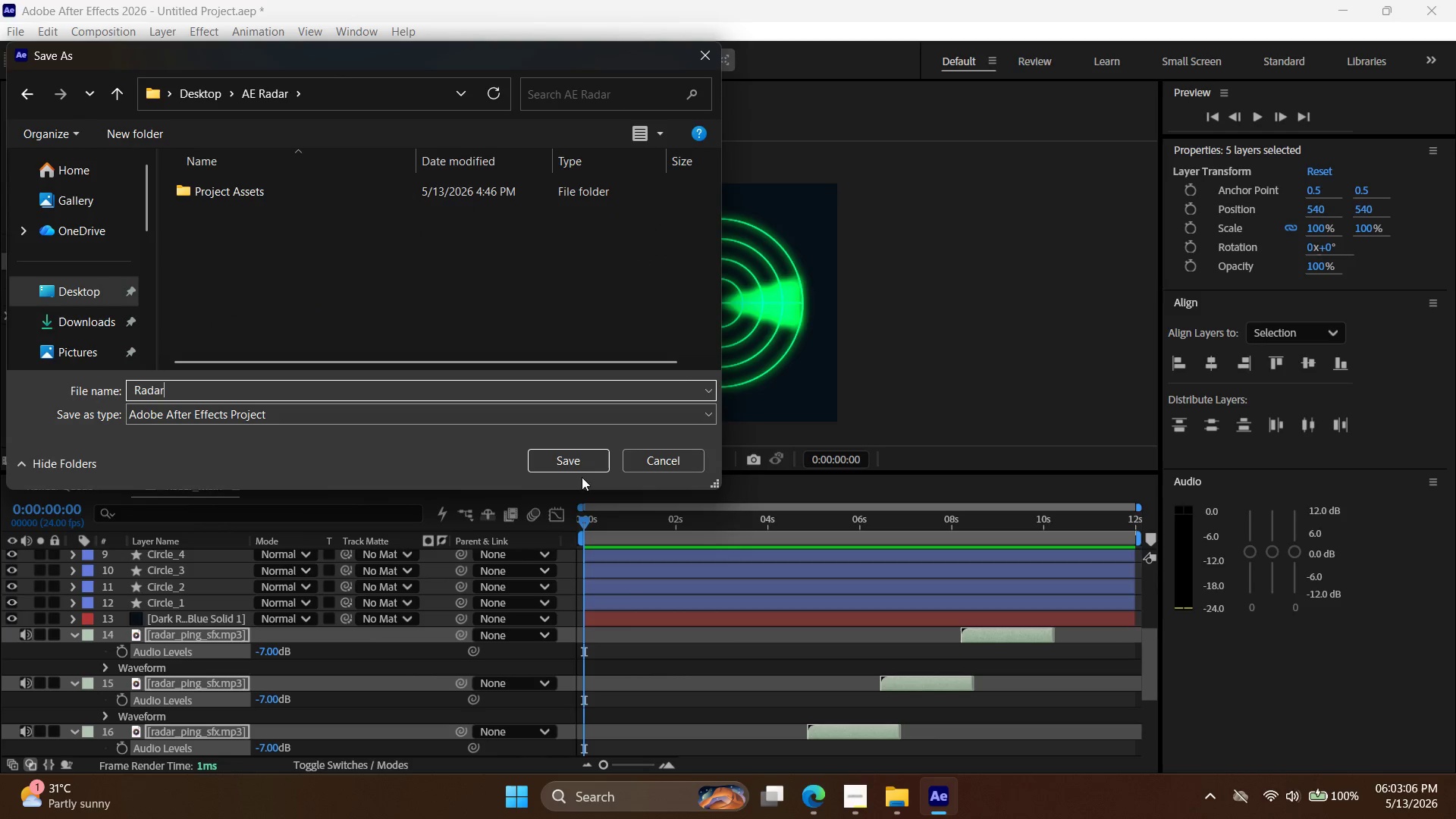 
left_click([584, 469])
 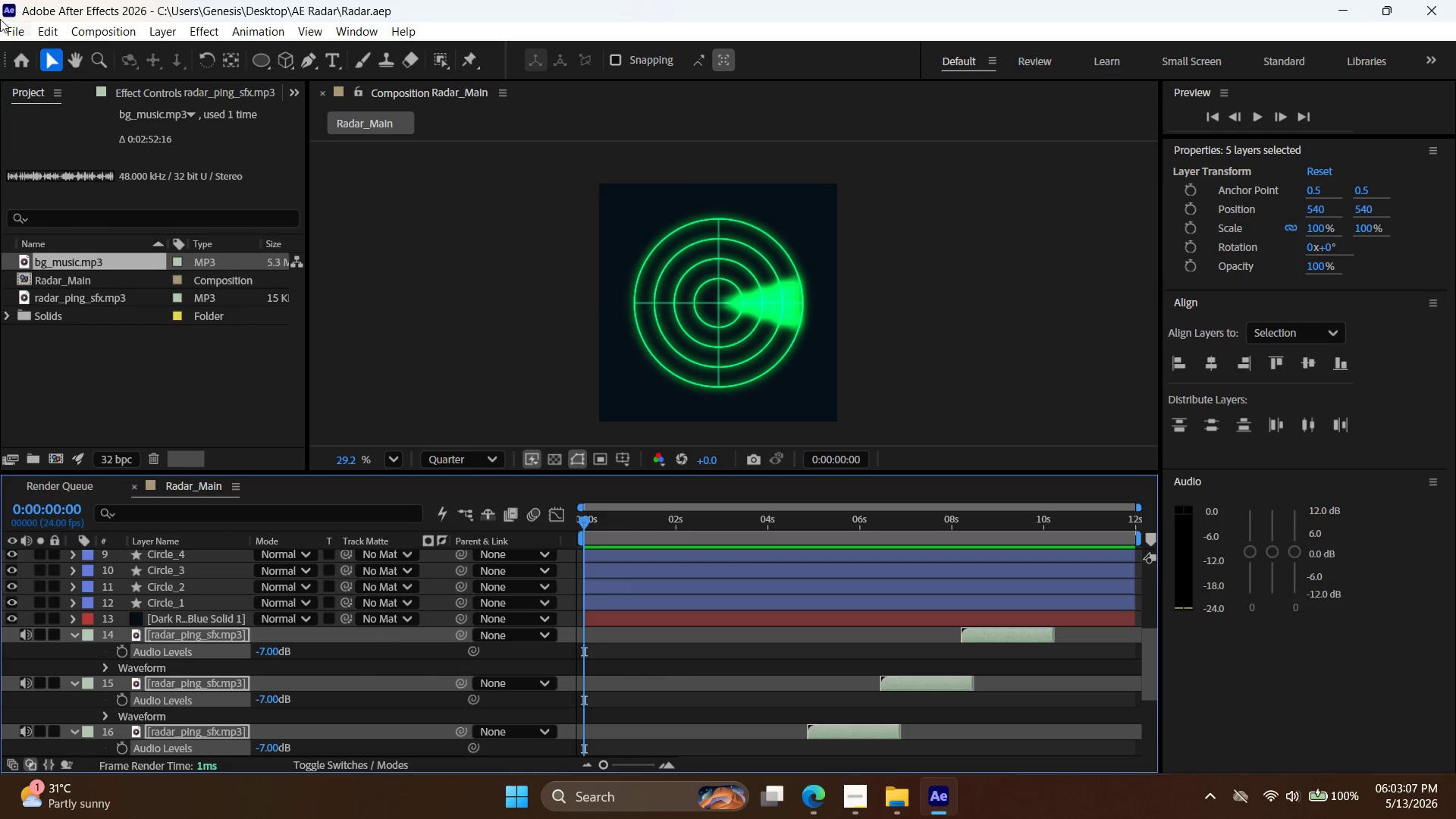 
left_click([12, 26])
 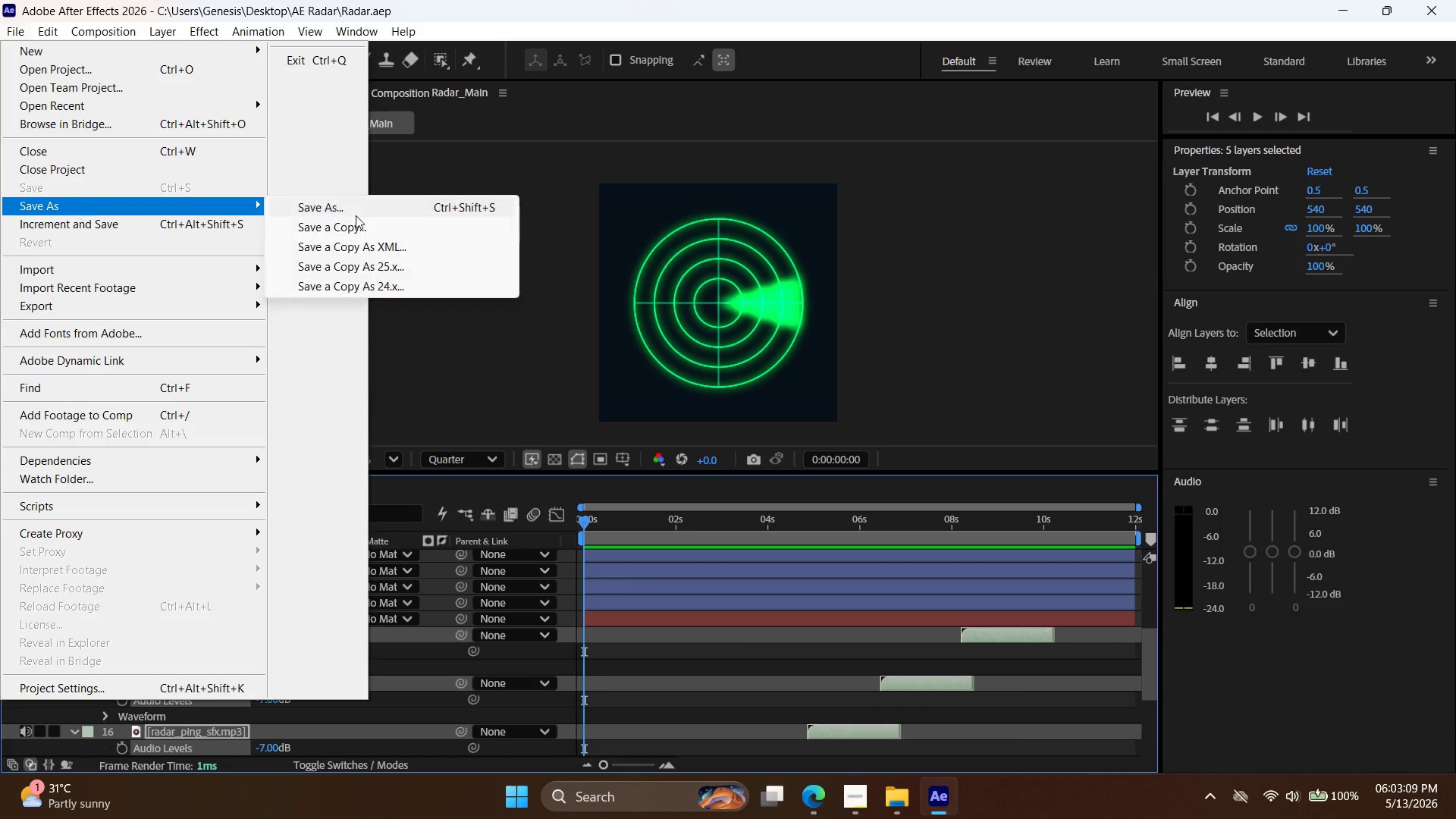 
left_click([386, 209])
 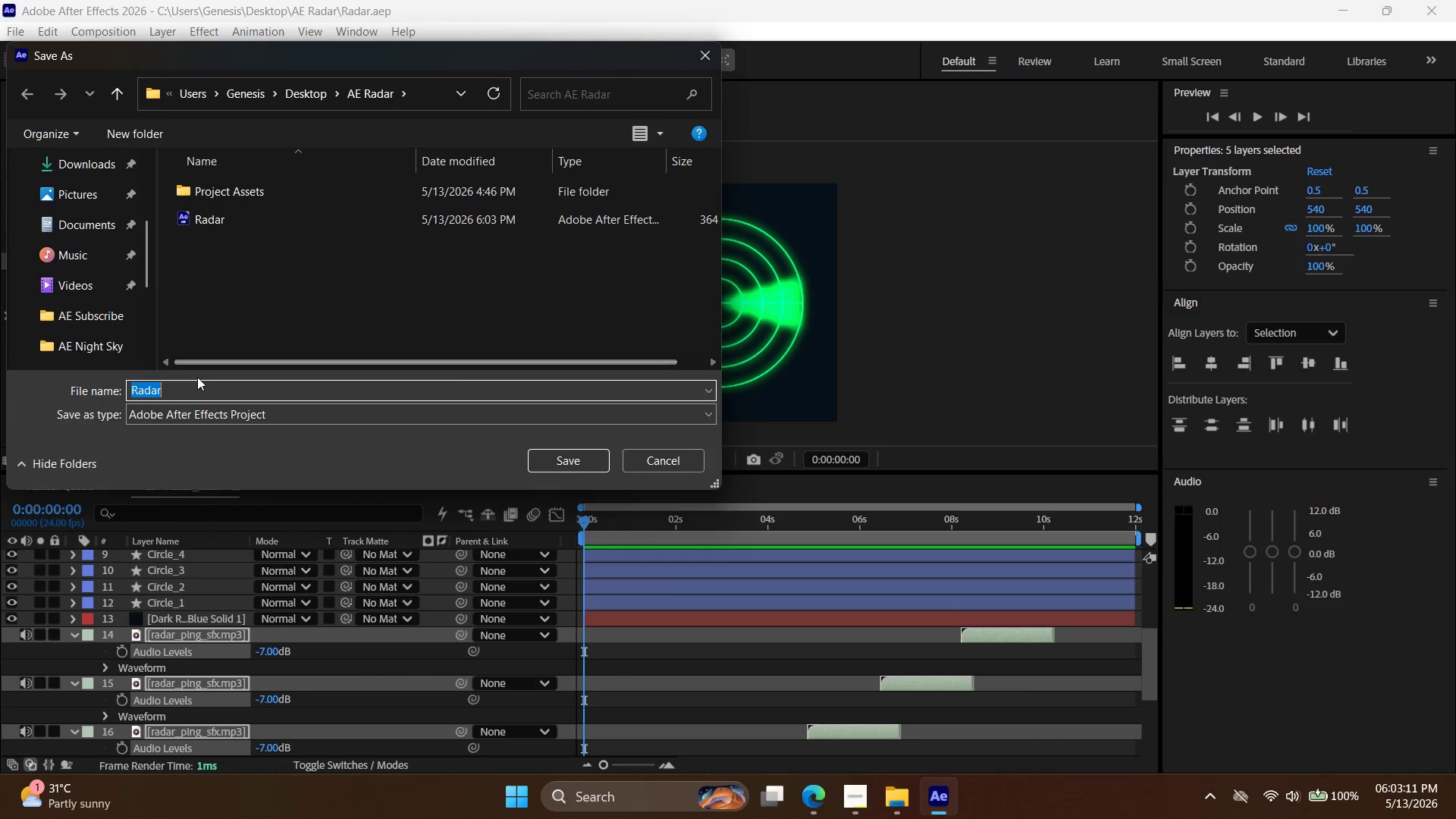 
type(p)
key(Backspace)
type(Pr oje)
key(Backspace)
key(Backspace)
key(Backspace)
key(Backspace)
type(oject)
key(Backspace)
key(Backspace)
type(t  Files)
 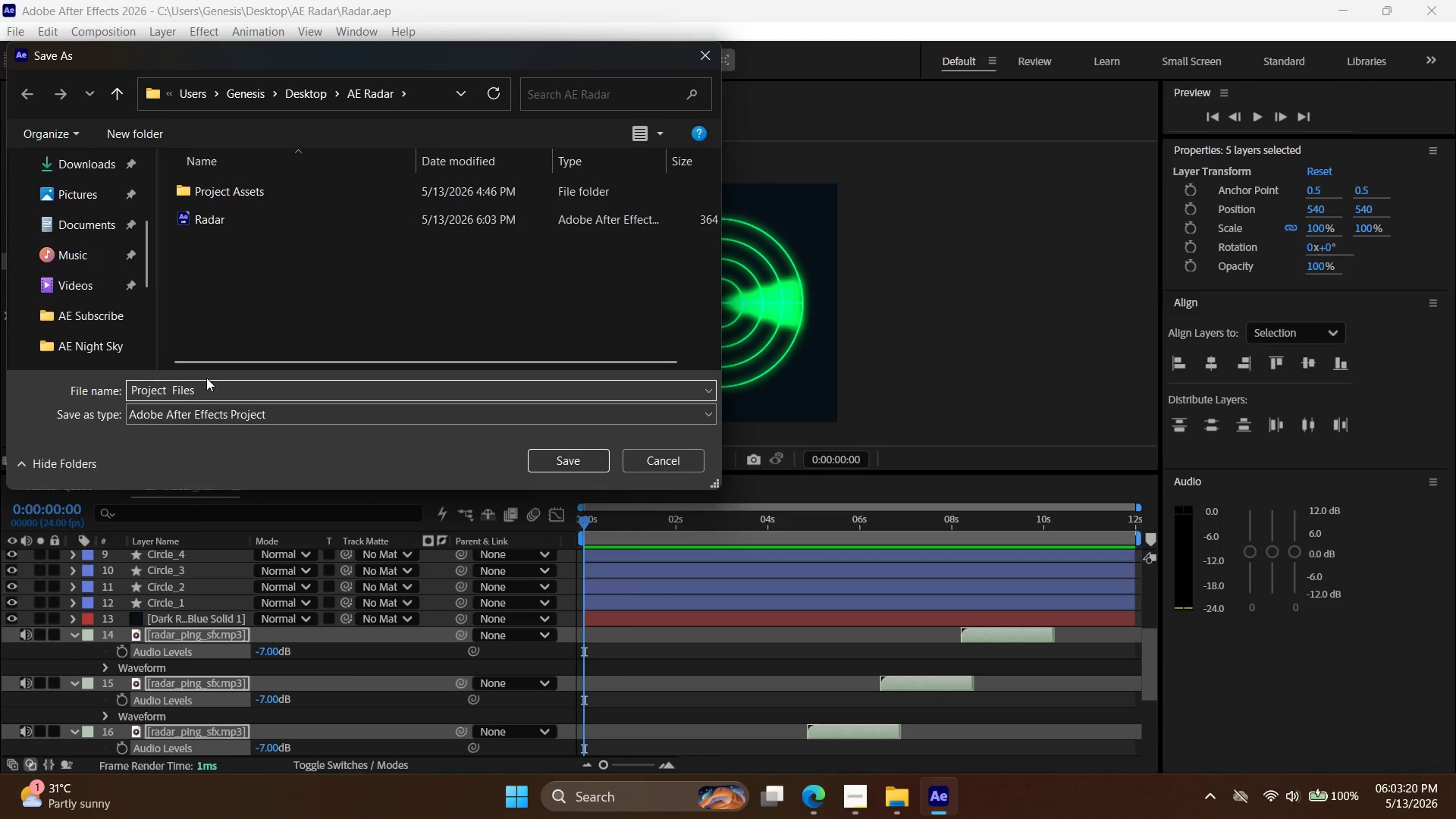 
left_click([573, 463])
 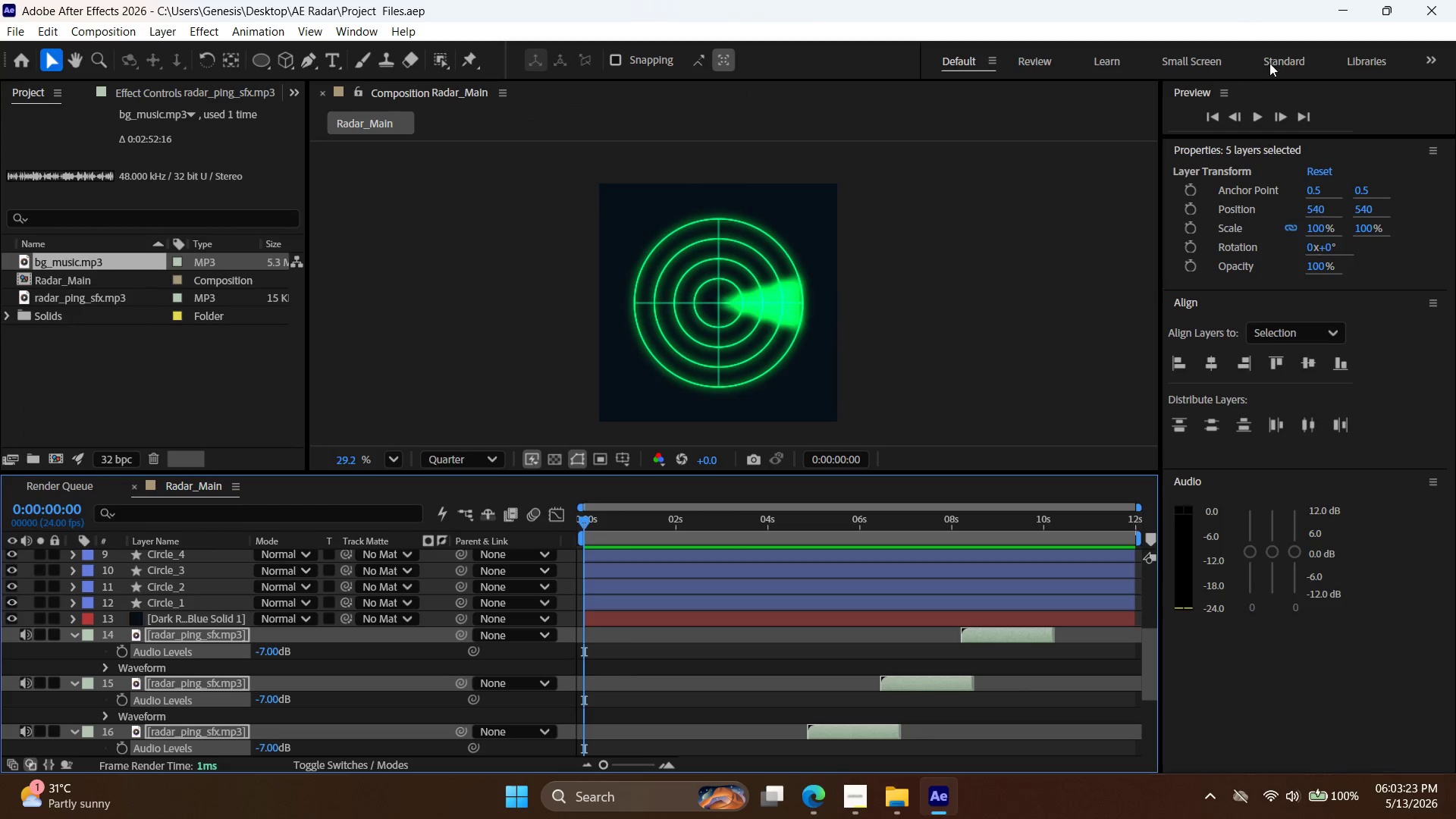 
left_click([1256, 121])
 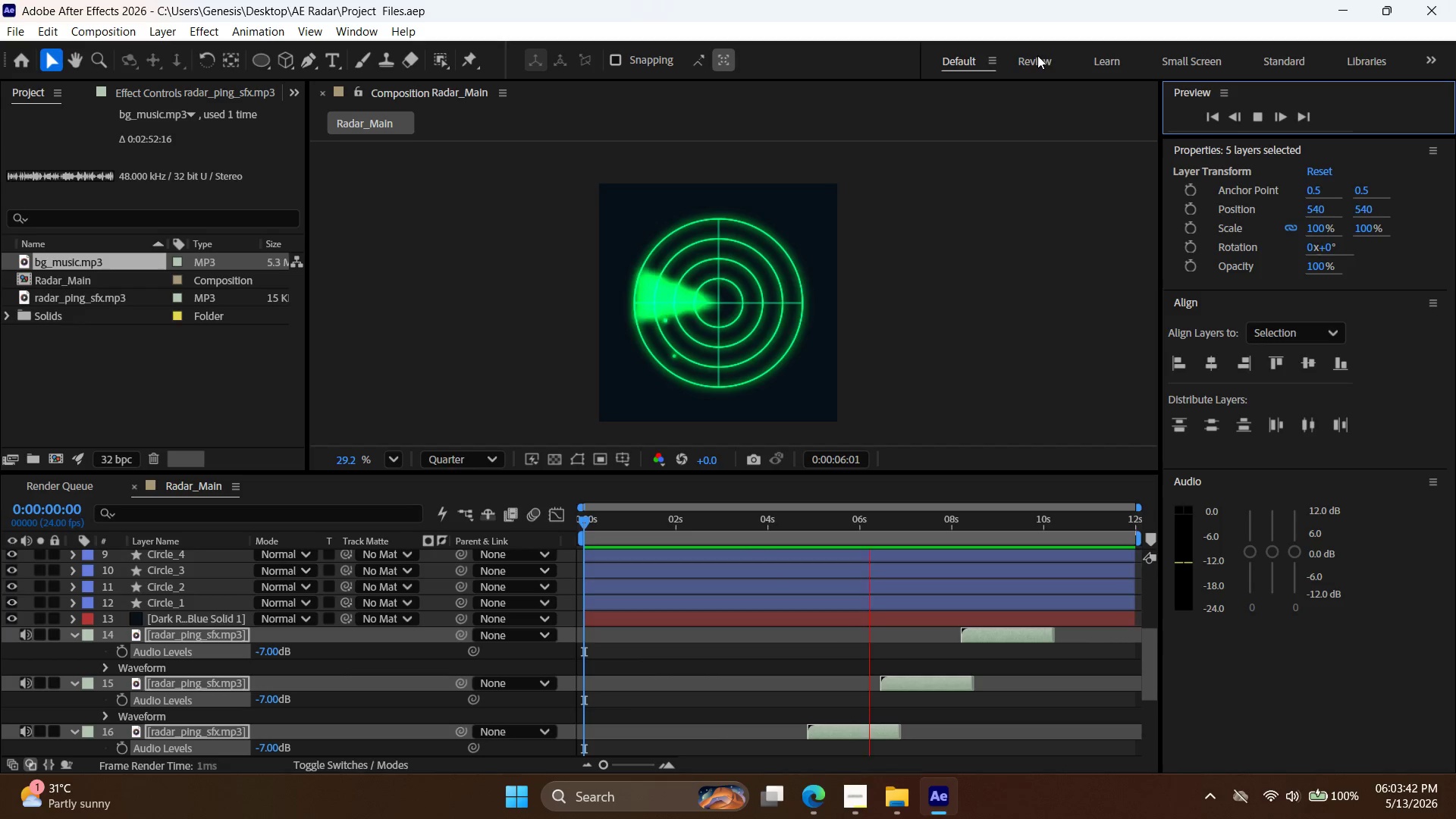 
wait(23.42)
 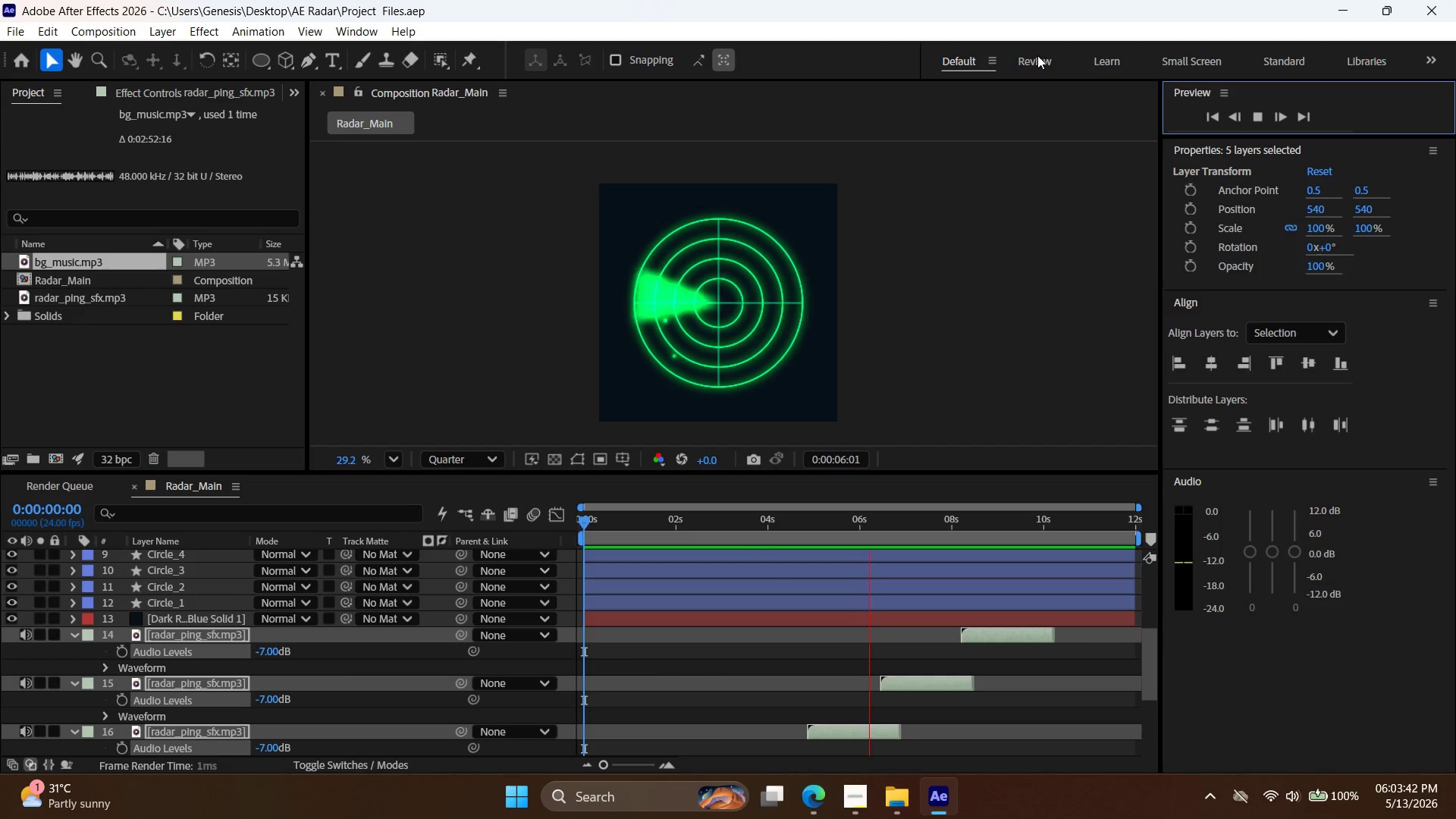 
left_click([1257, 111])
 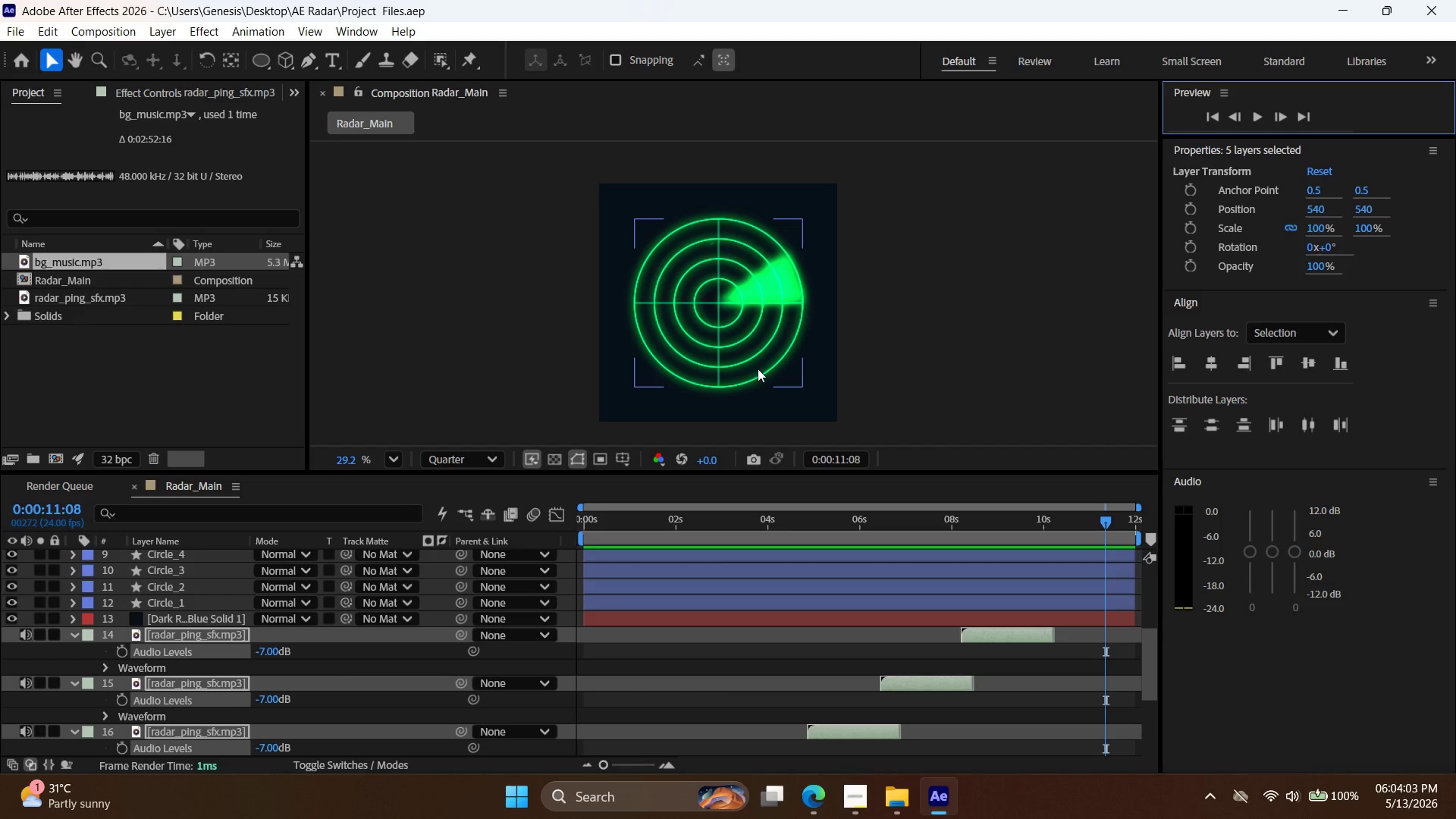 
wait(20.92)
 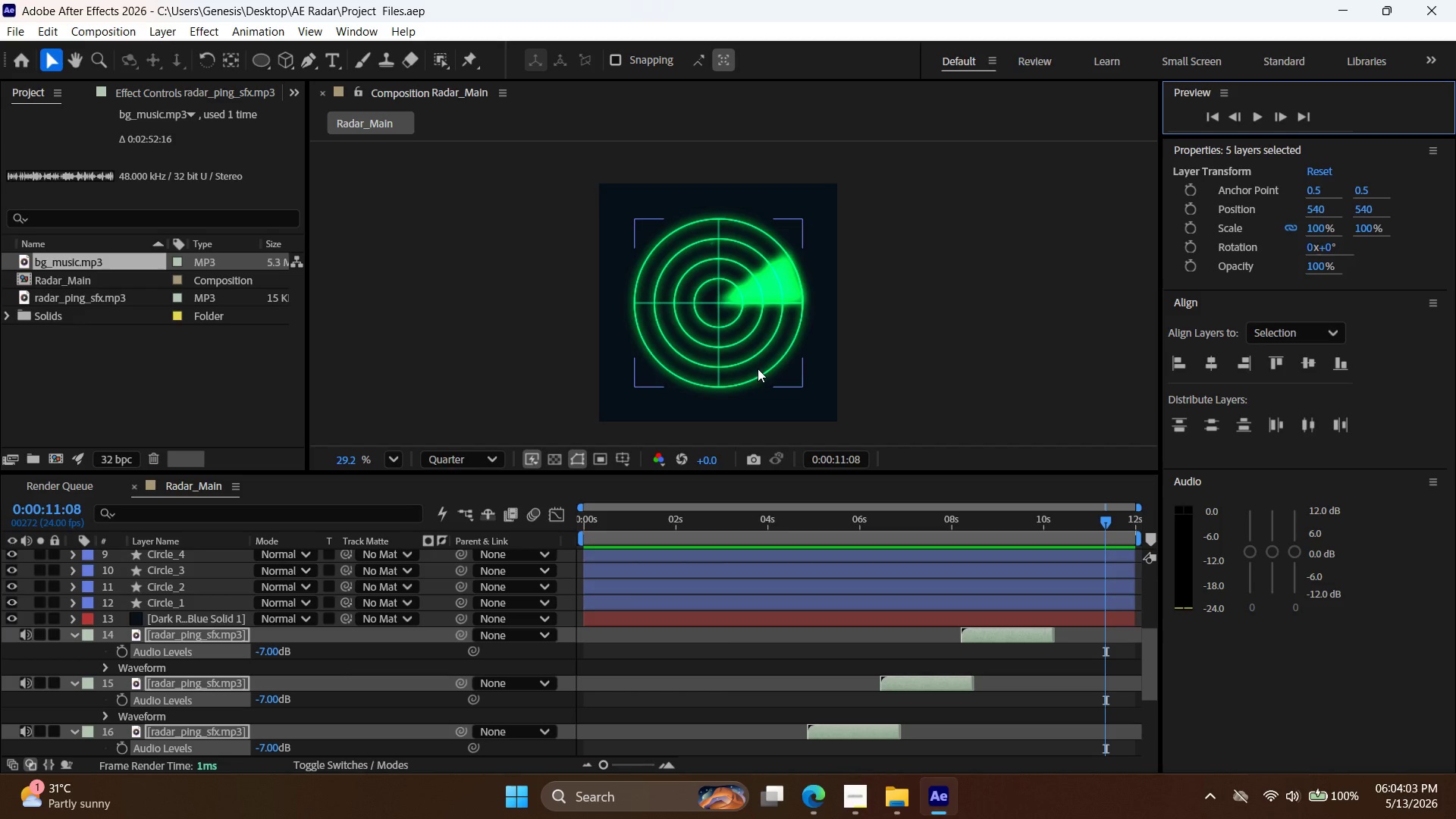 
scroll: coordinate [365, 513], scroll_direction: down, amount: 2.0
 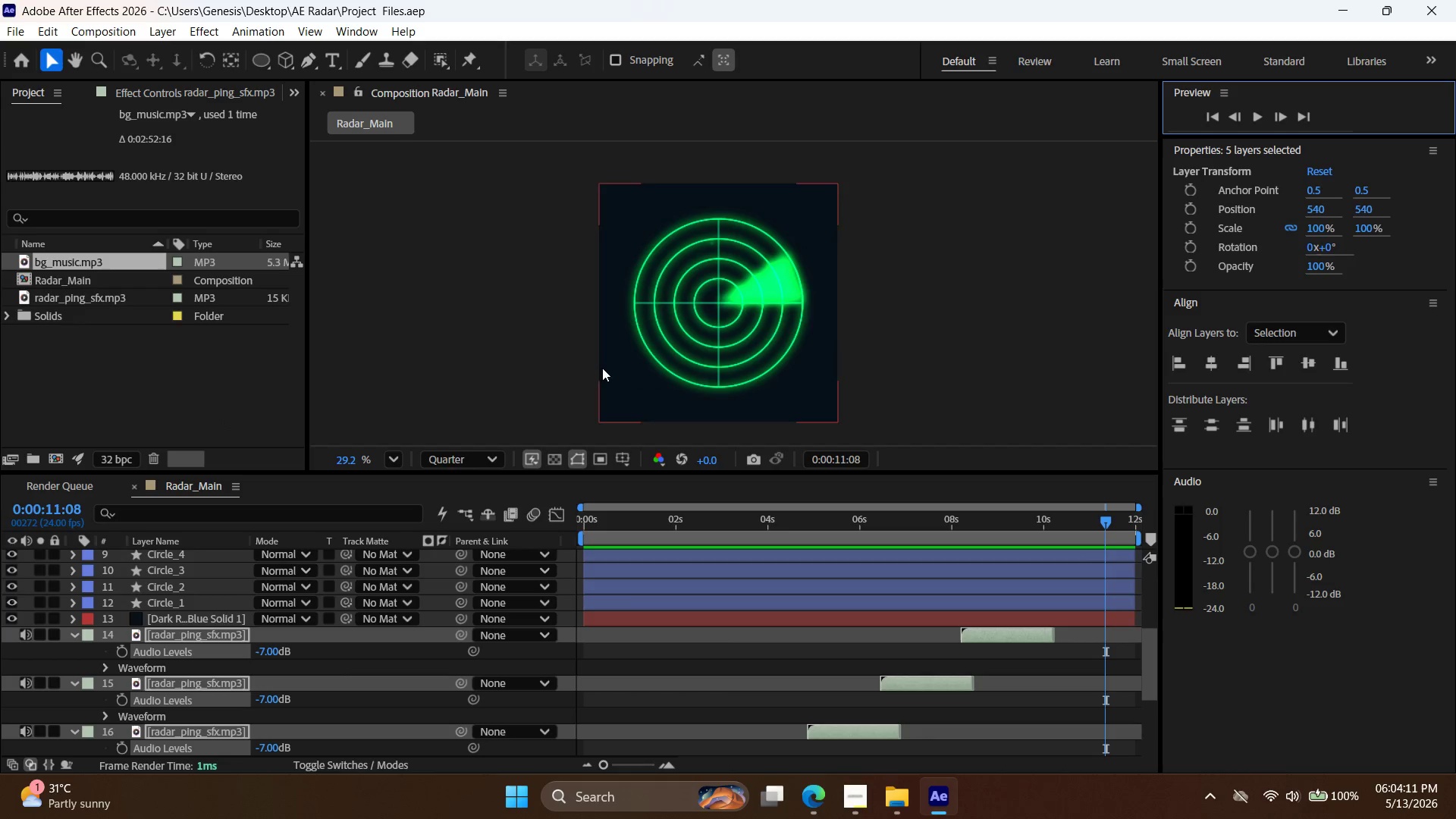 
left_click([686, 362])
 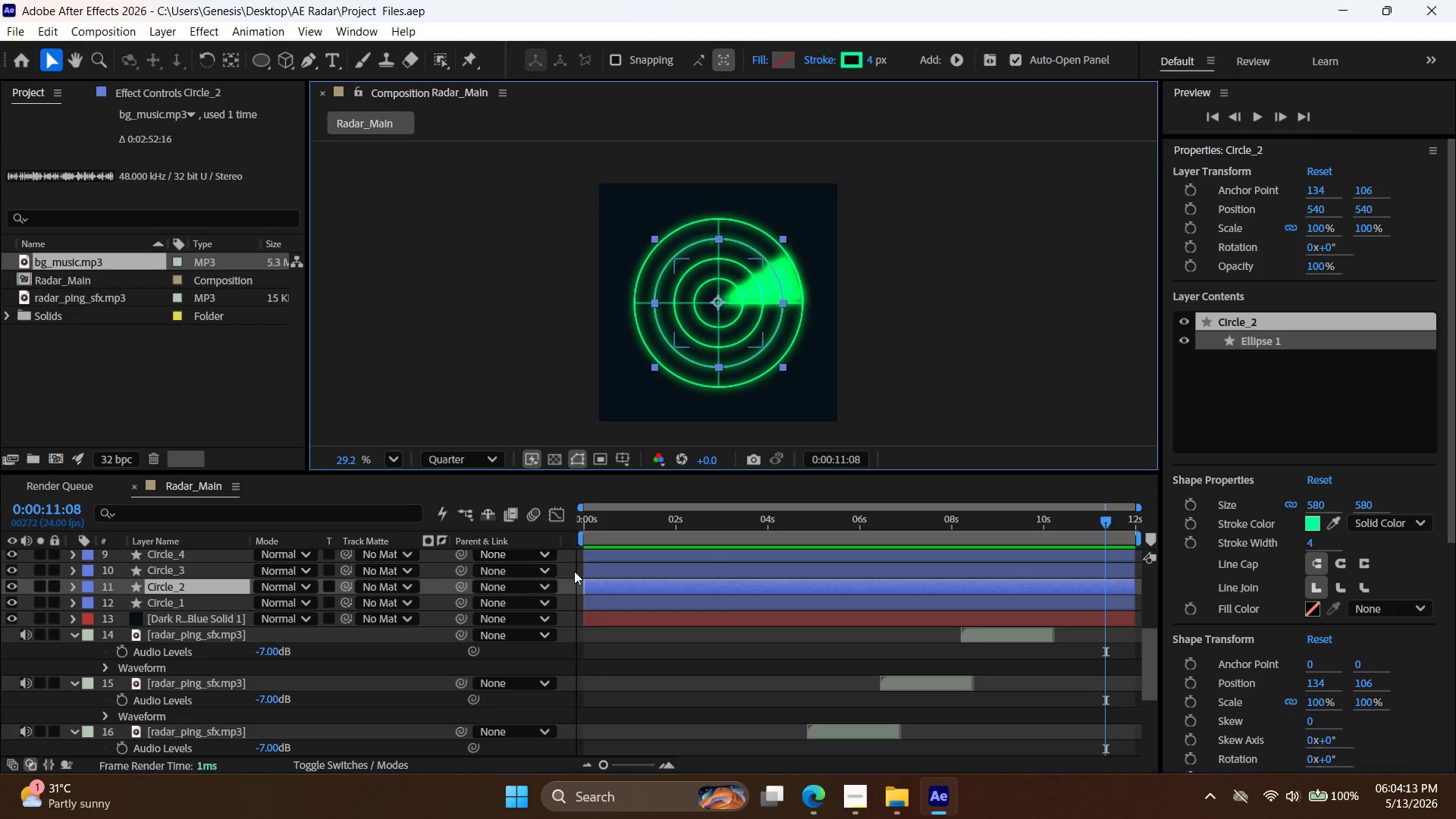 
left_click([615, 569])
 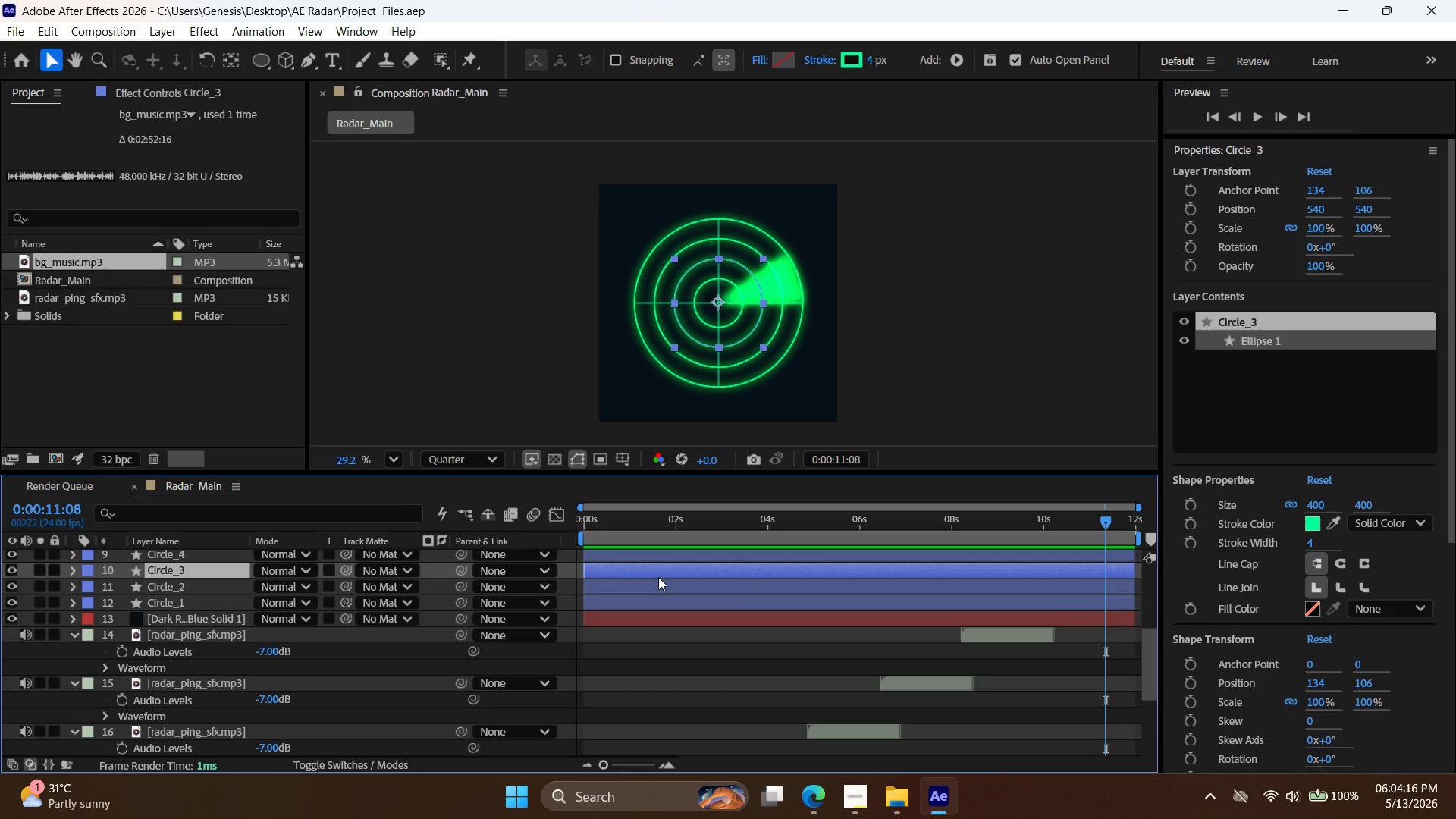 
left_click([654, 584])
 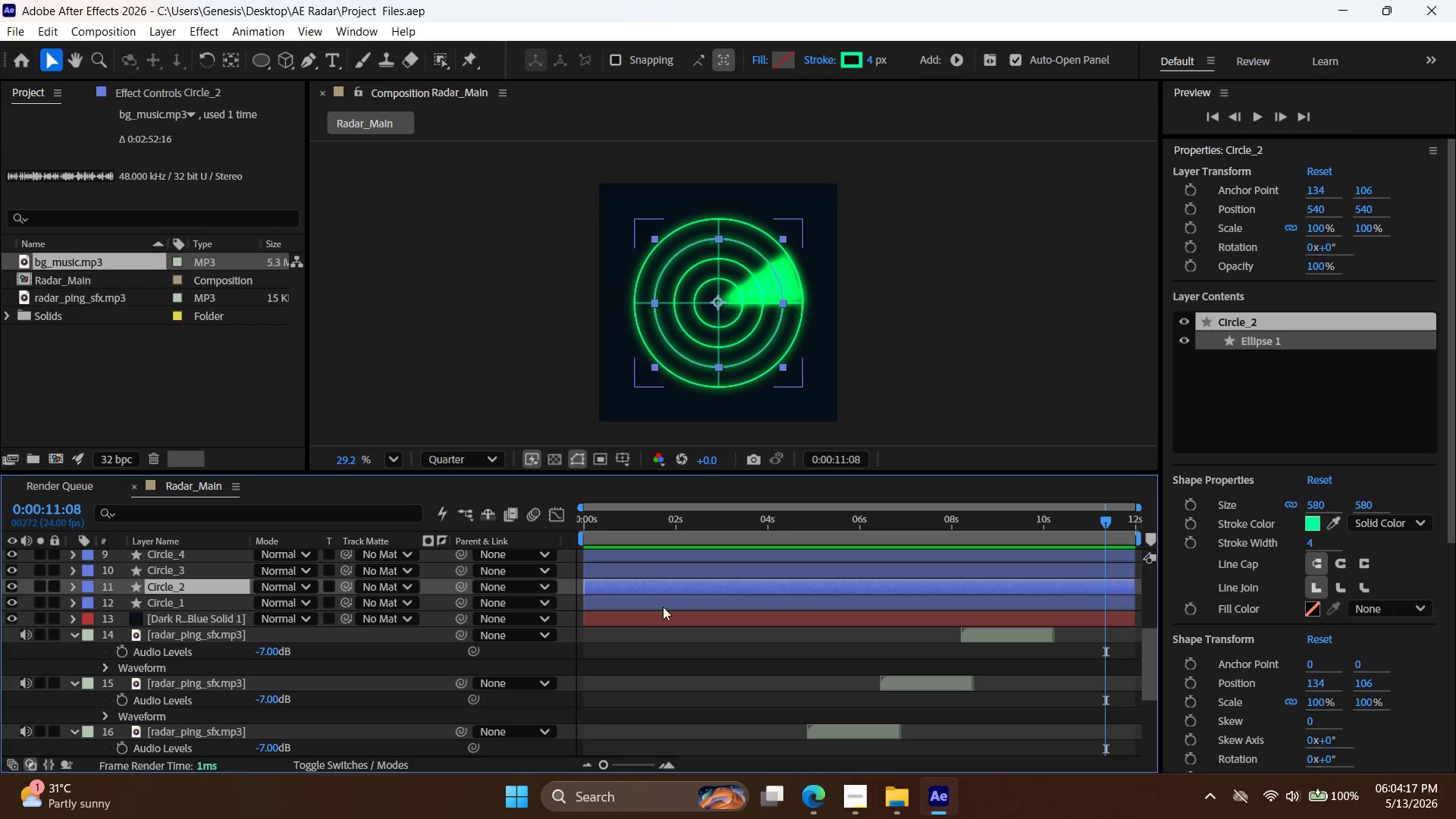 
left_click([663, 607])
 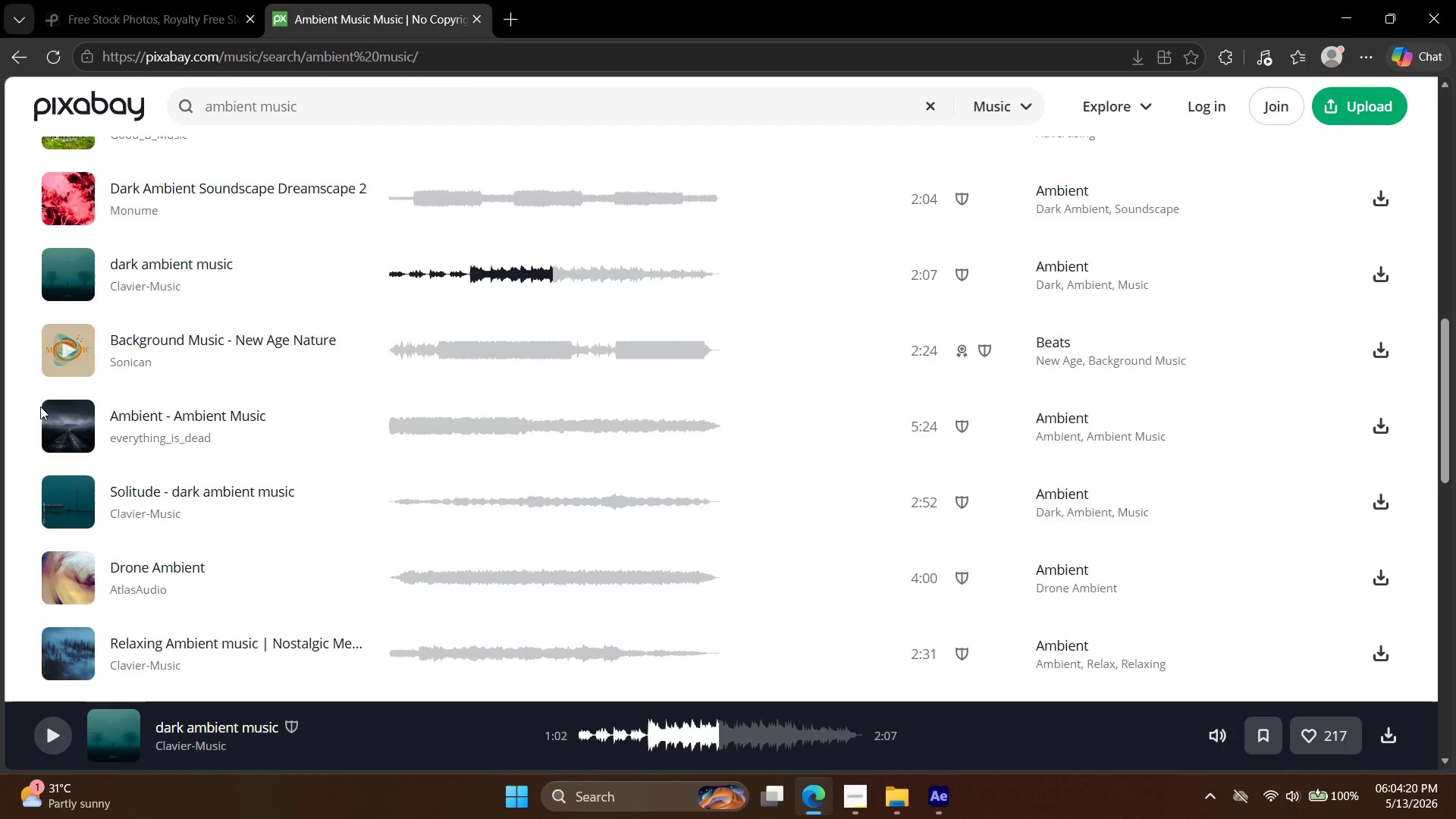 
left_click([64, 430])
 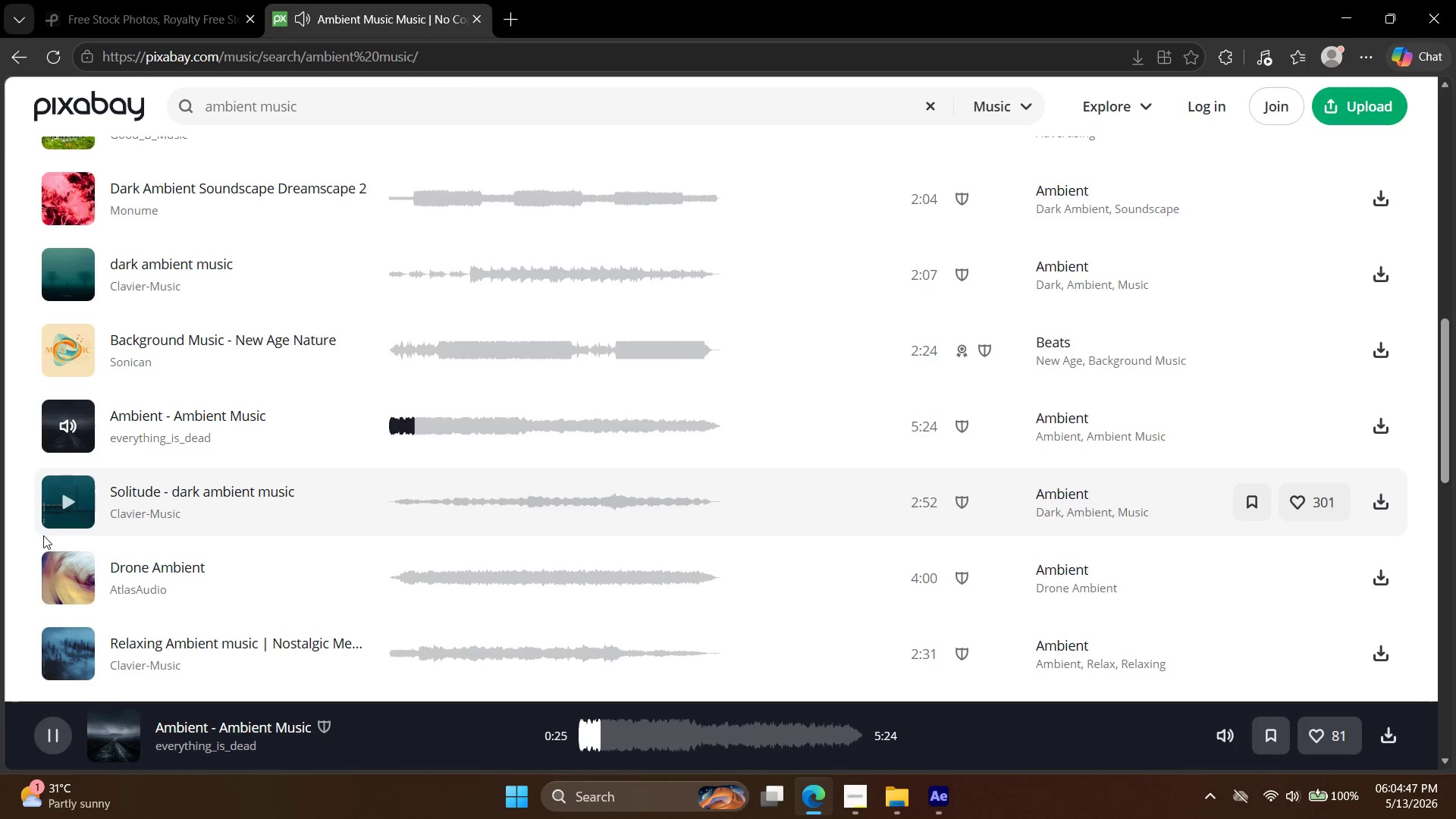 
wait(30.92)
 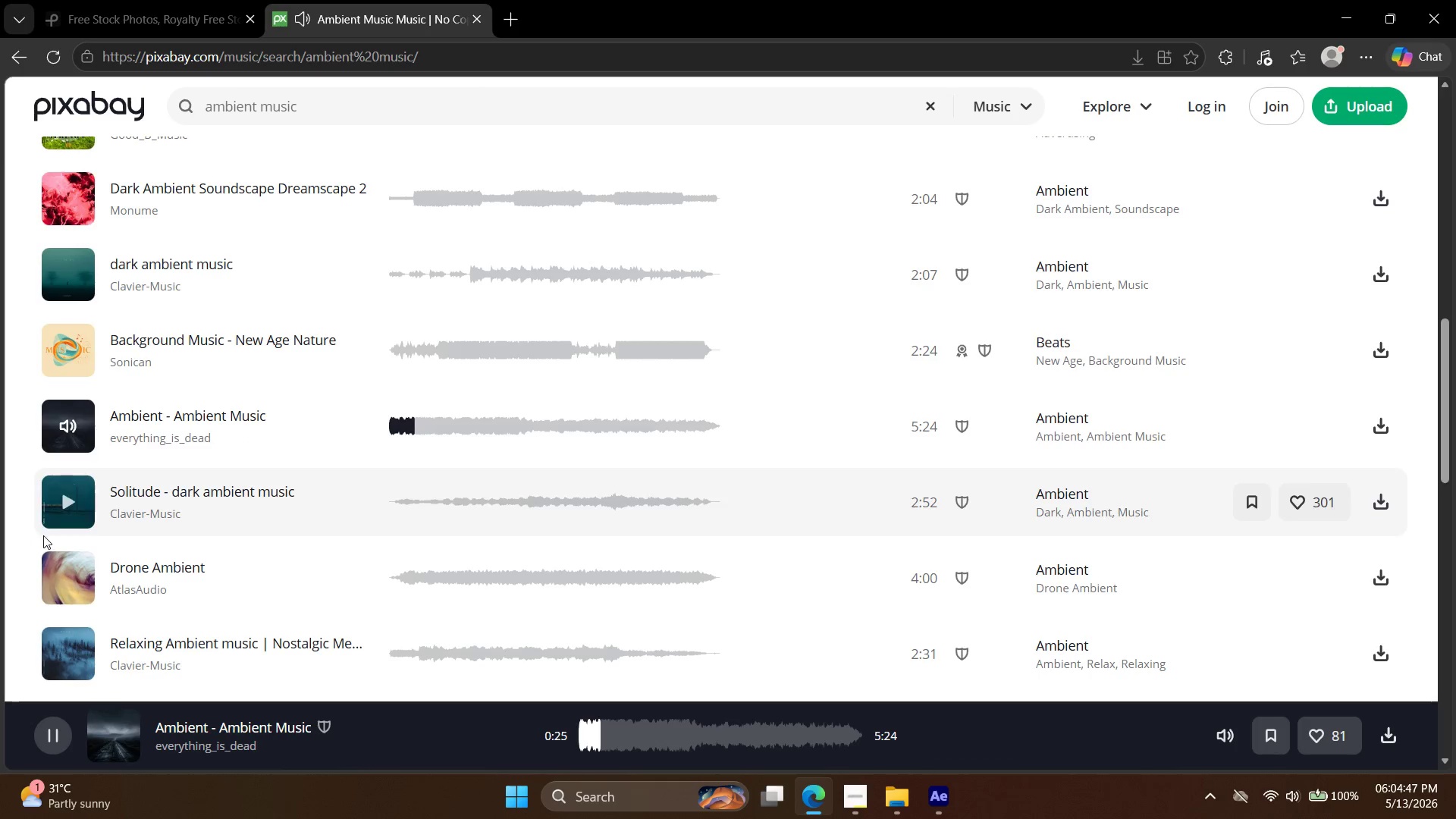 
left_click([82, 579])
 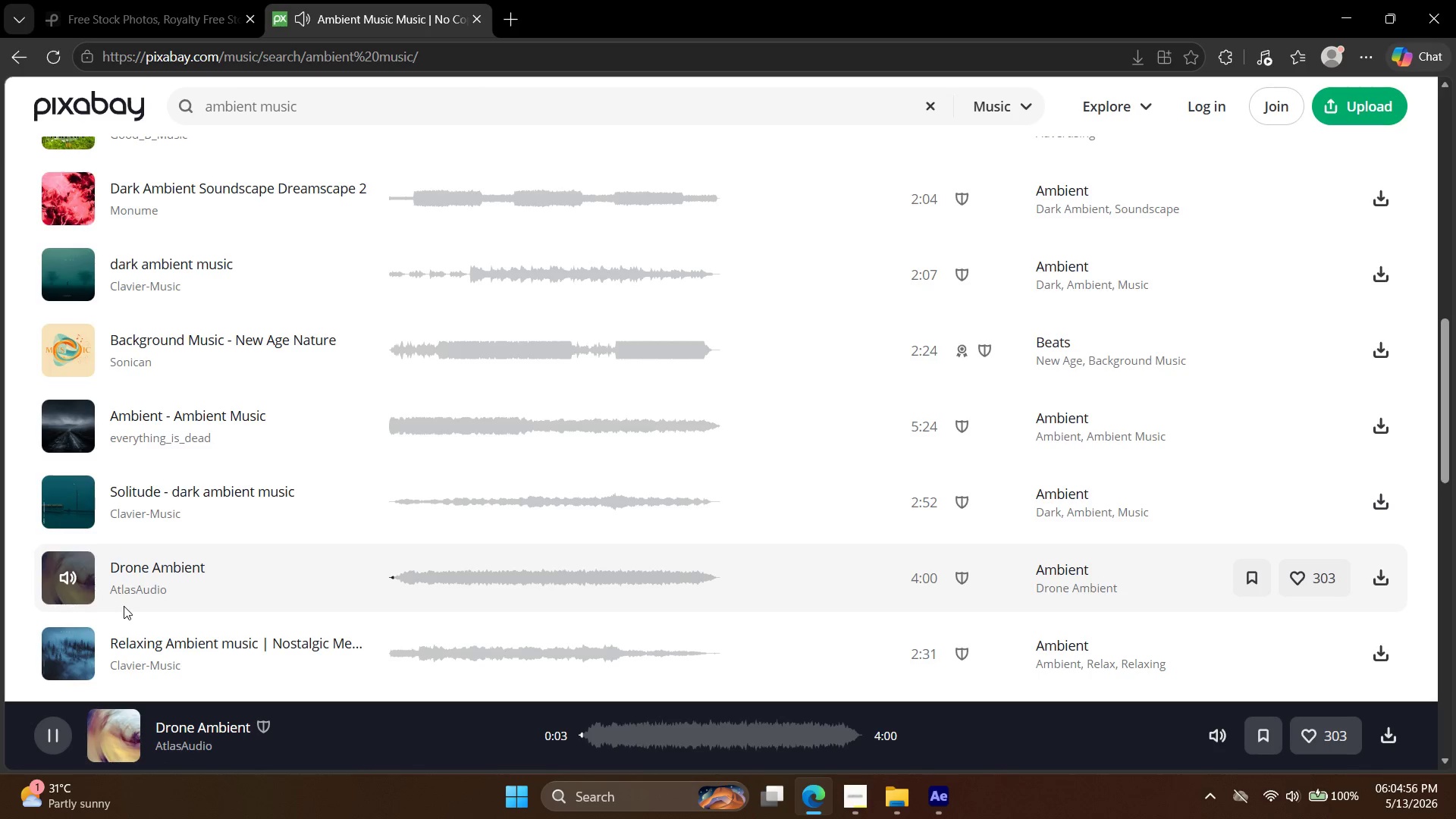 
wait(5.54)
 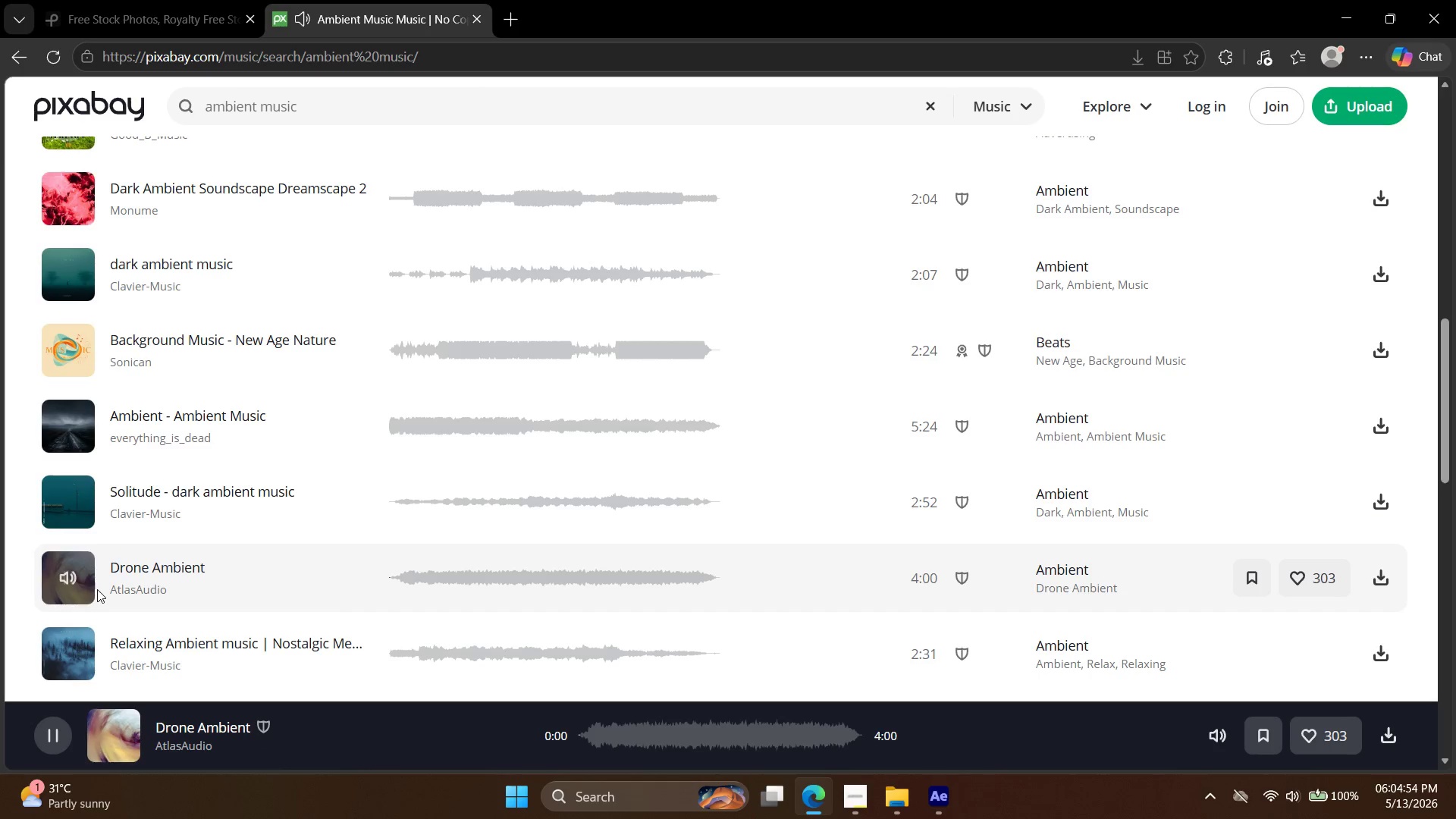 
mouse_move([142, 634])
 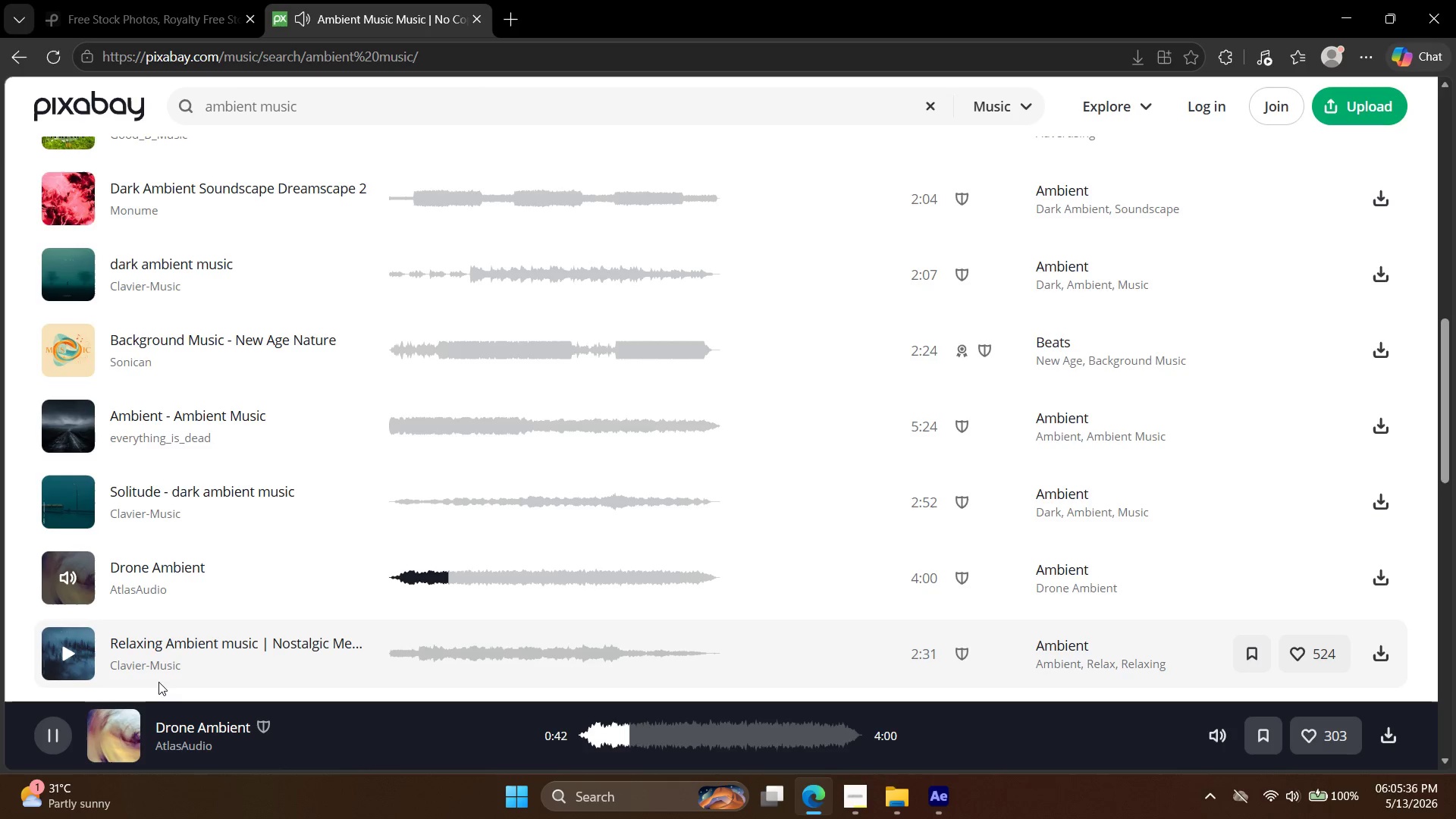 
wait(40.47)
 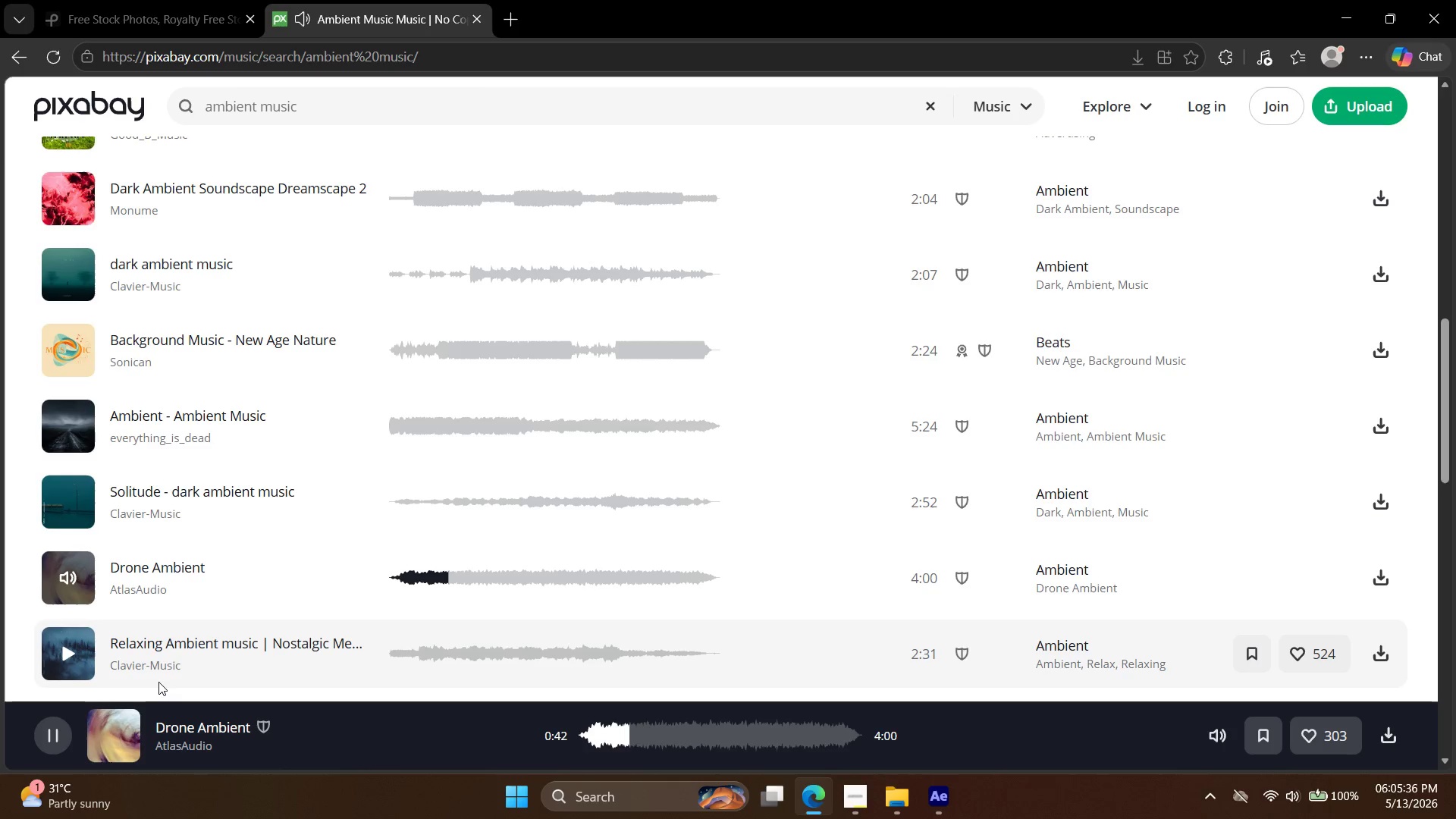 
left_click([60, 645])
 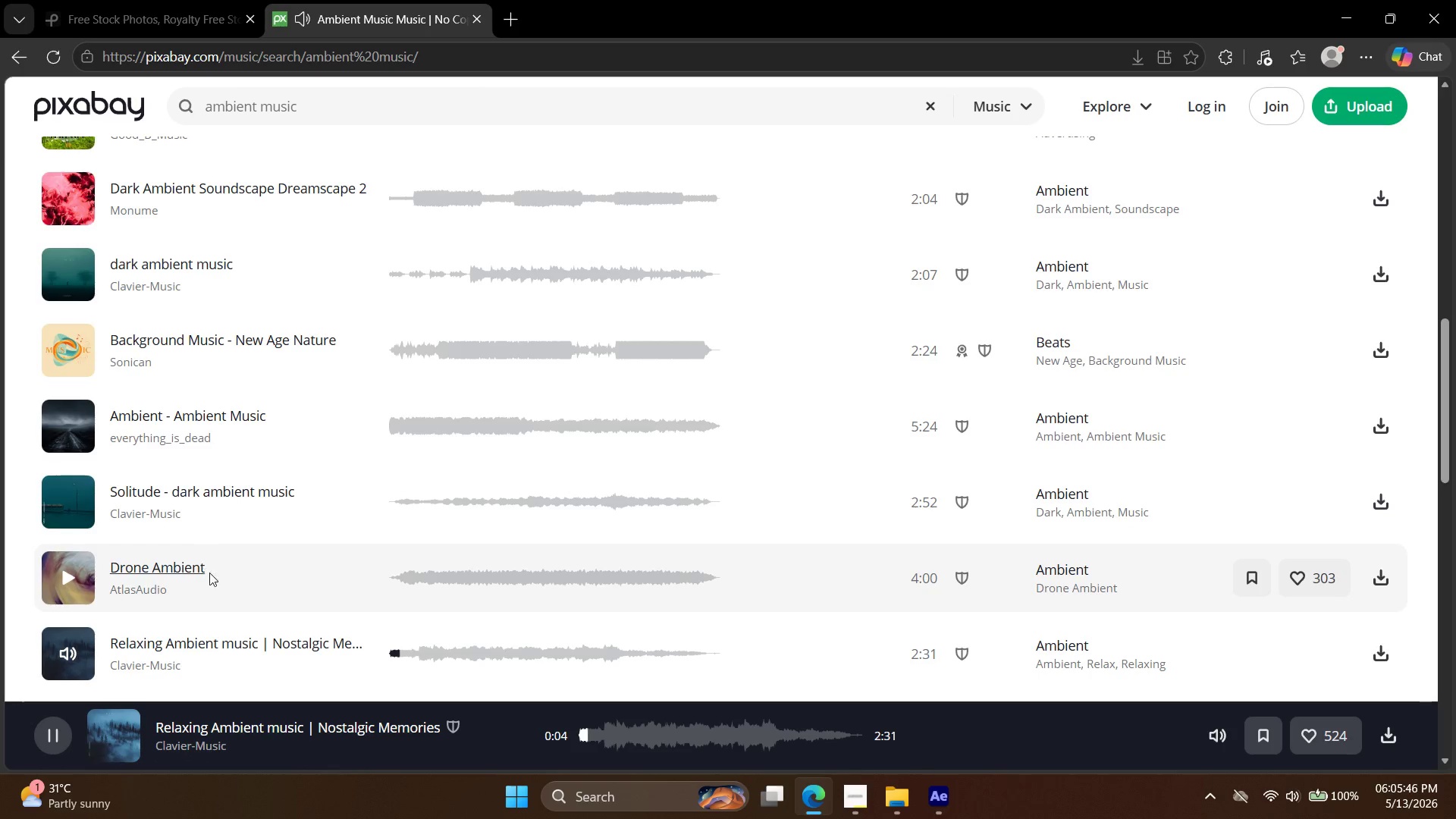 
wait(7.14)
 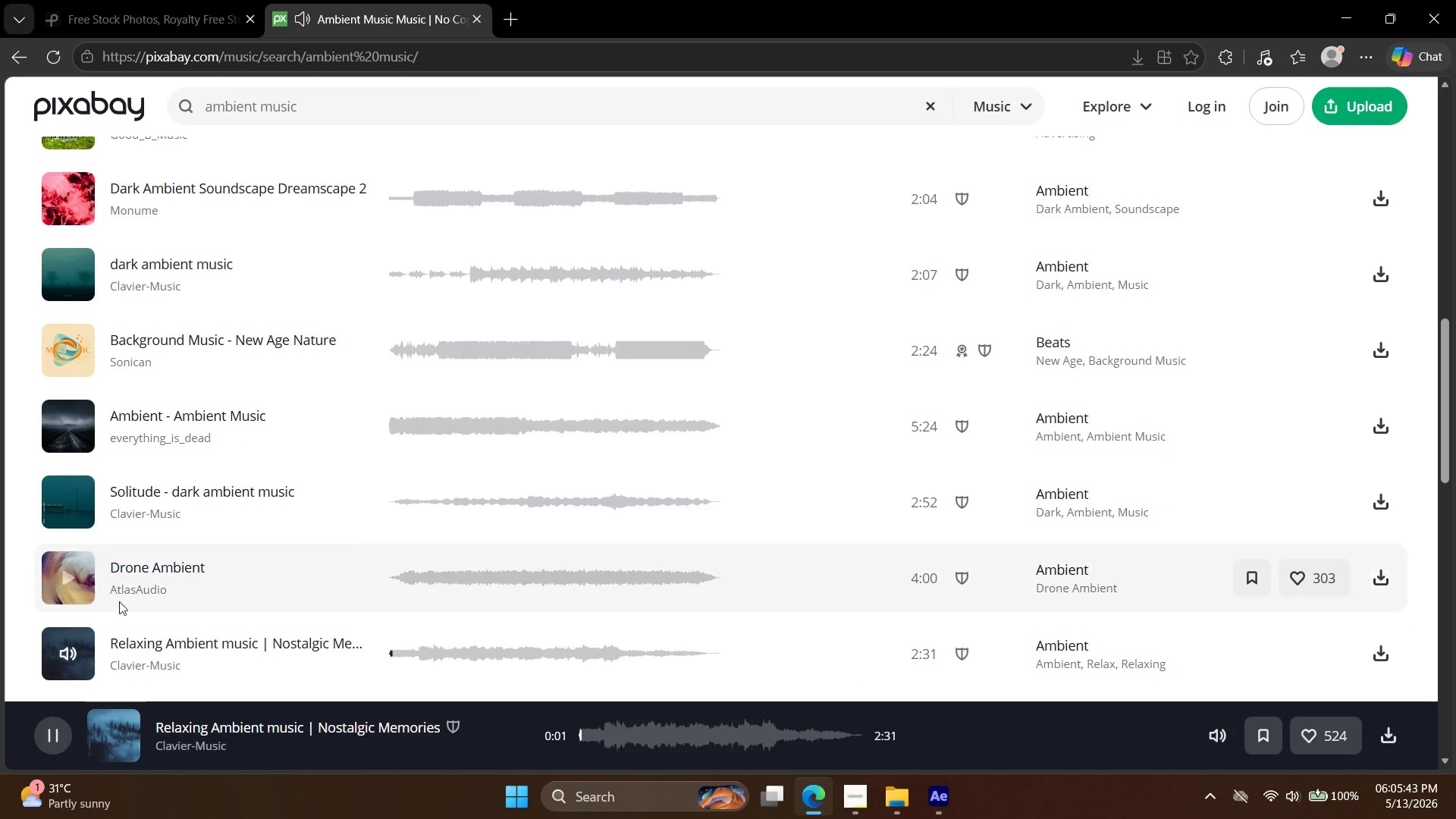 
left_click([61, 436])
 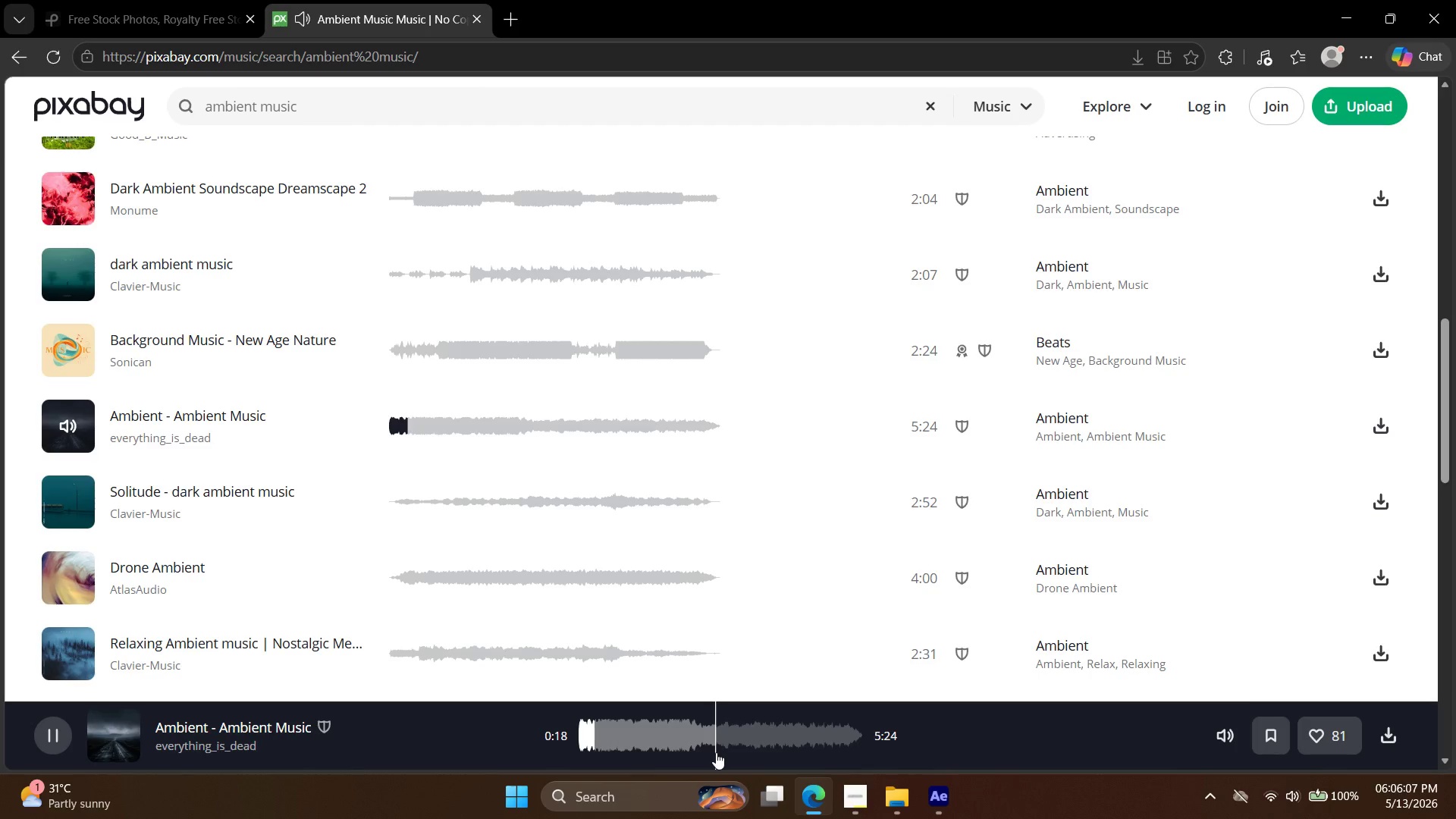 
wait(23.8)
 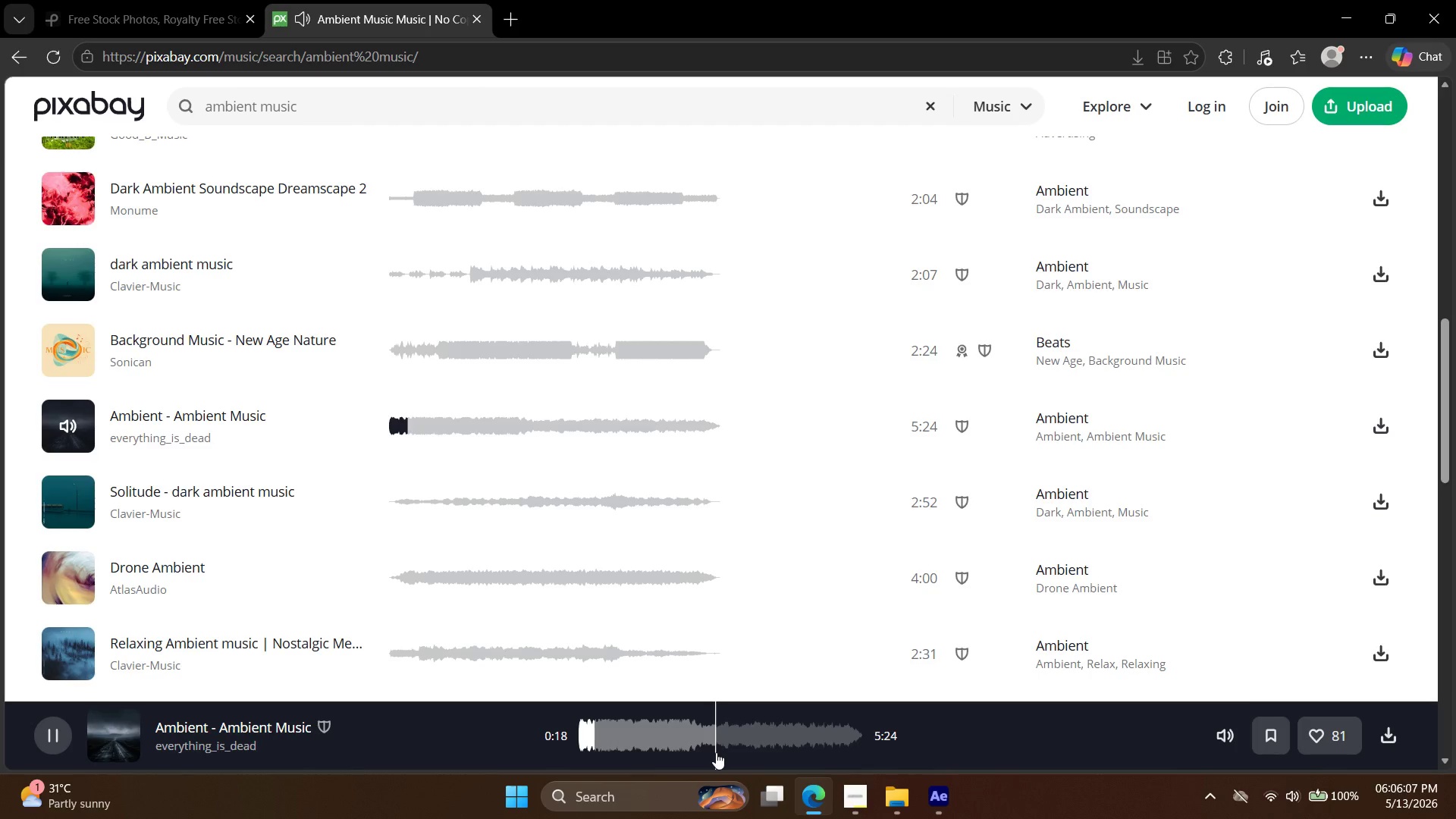 
left_click([55, 655])
 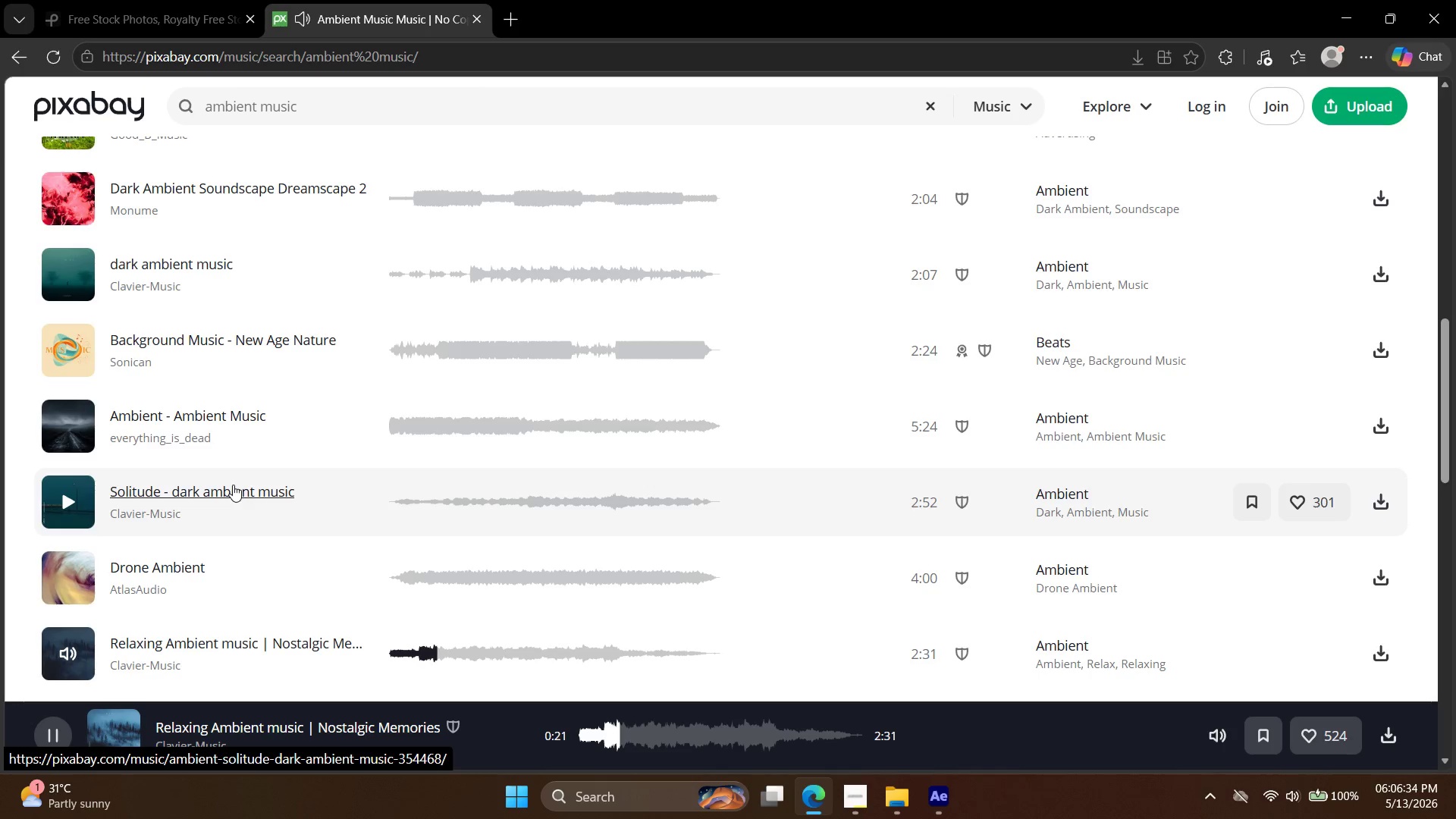 
wait(27.34)
 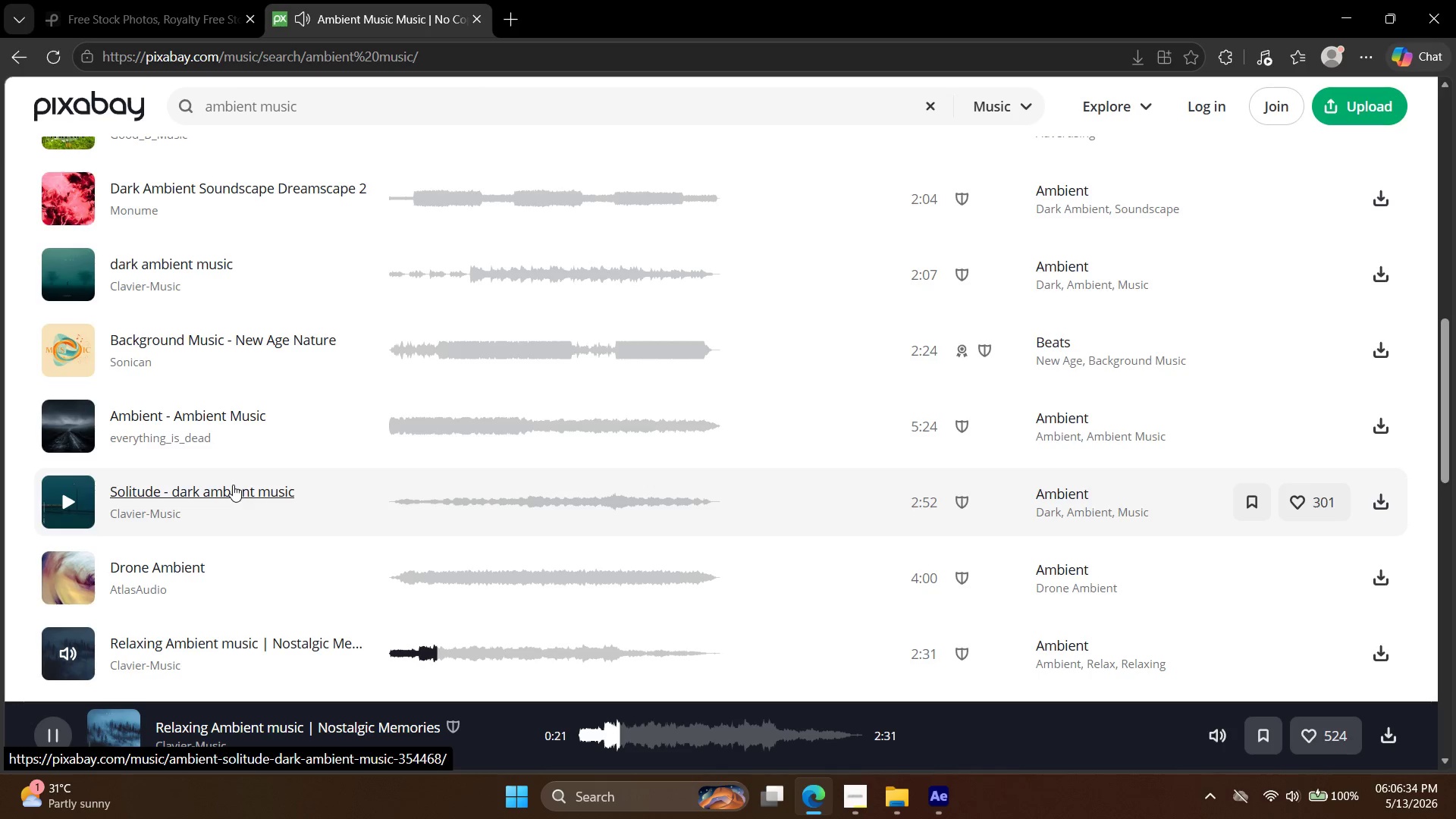 
scroll: coordinate [60, 473], scroll_direction: down, amount: 3.0
 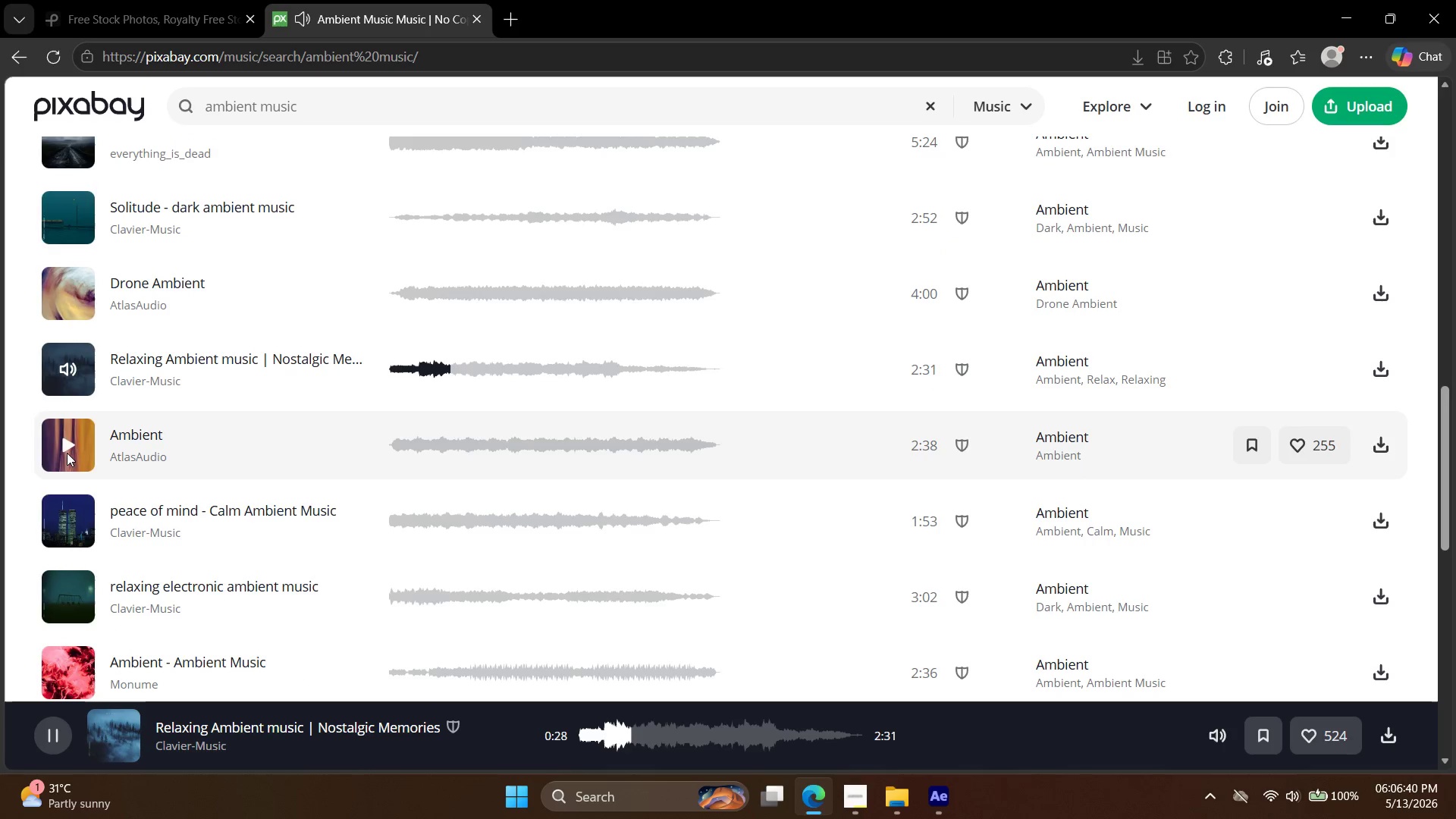 
left_click([71, 446])
 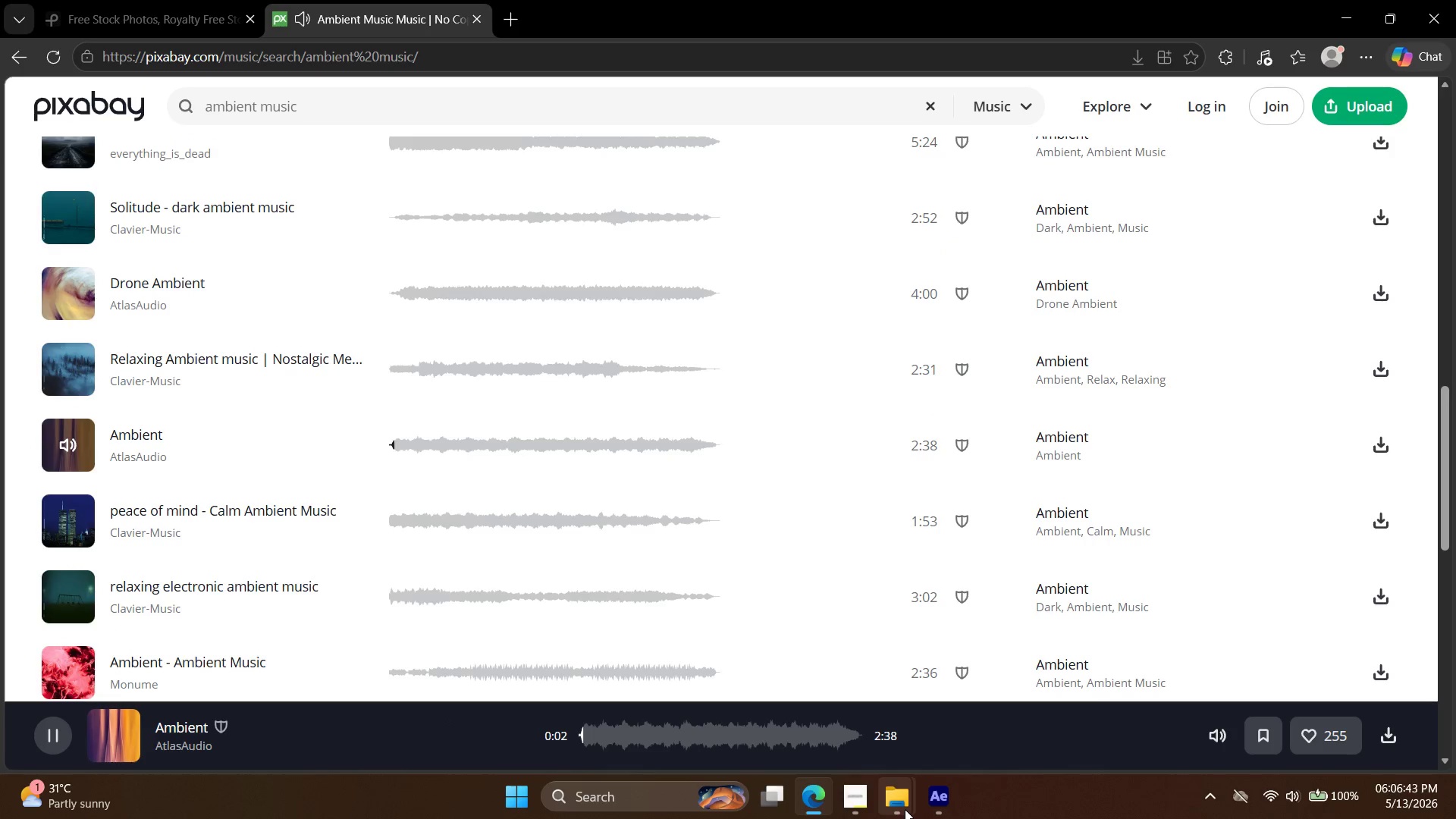 
left_click([60, 740])
 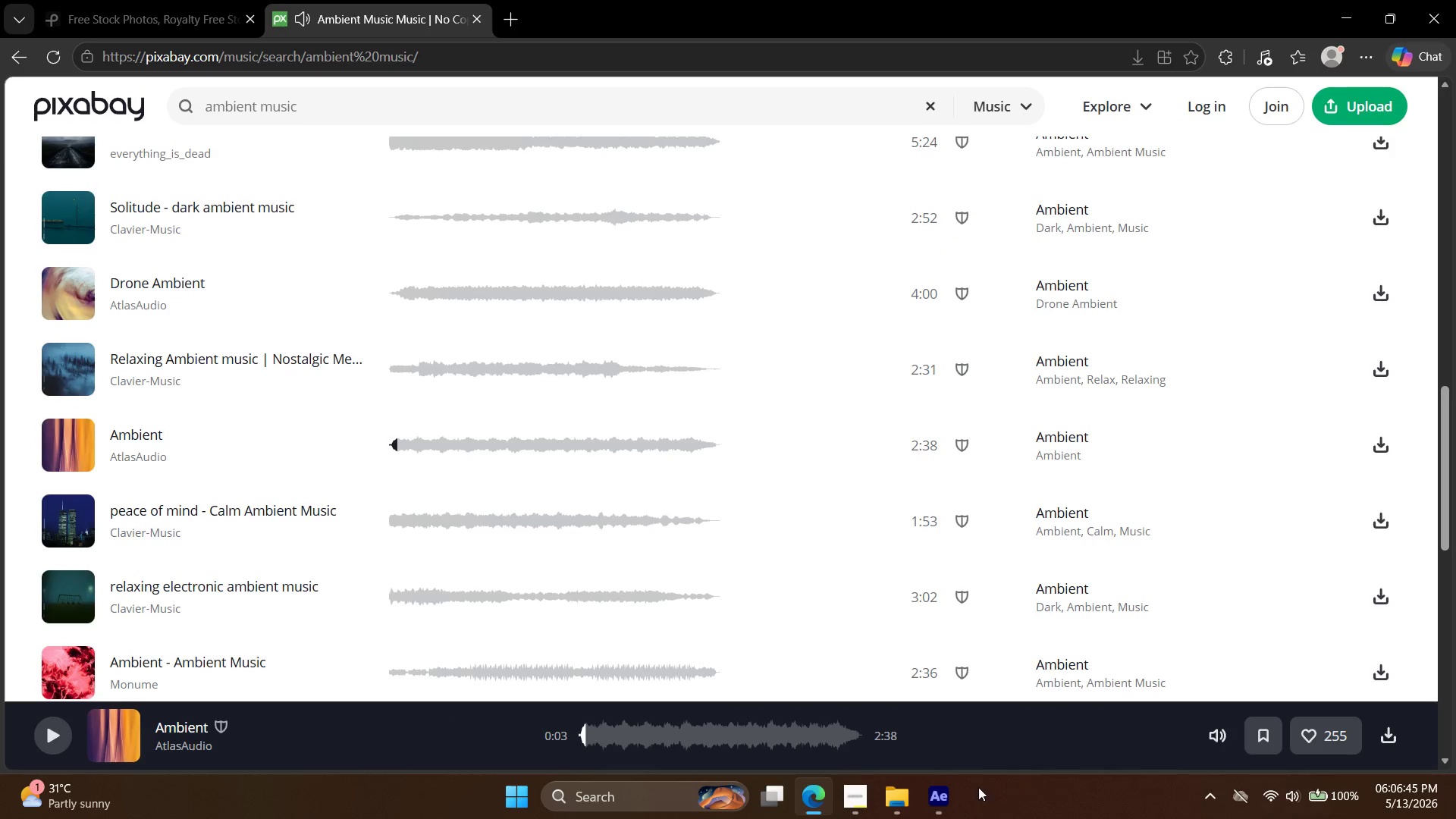 
left_click([949, 789])
 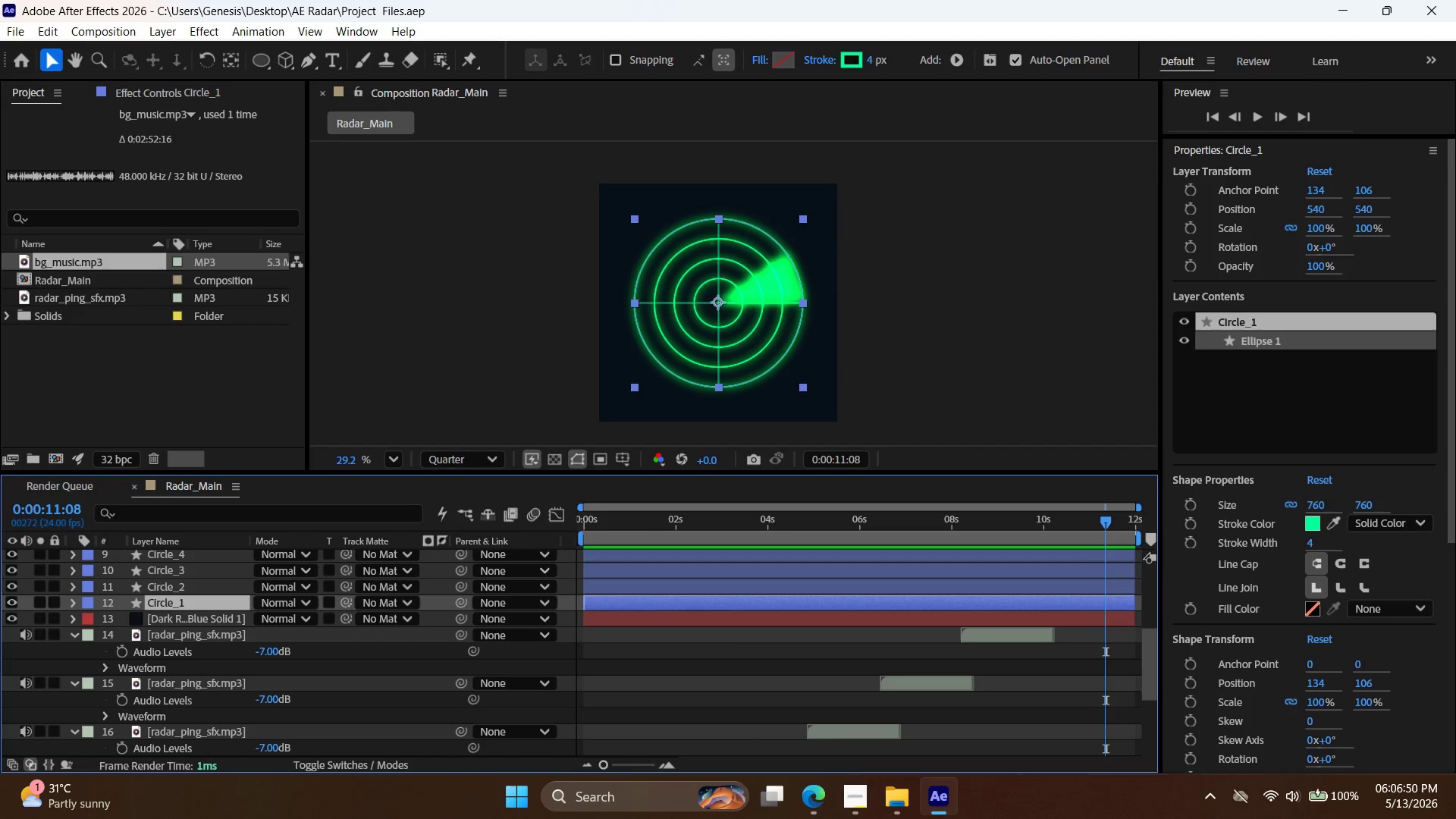 
wait(5.19)
 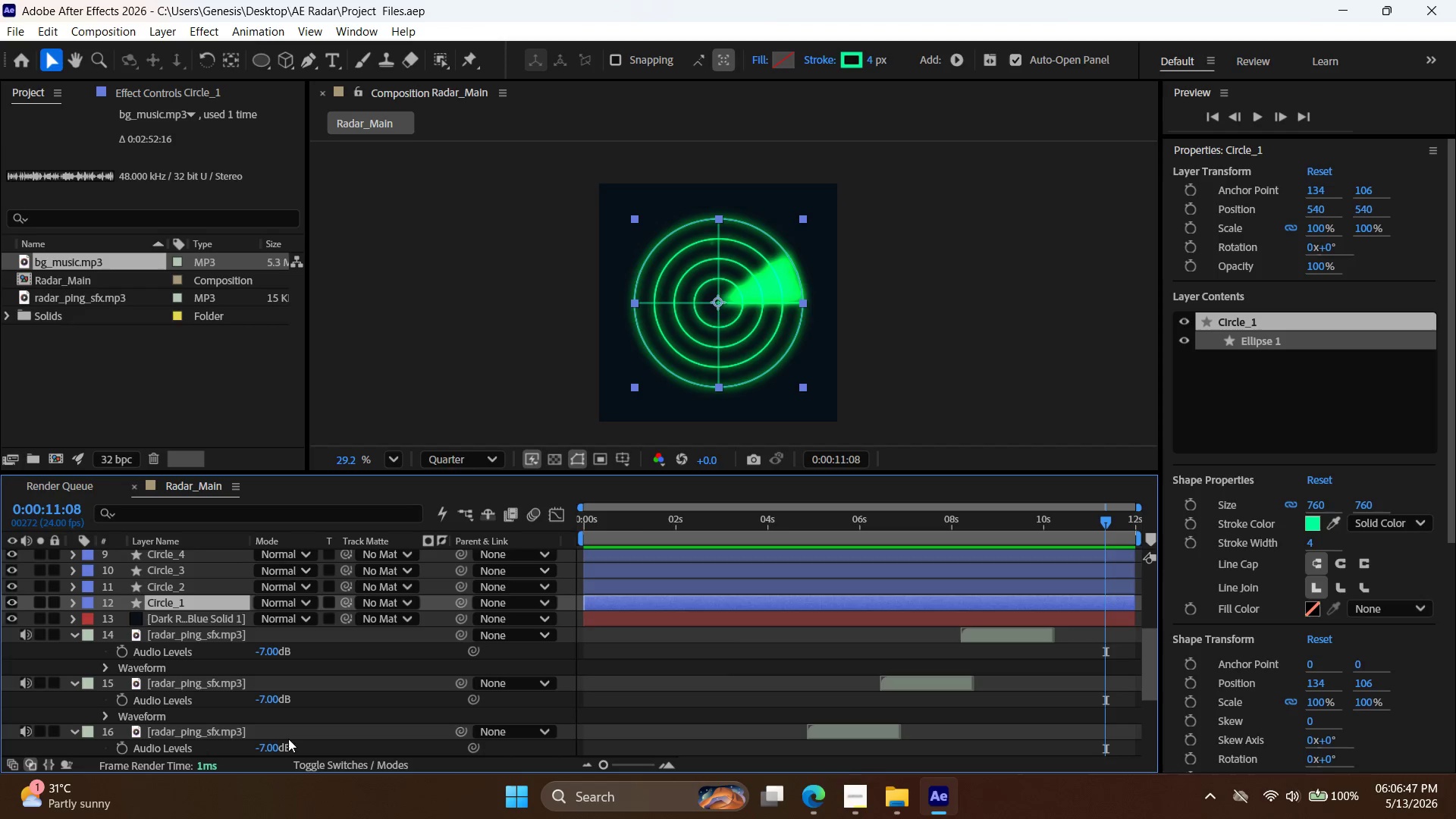 
left_click([1256, 115])
 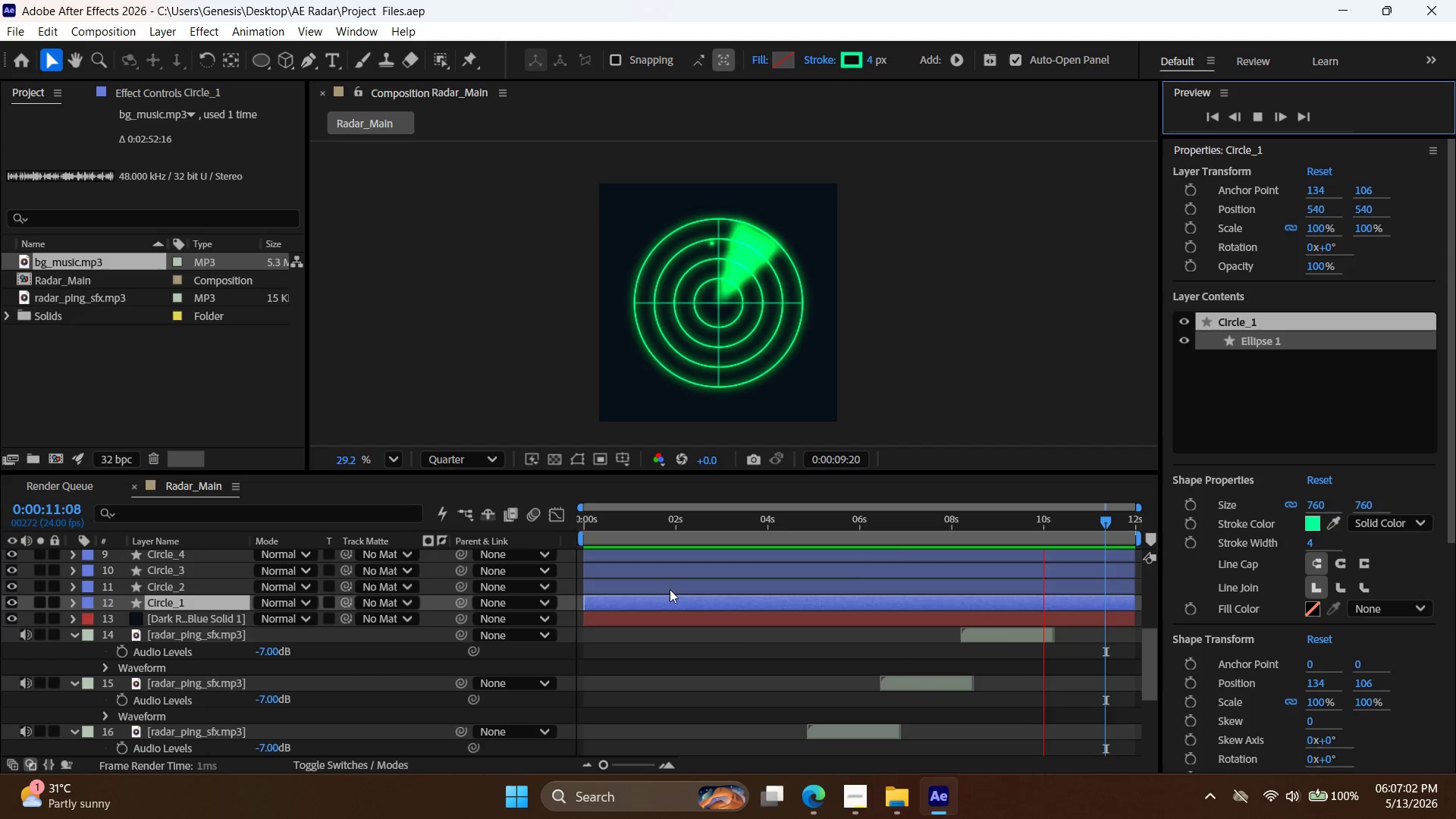 
wait(15.94)
 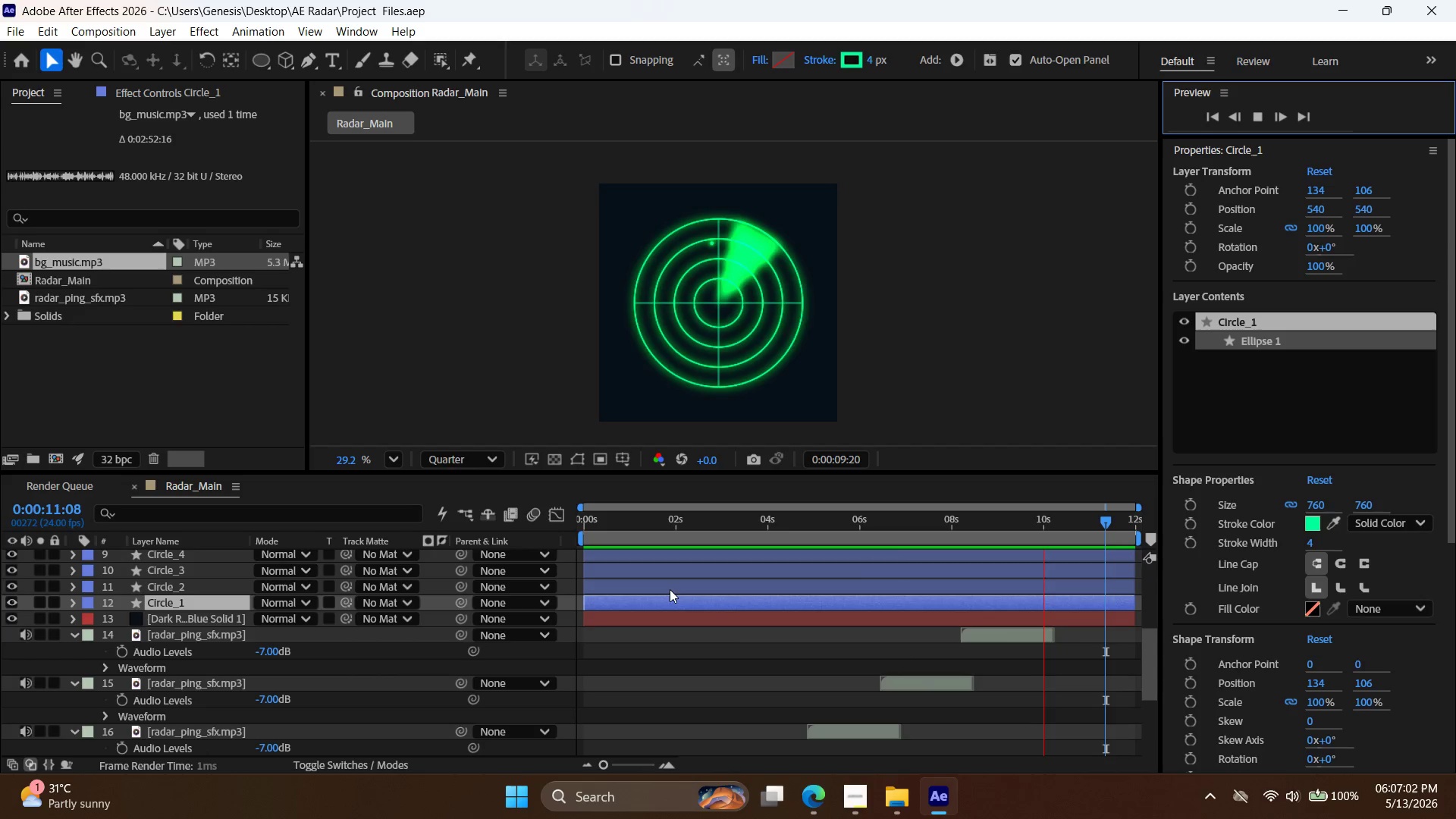 
left_click([1257, 112])
 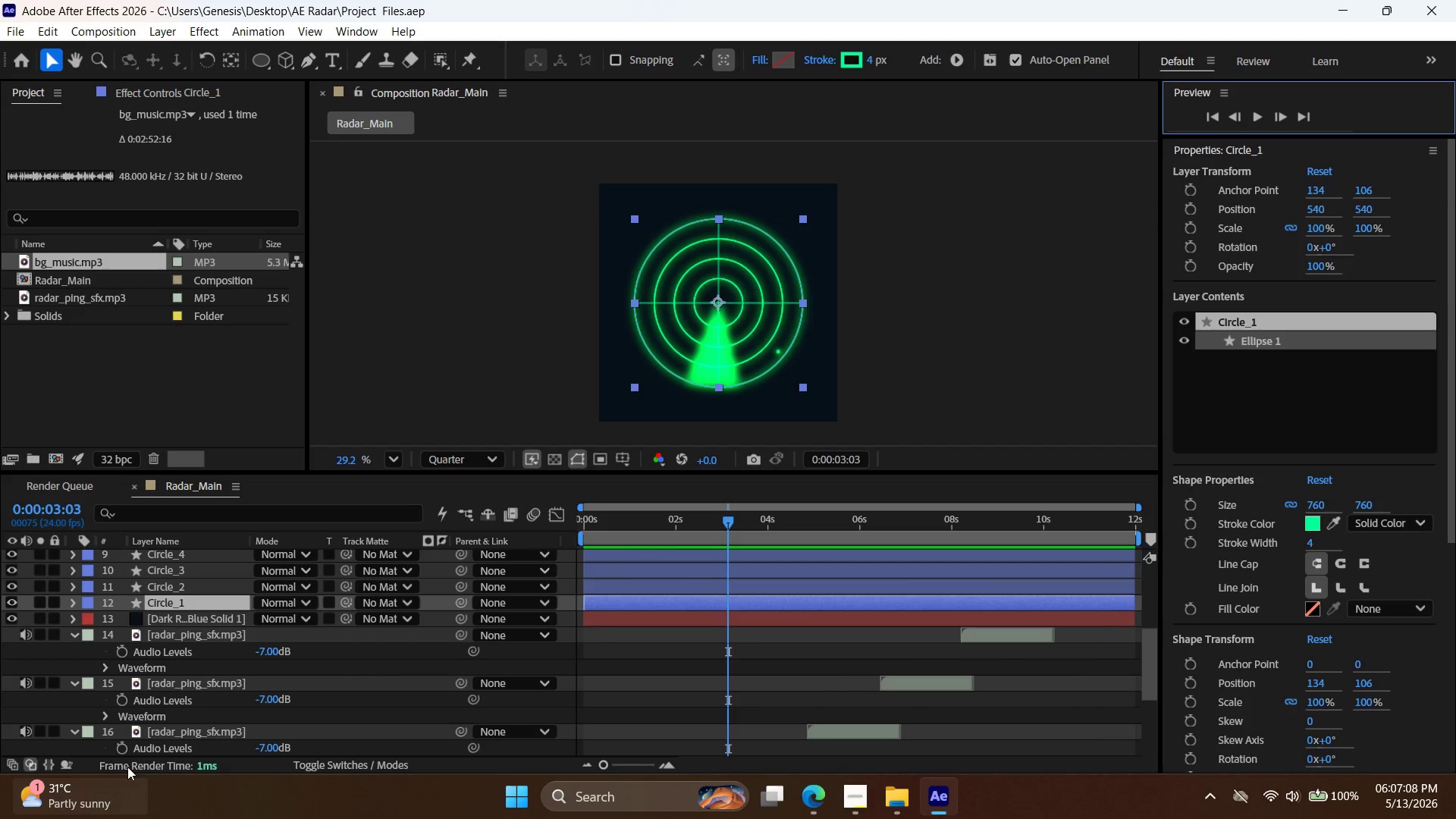 
scroll: coordinate [382, 656], scroll_direction: down, amount: 7.0
 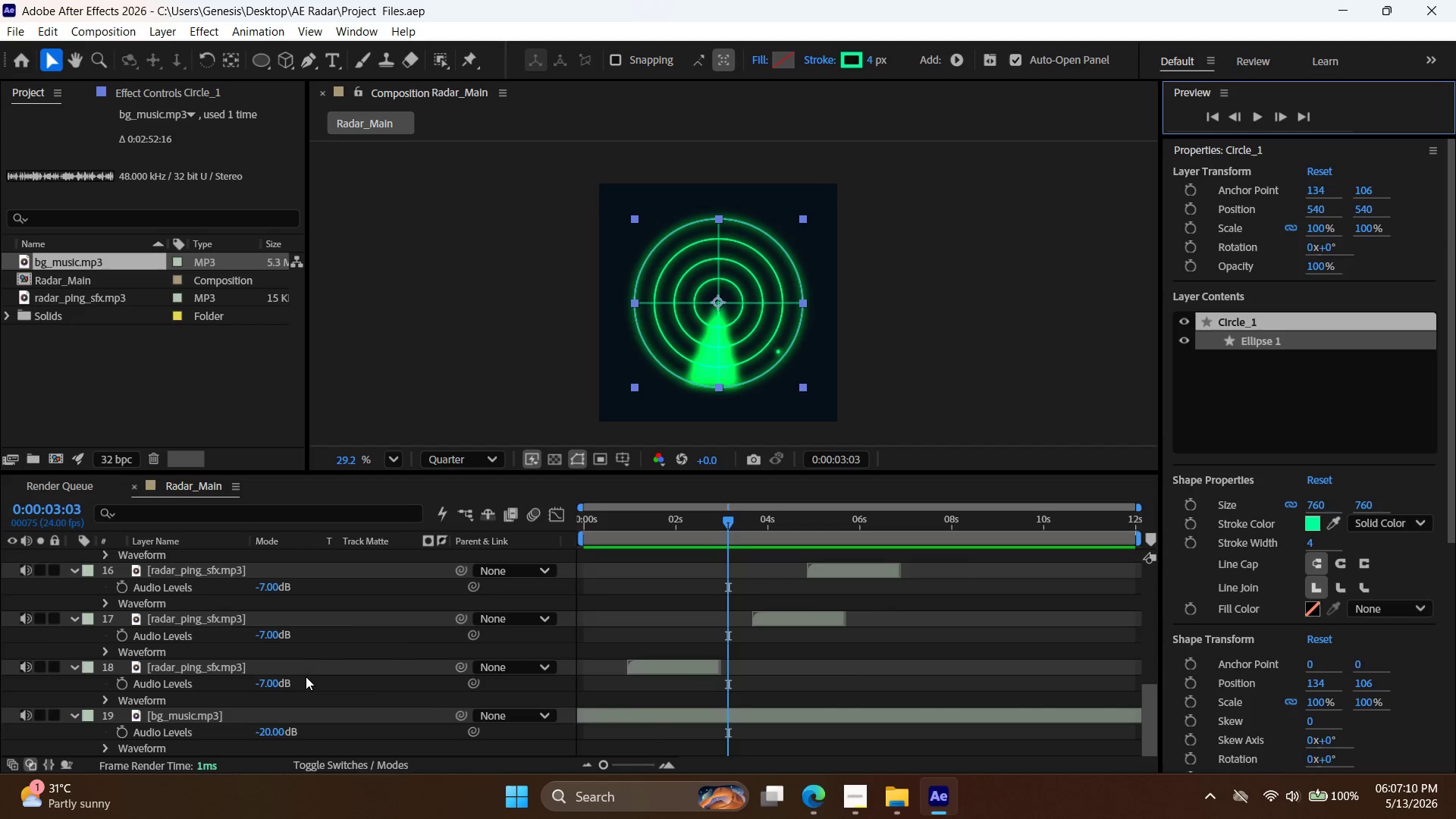 
scroll: coordinate [303, 679], scroll_direction: up, amount: 5.0
 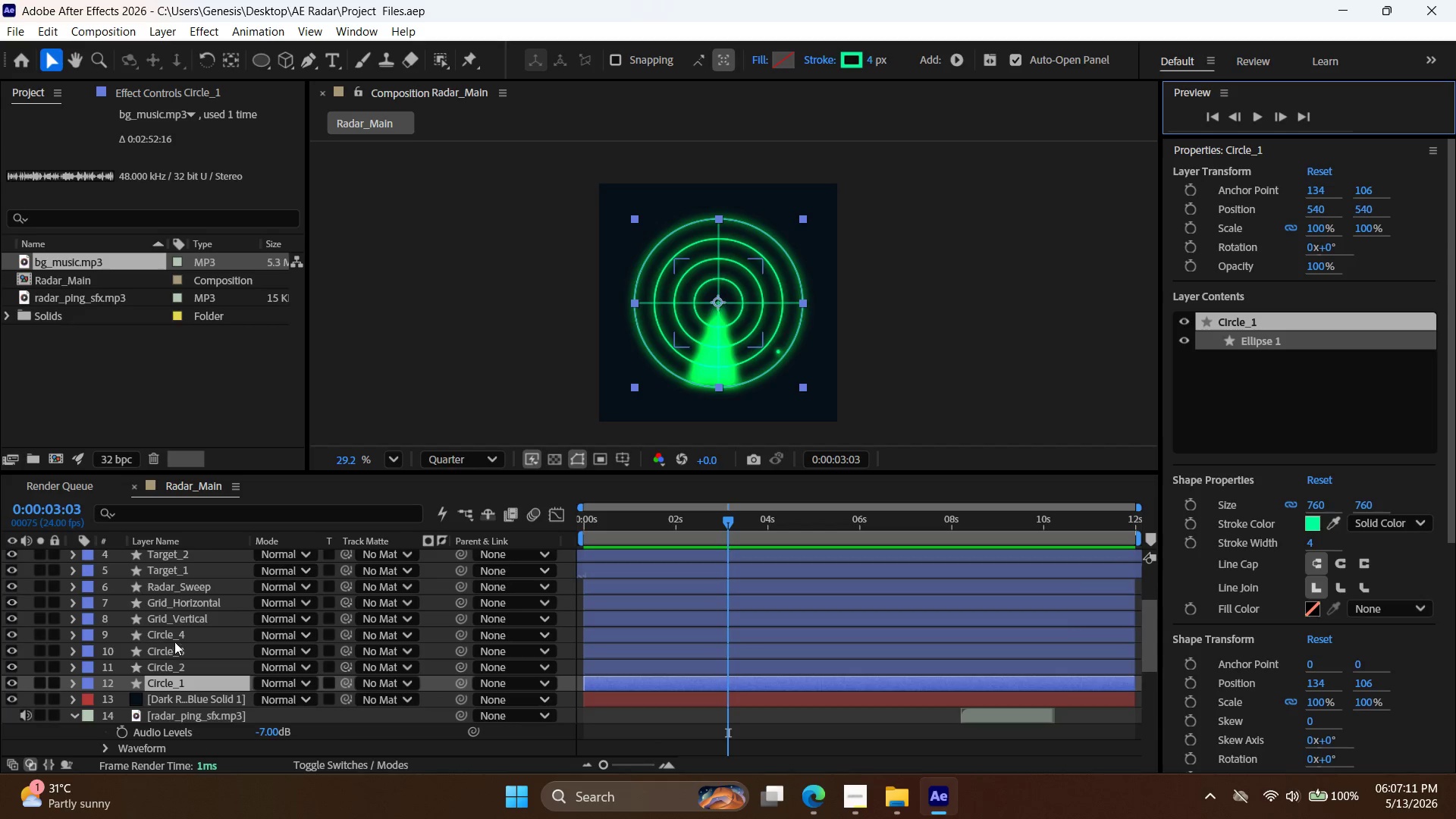 
left_click([176, 637])
 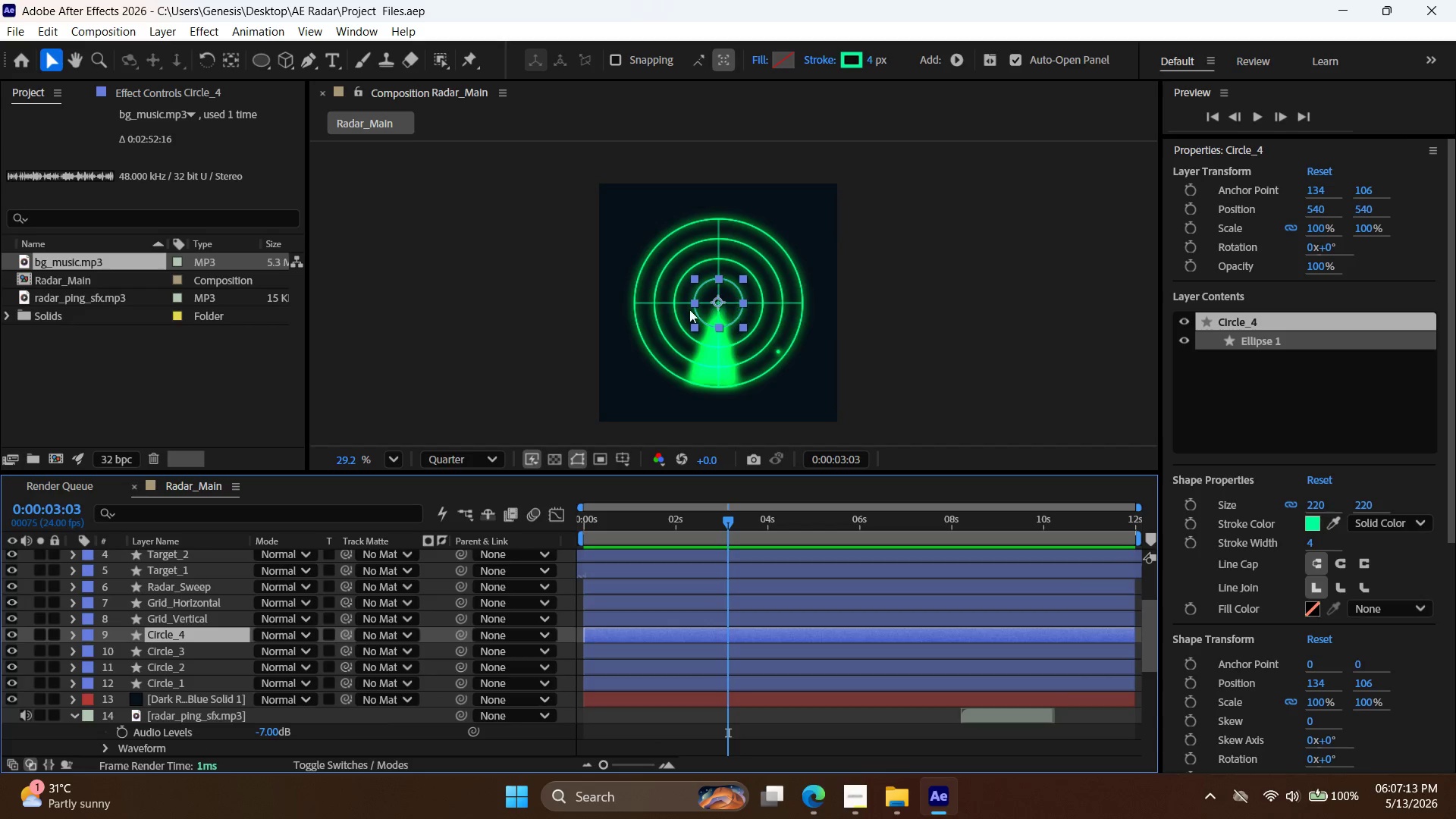 
hold_key(key=AltLeft, duration=1.3)
scroll: coordinate [718, 325], scroll_direction: up, amount: 11.0
 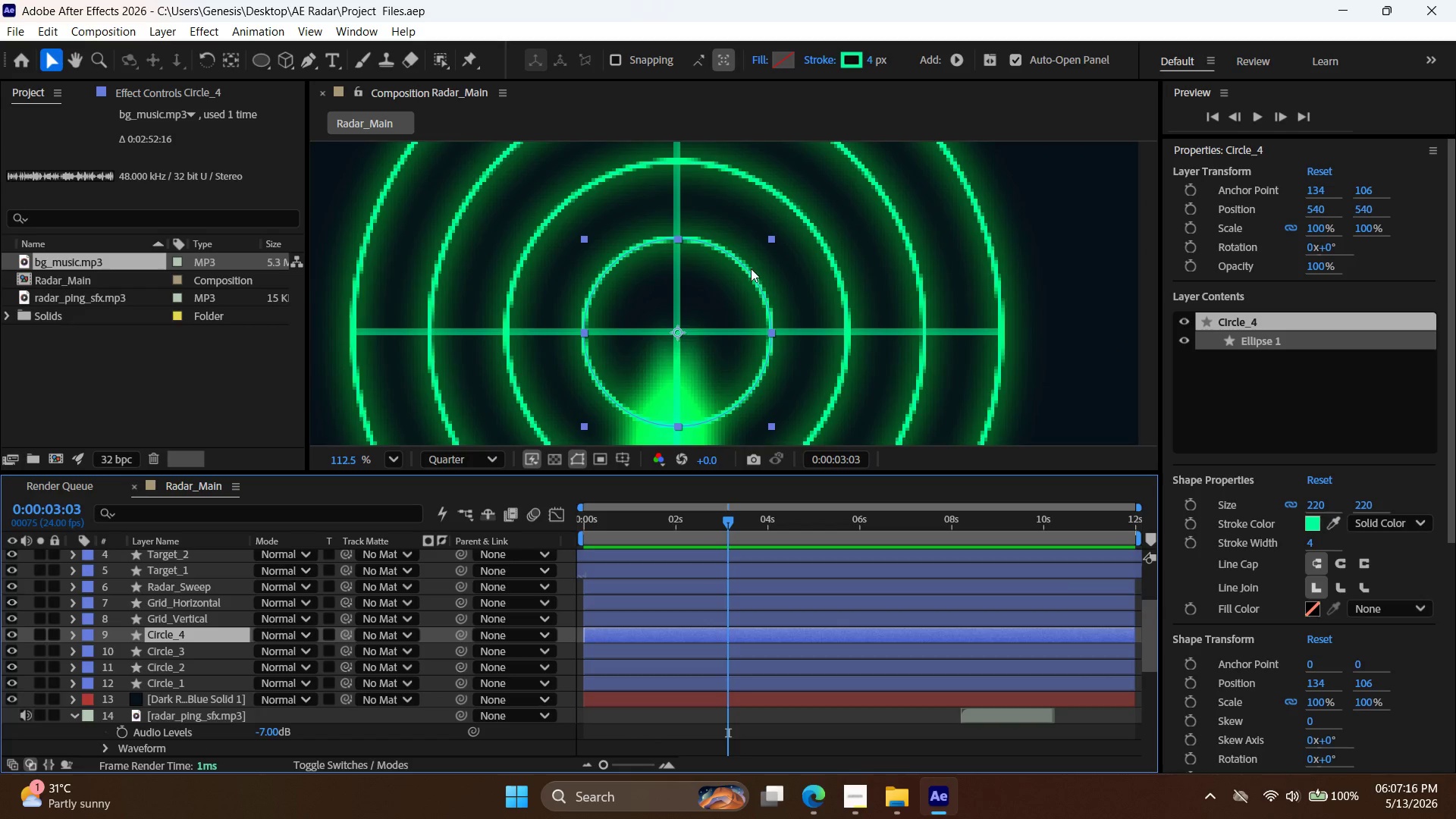 
left_click_drag(start_coordinate=[751, 268], to_coordinate=[718, 289])
 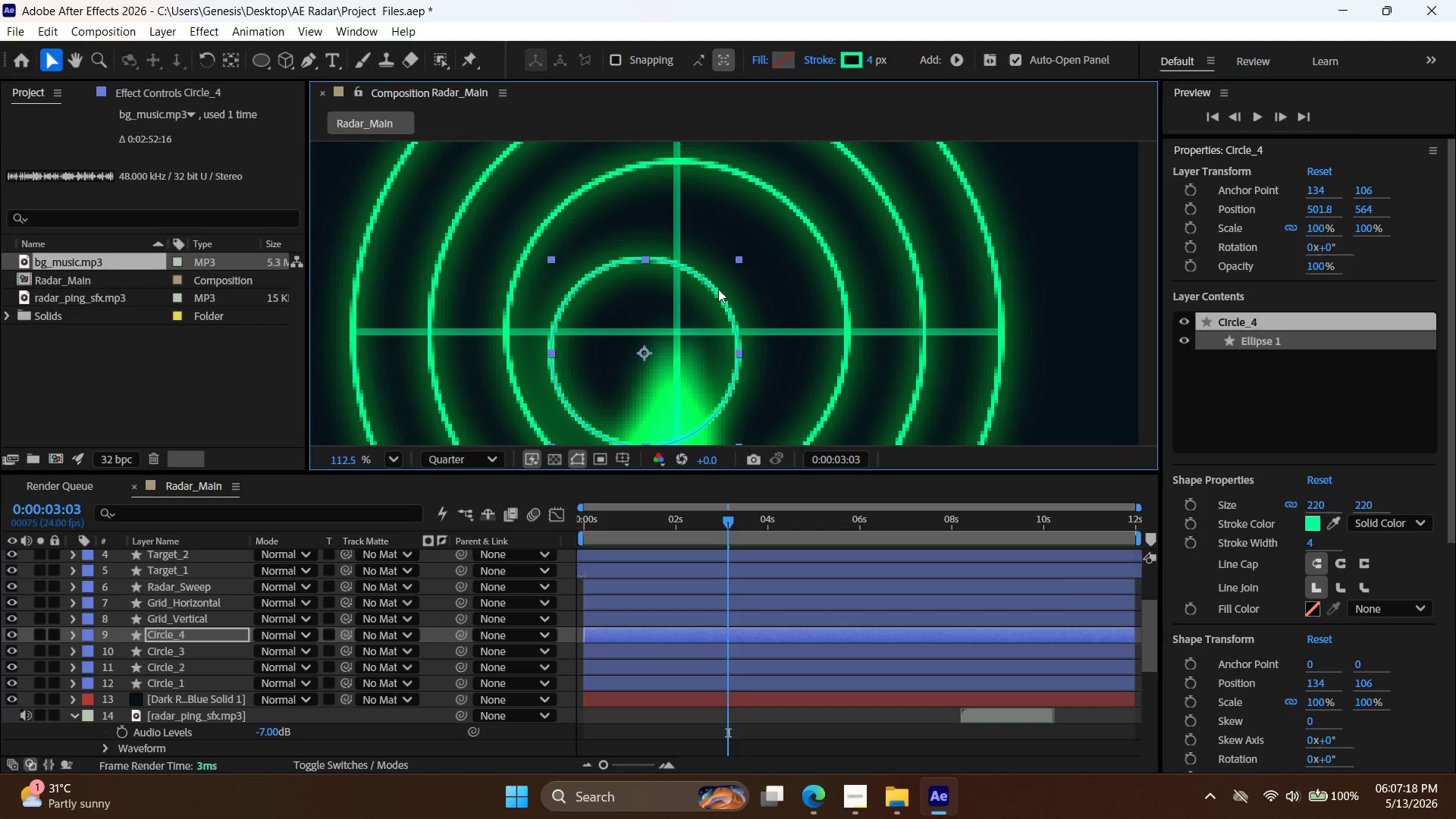 
key(Control+Z)
 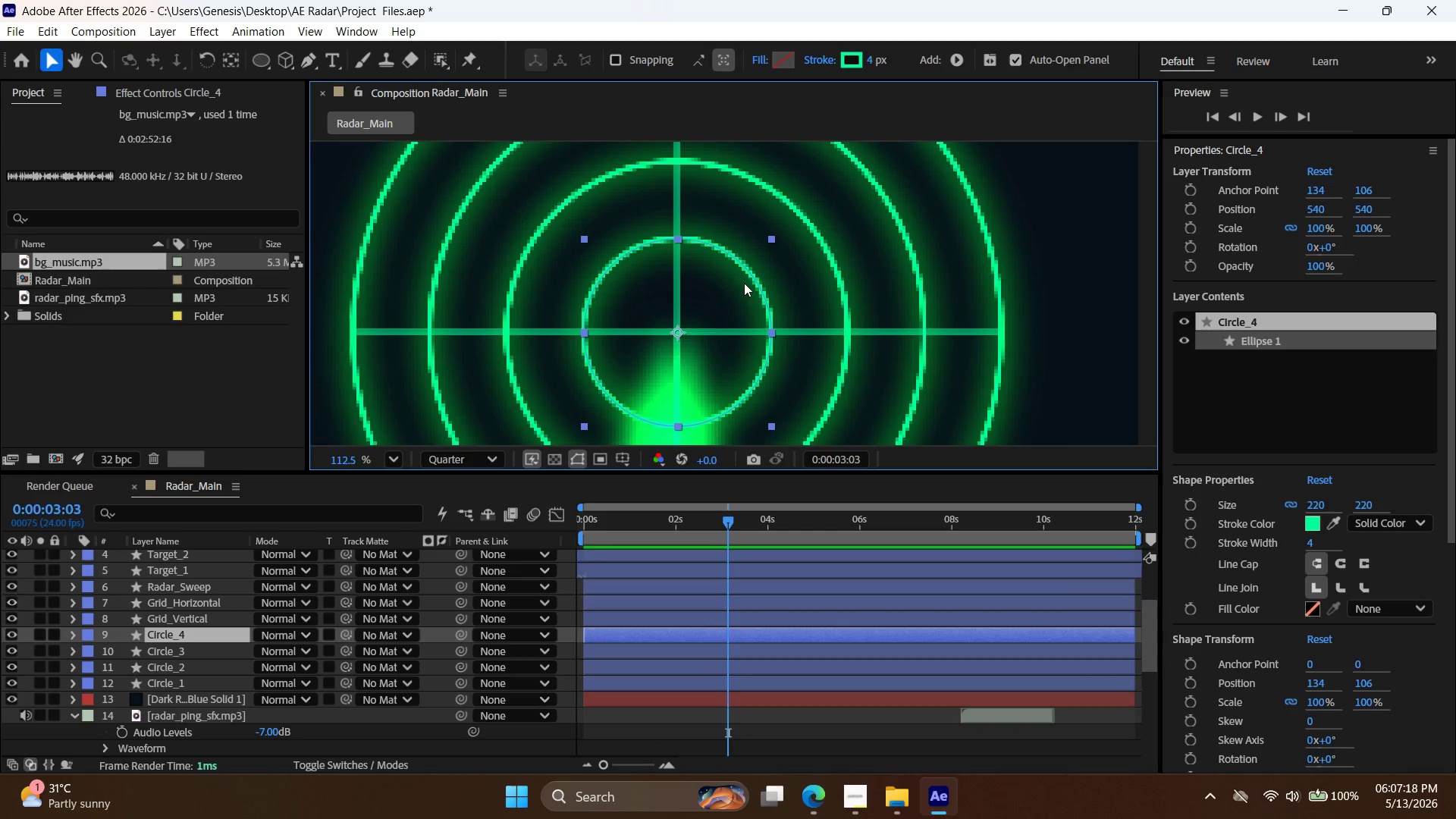 
hold_key(key=AltLeft, duration=0.36)
 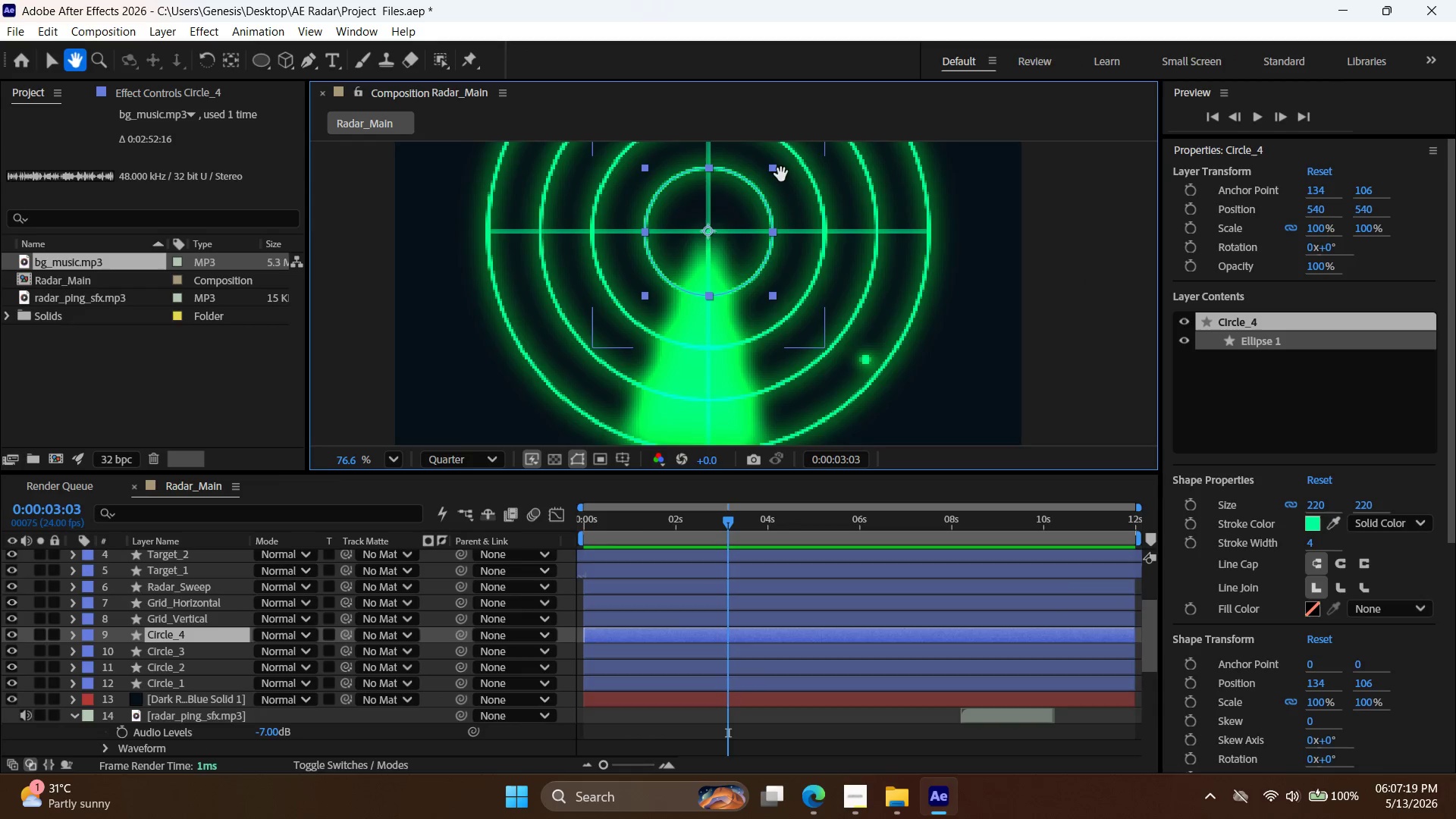 
hold_key(key=Space, duration=0.41)
 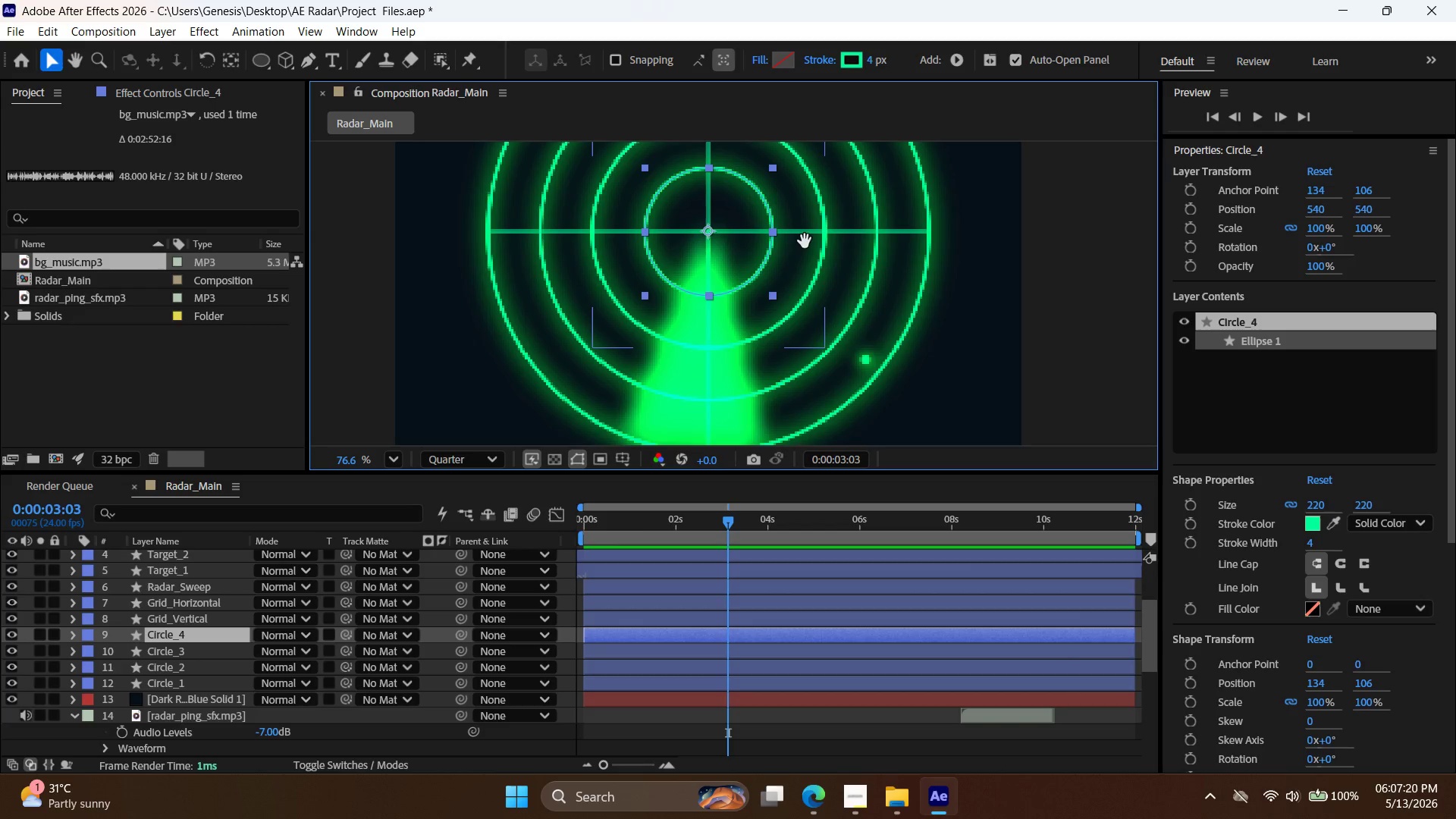 
left_click_drag(start_coordinate=[767, 262], to_coordinate=[781, 174])
 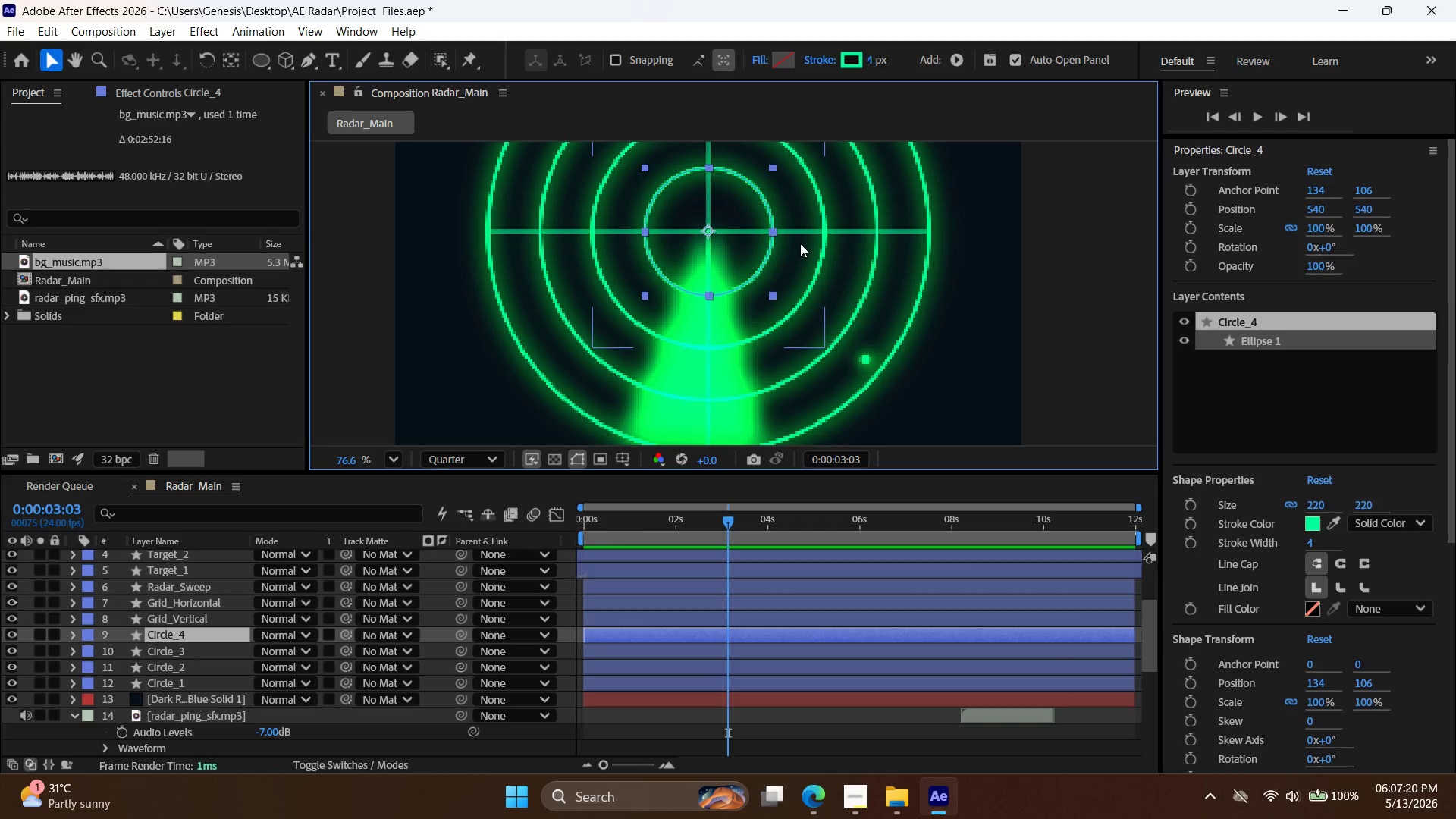 
scroll: coordinate [745, 283], scroll_direction: down, amount: 3.0
 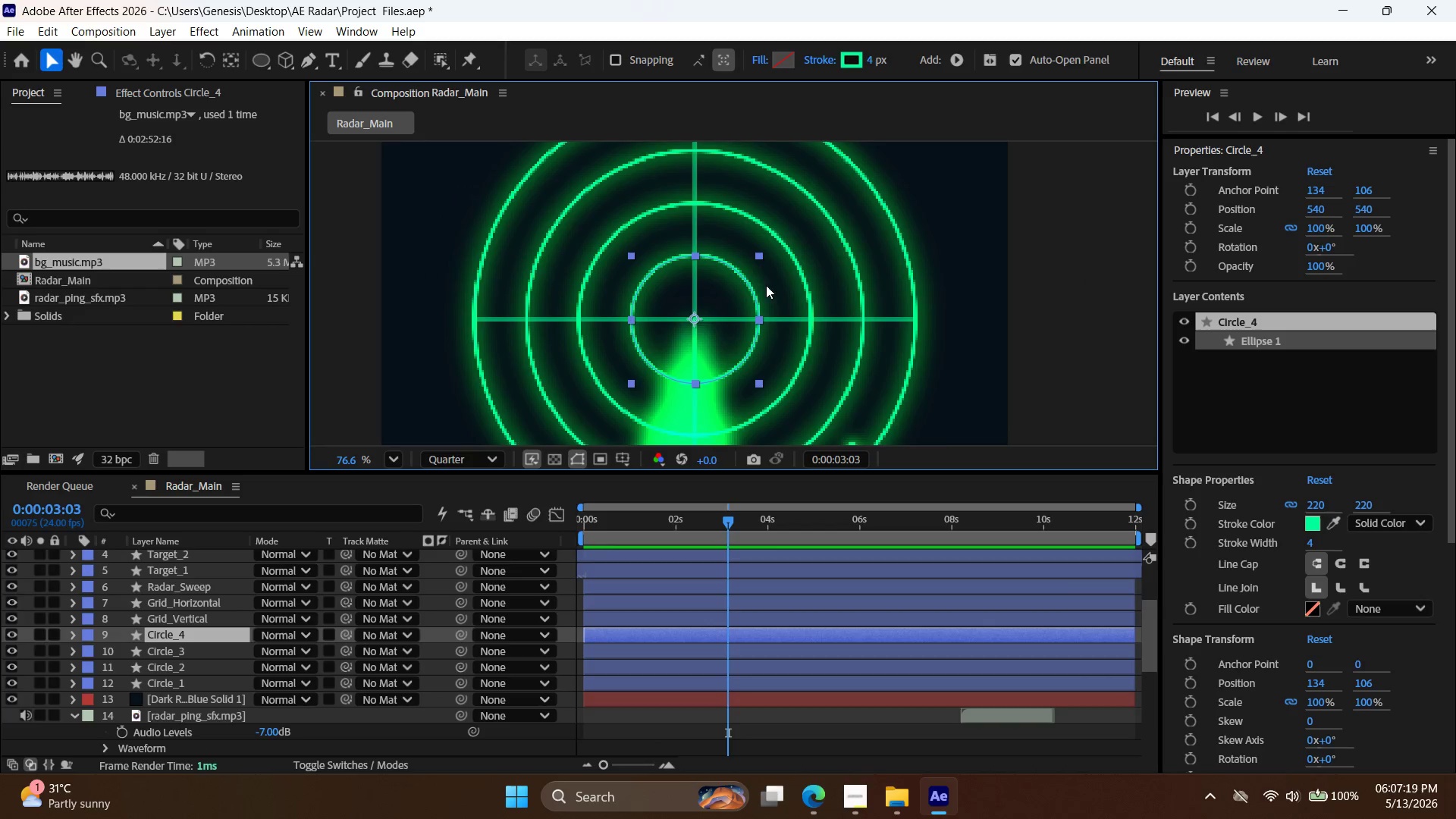 
hold_key(key=Space, duration=0.36)
 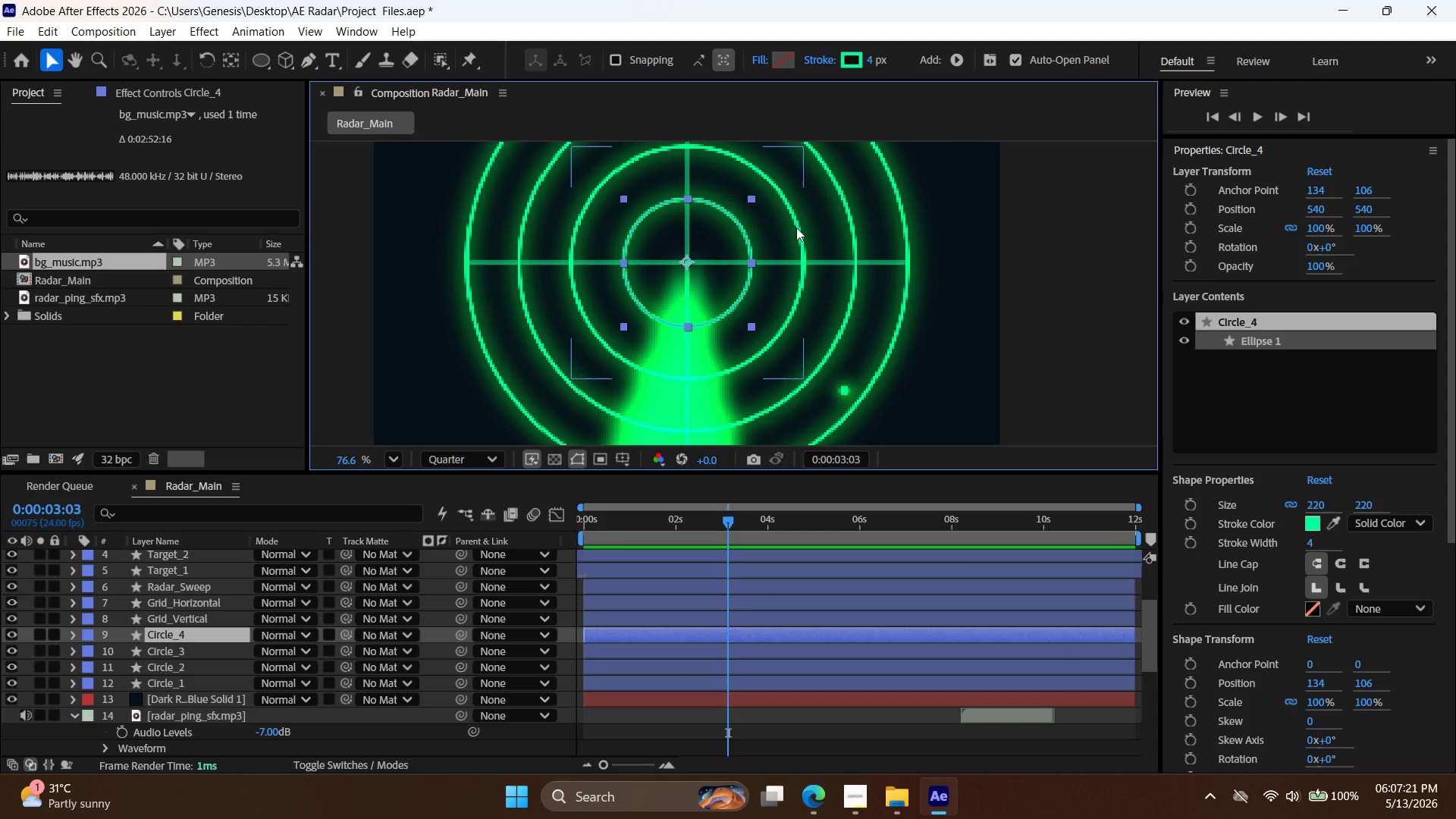 
left_click_drag(start_coordinate=[805, 243], to_coordinate=[783, 274])
 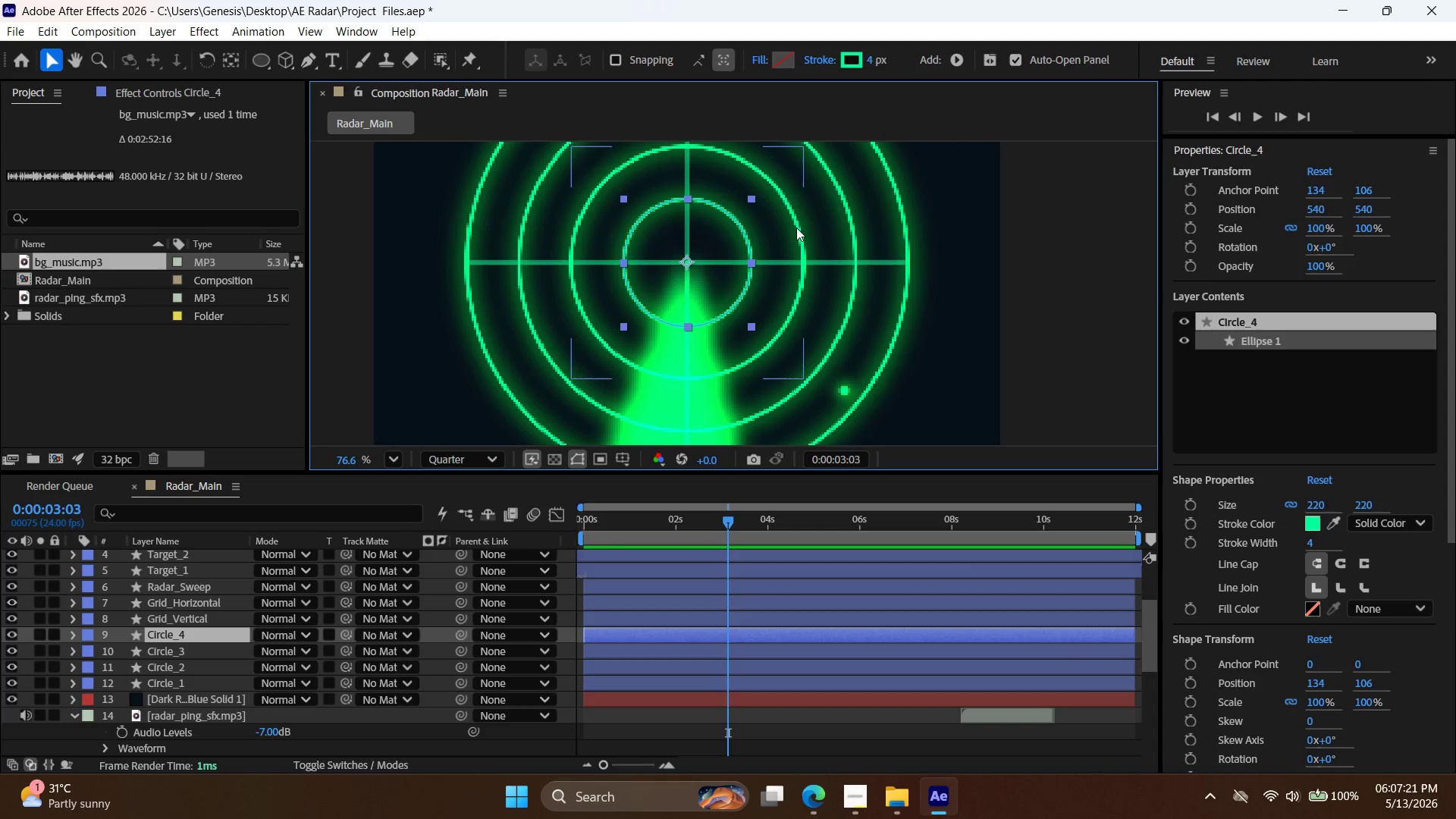 
left_click_drag(start_coordinate=[796, 227], to_coordinate=[789, 242])
 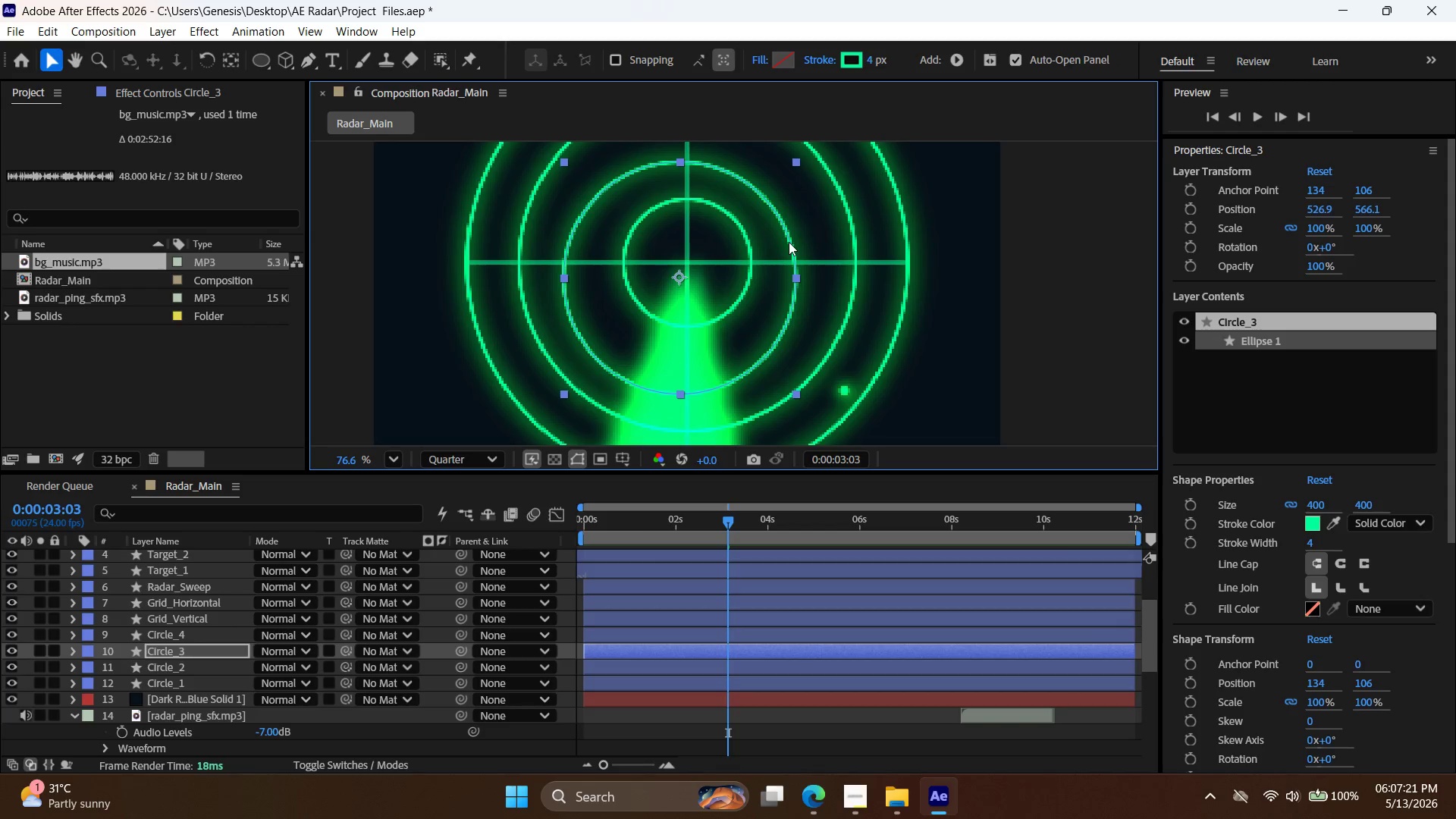 
key(Control+Z)
 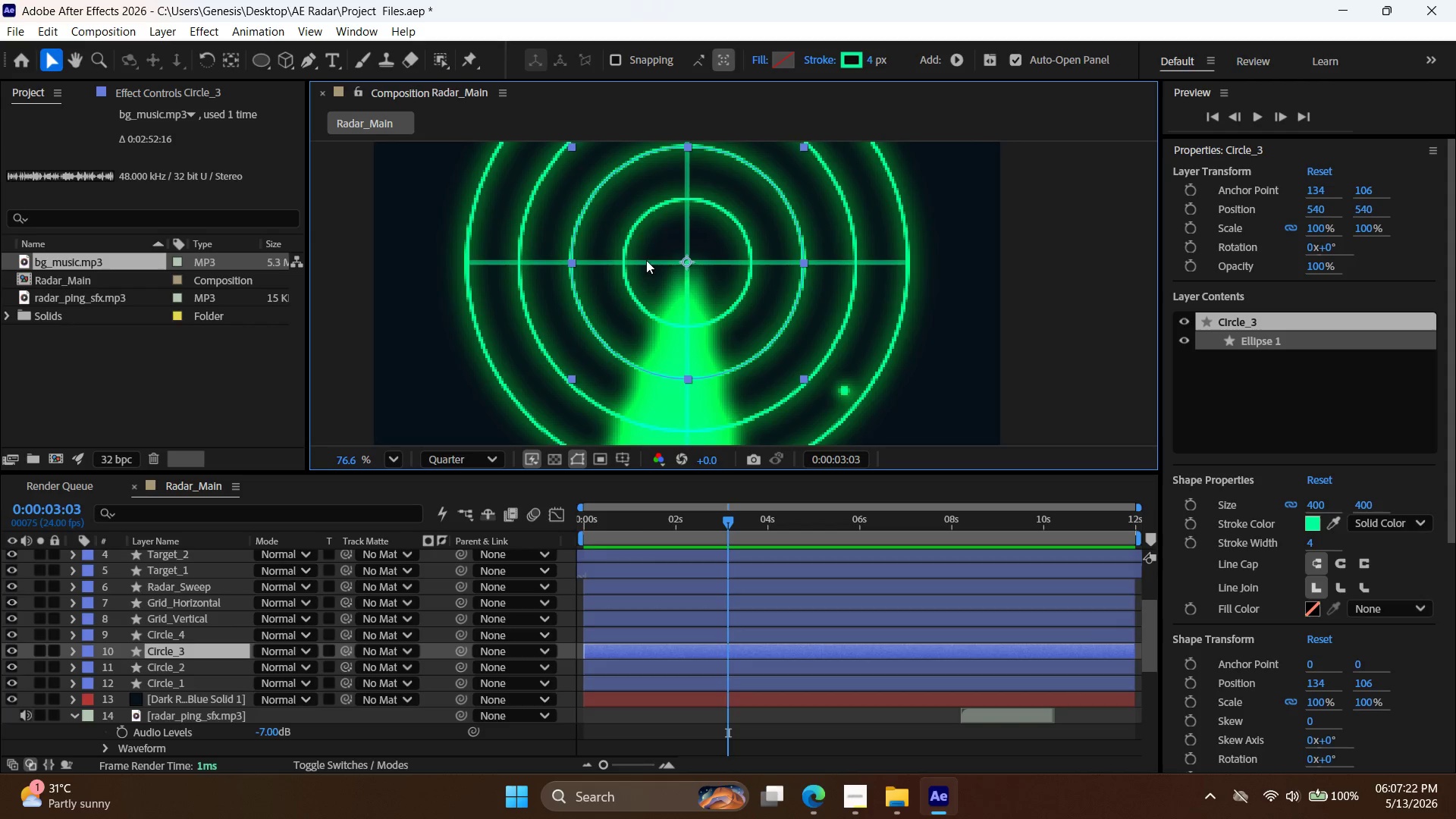 
hold_key(key=Space, duration=0.38)
 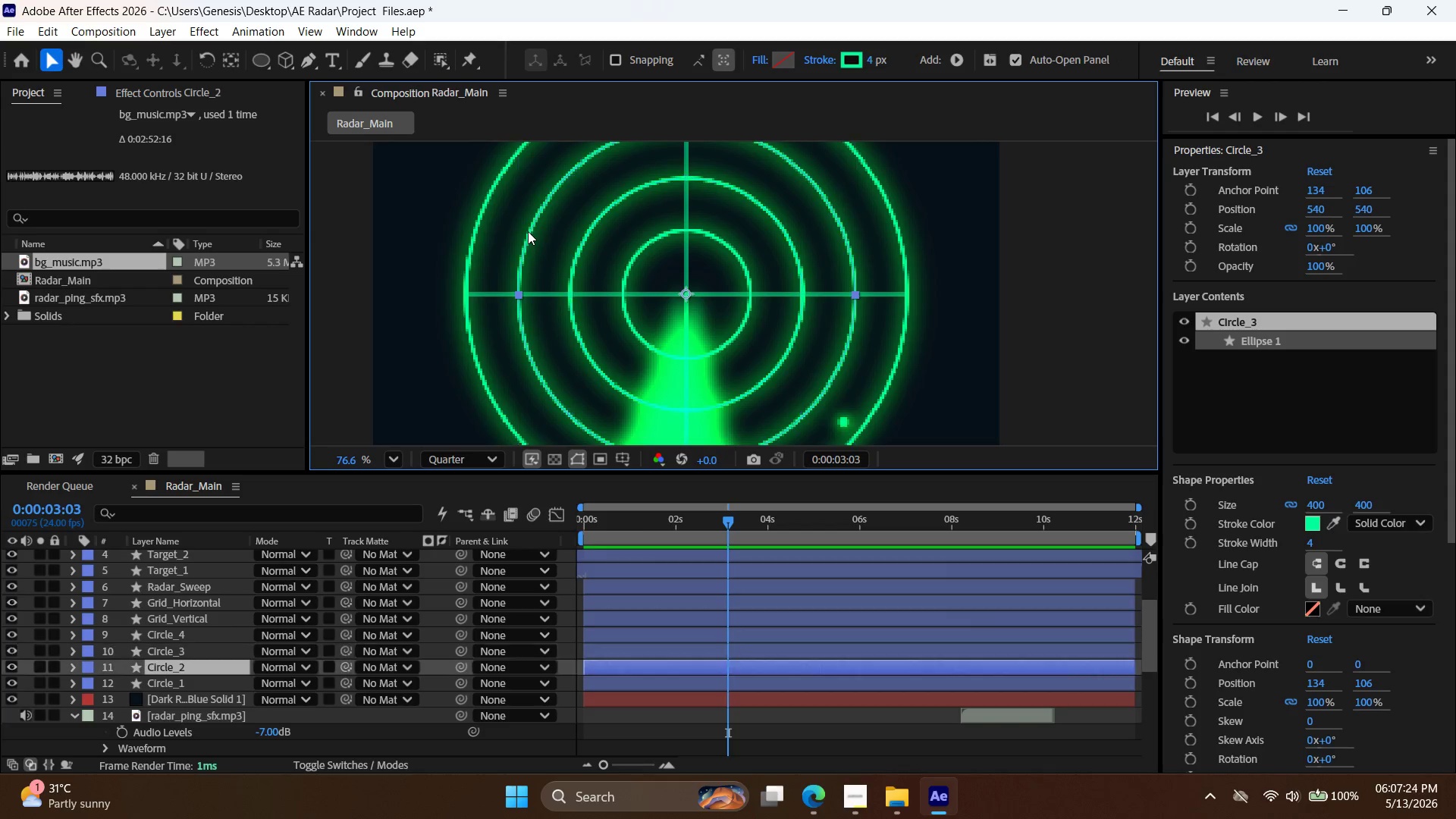 
left_click_drag(start_coordinate=[539, 271], to_coordinate=[538, 303])
 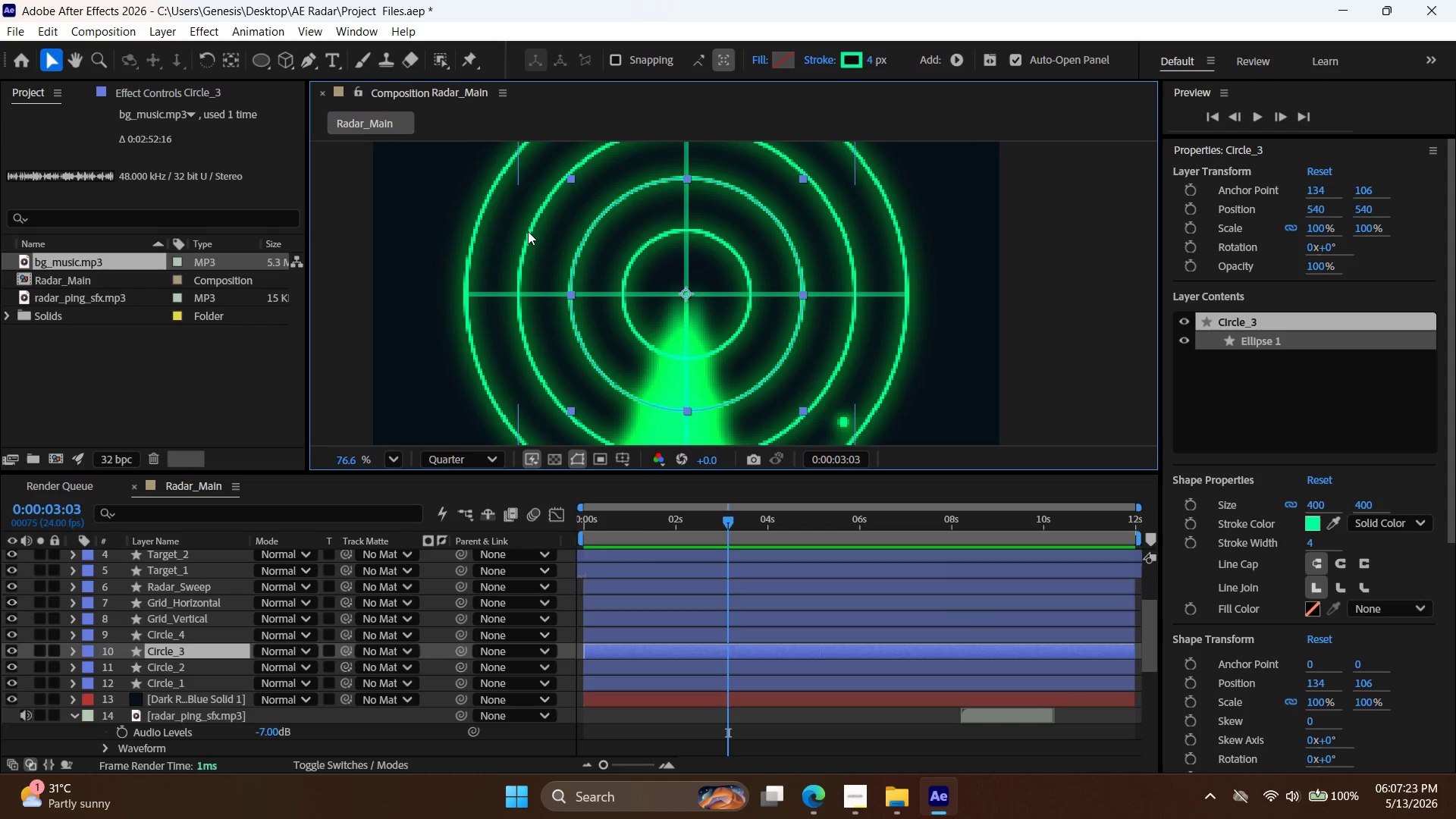 
left_click([528, 231])
 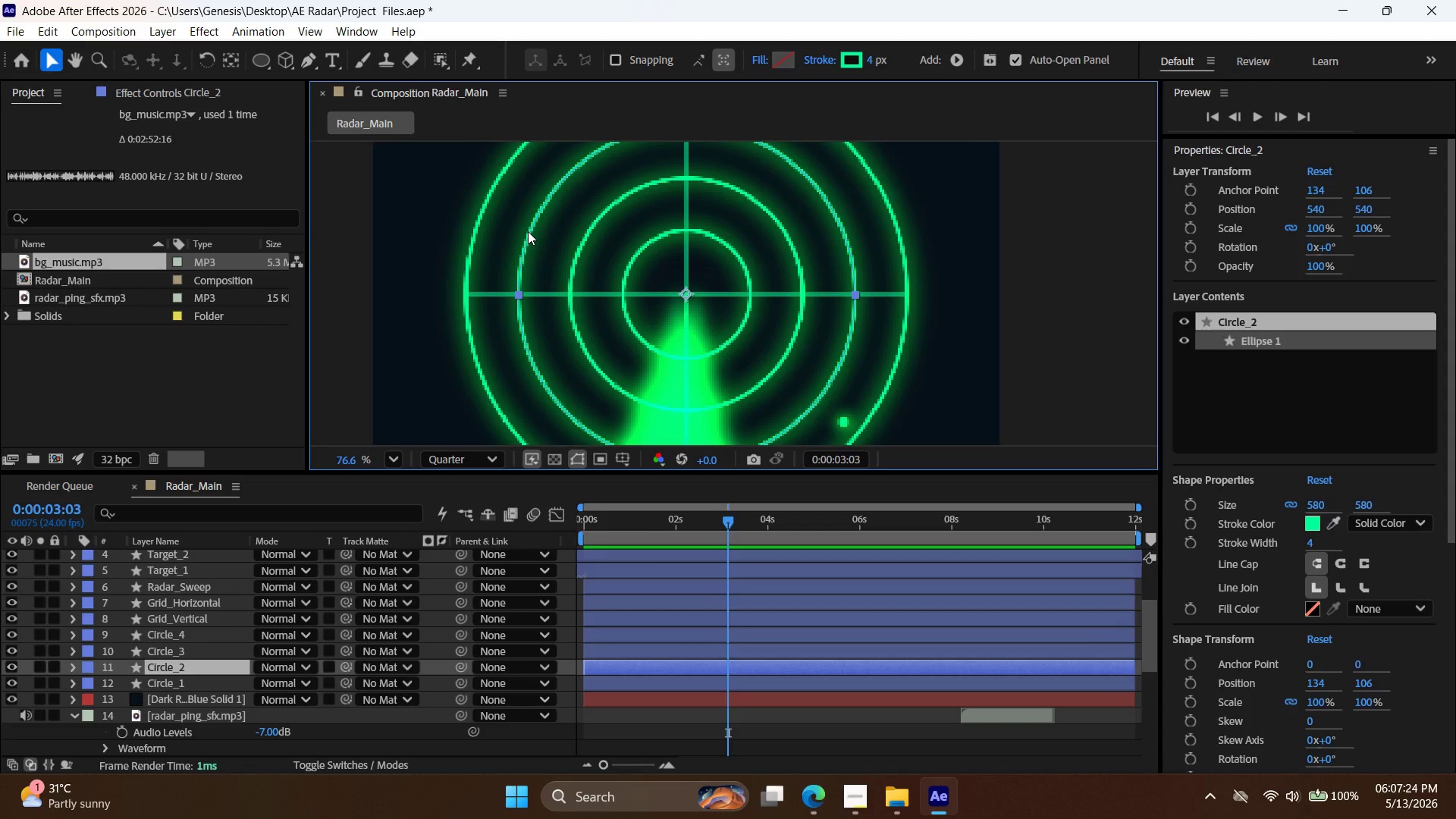 
hold_key(key=AltLeft, duration=1.25)
scroll: coordinate [528, 231], scroll_direction: up, amount: 2.0
 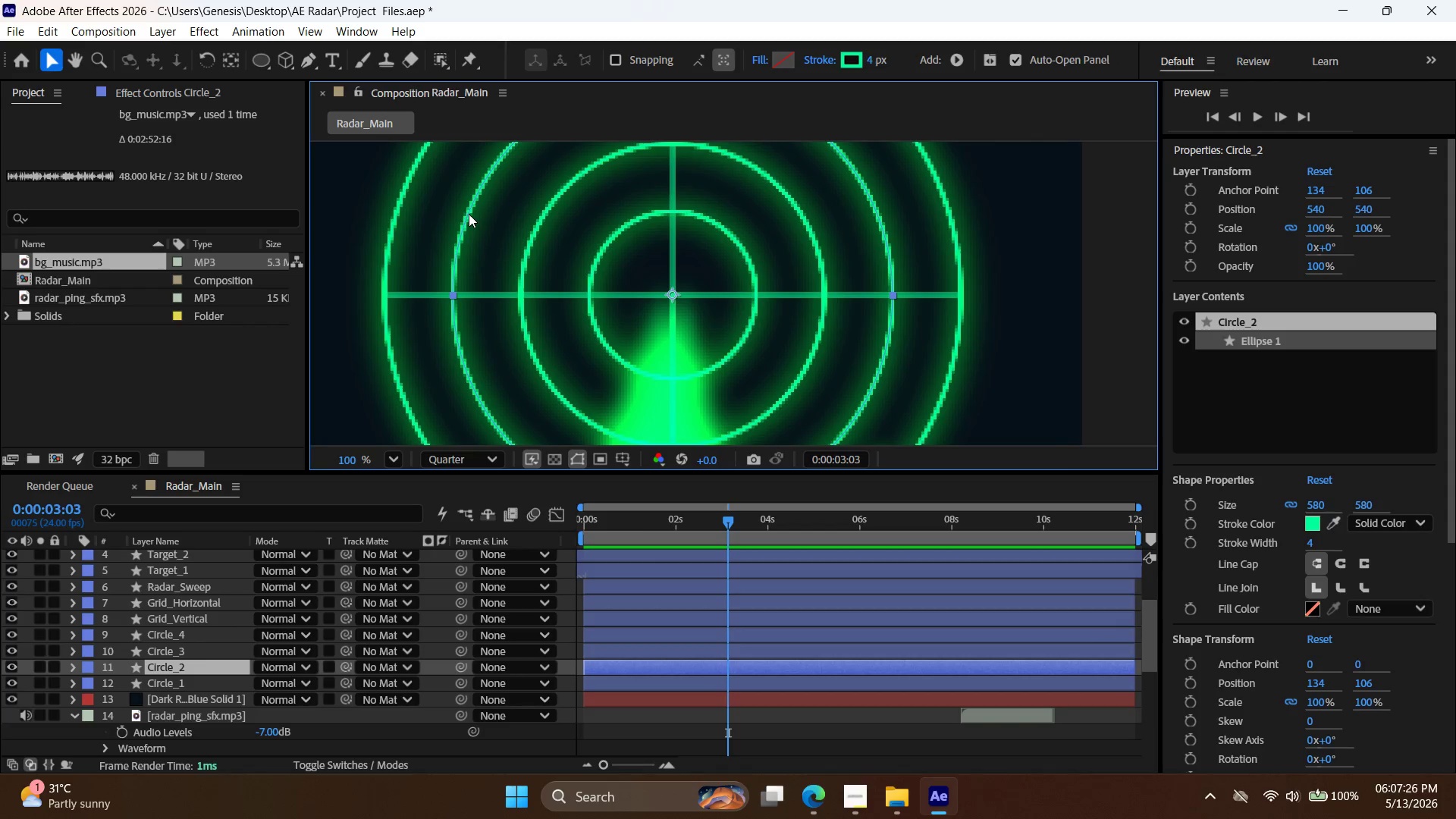 
left_click_drag(start_coordinate=[469, 214], to_coordinate=[475, 245])
 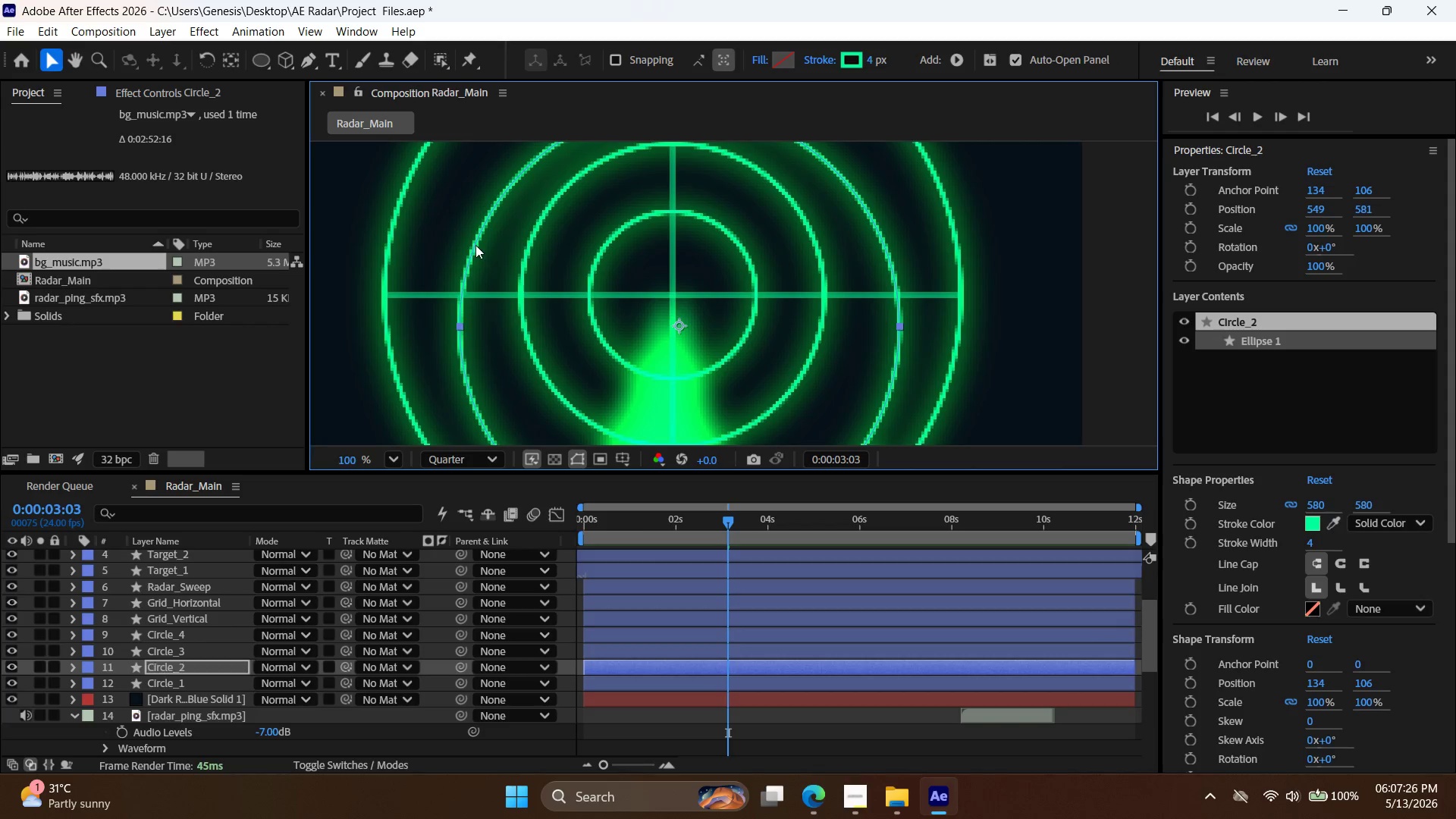 
key(Control+Z)
 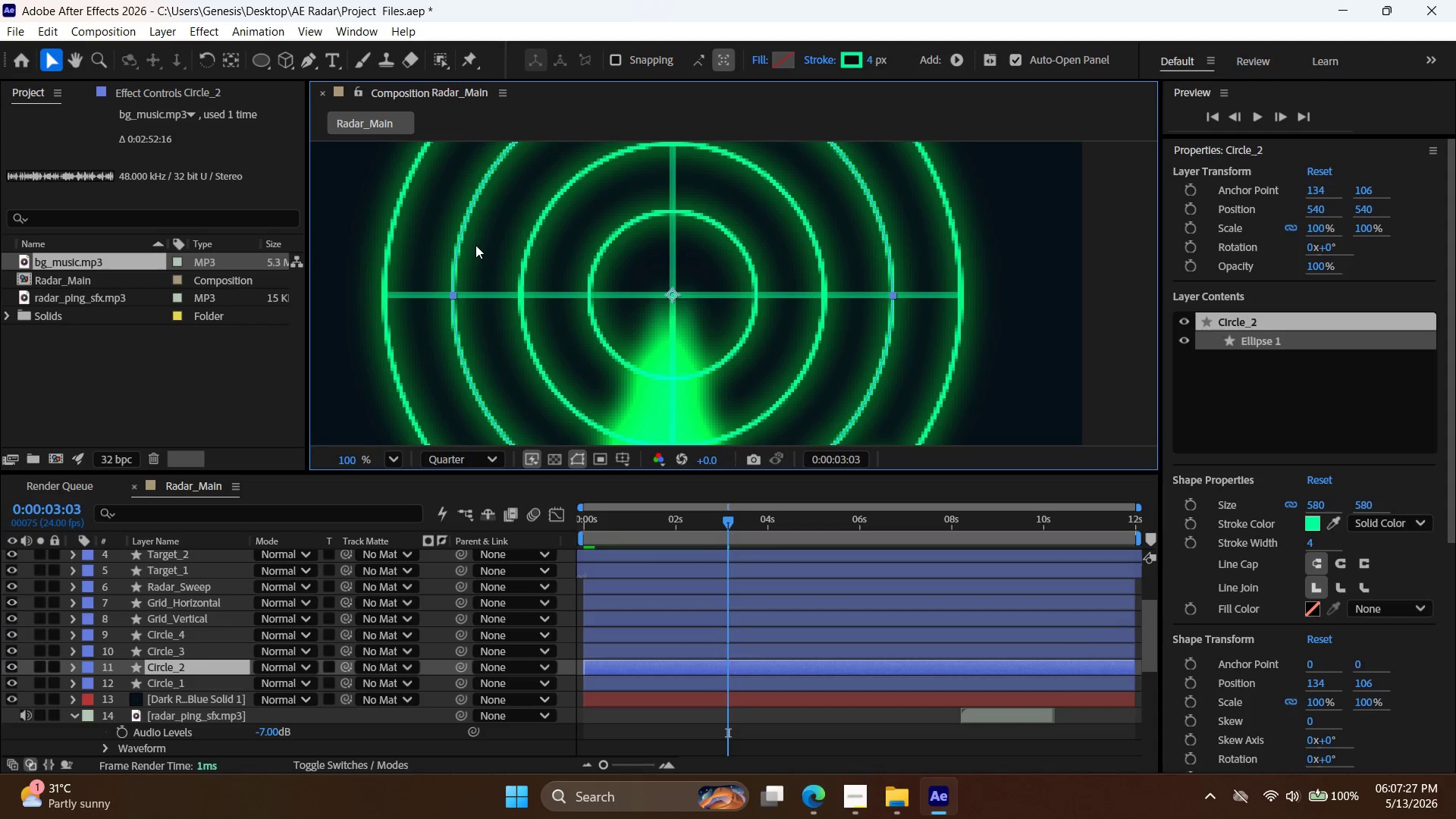 
hold_key(key=Space, duration=0.5)
 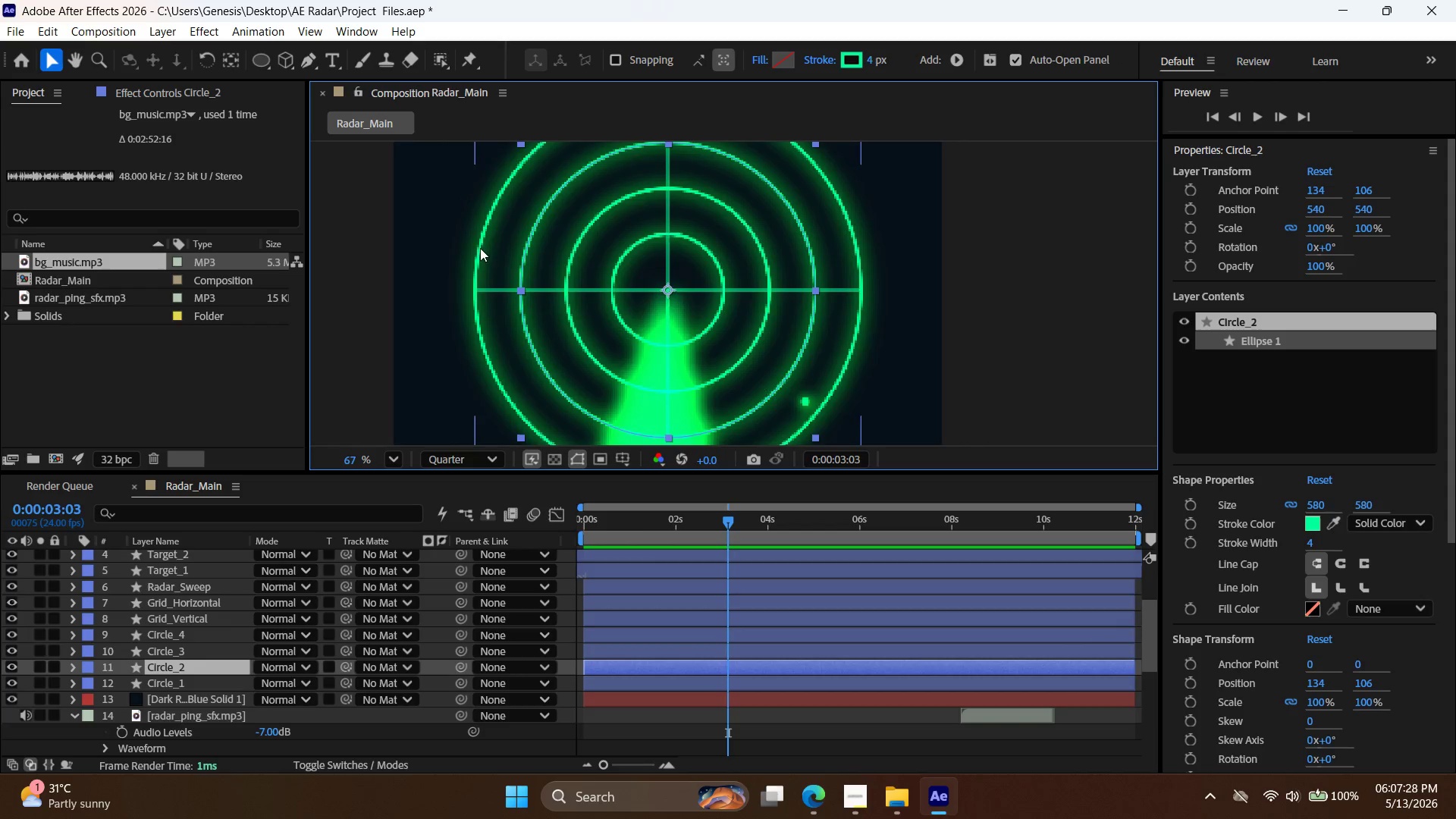 
hold_key(key=Space, duration=0.86)
 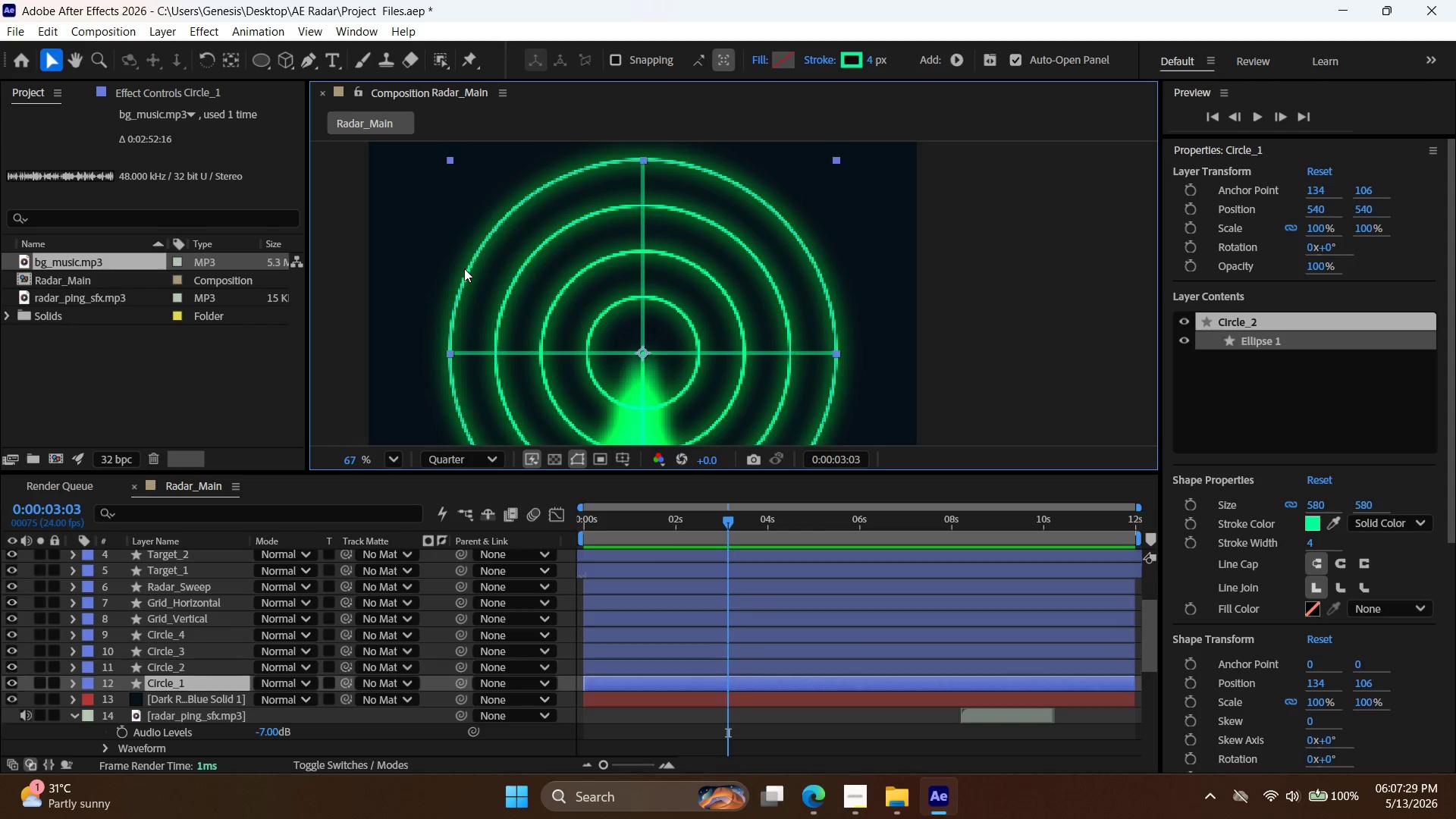 
key(Alt+AltLeft)
 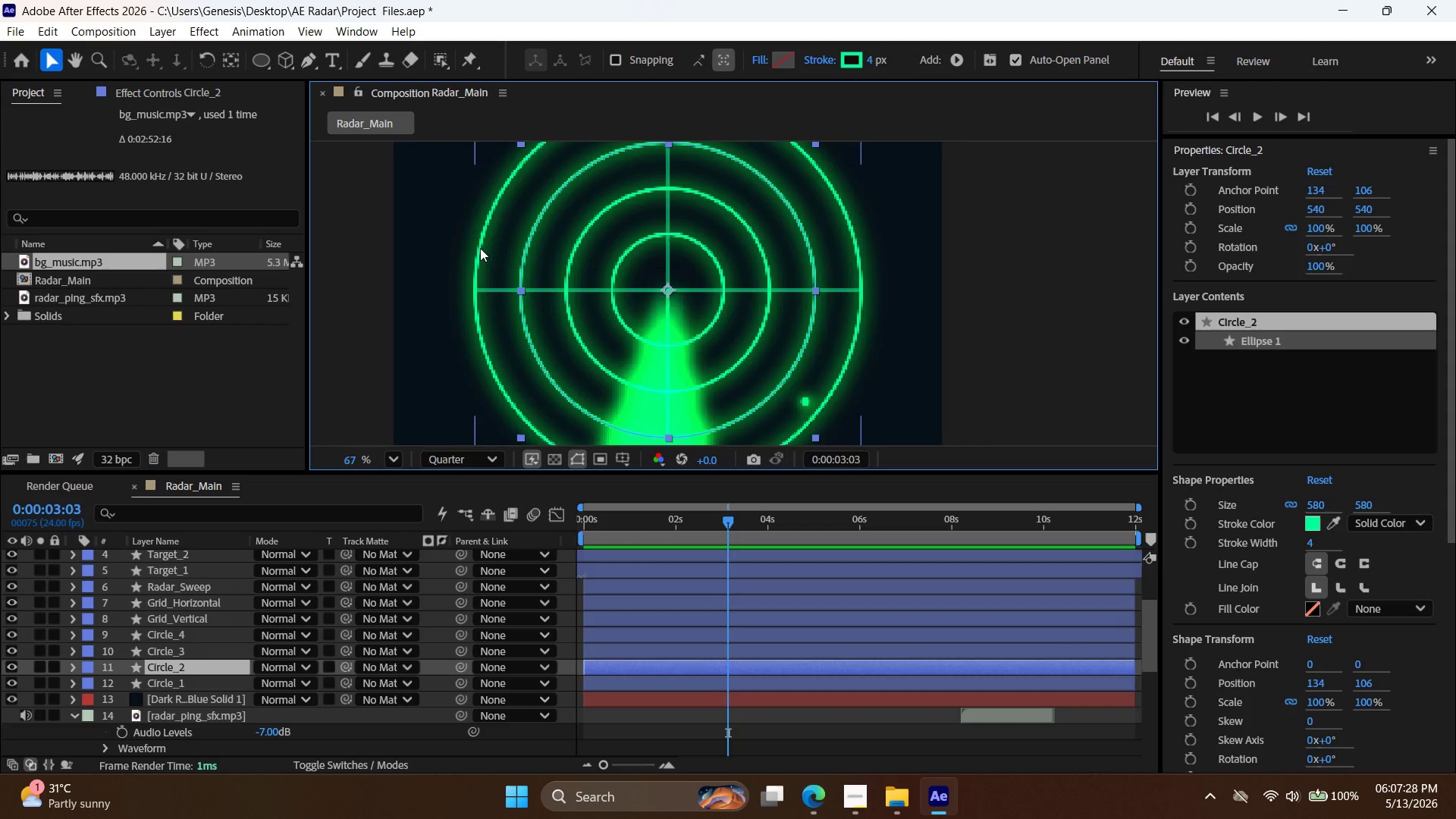 
left_click_drag(start_coordinate=[490, 246], to_coordinate=[465, 309])
 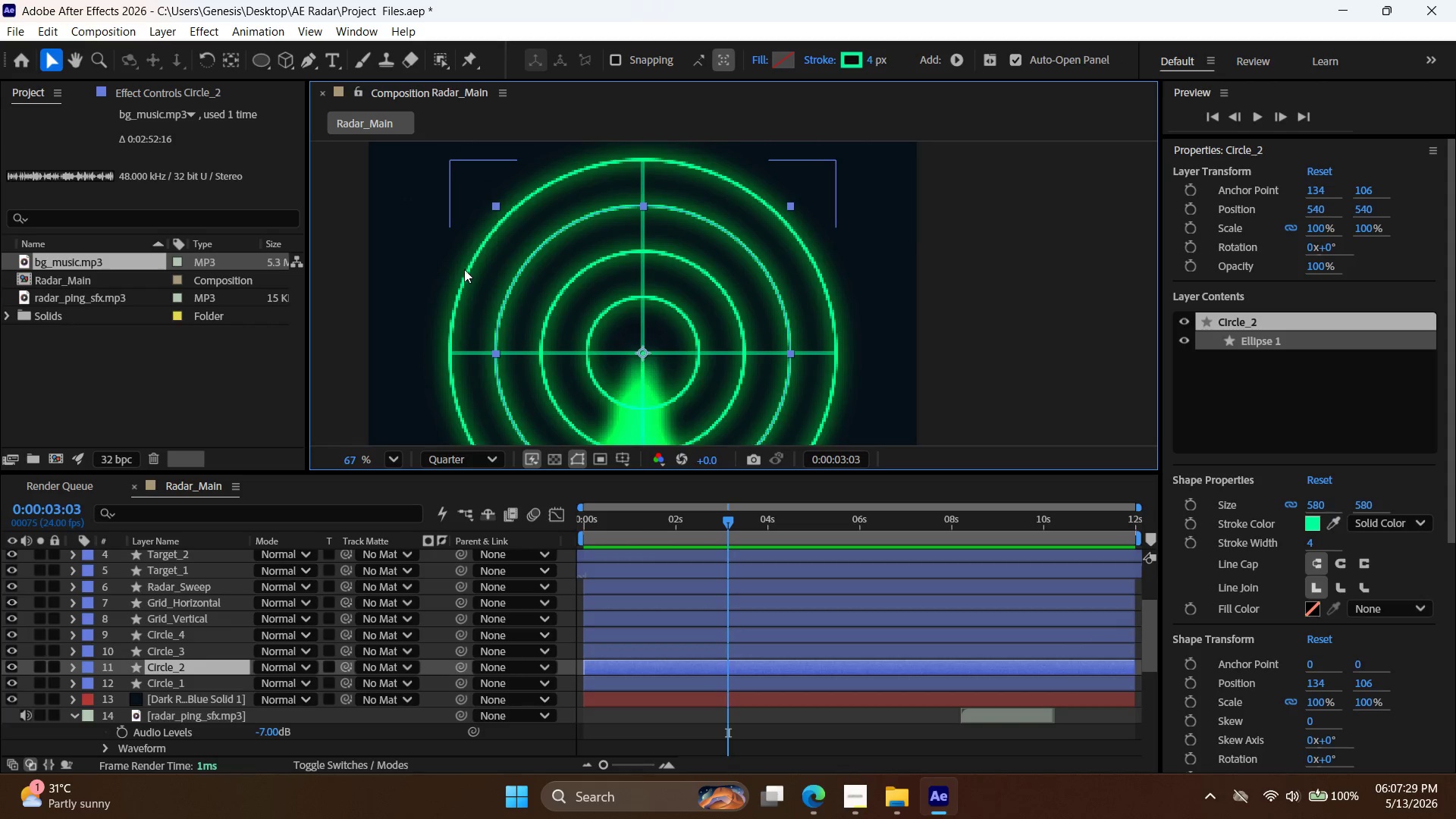 
scroll: coordinate [479, 251], scroll_direction: down, amount: 3.0
 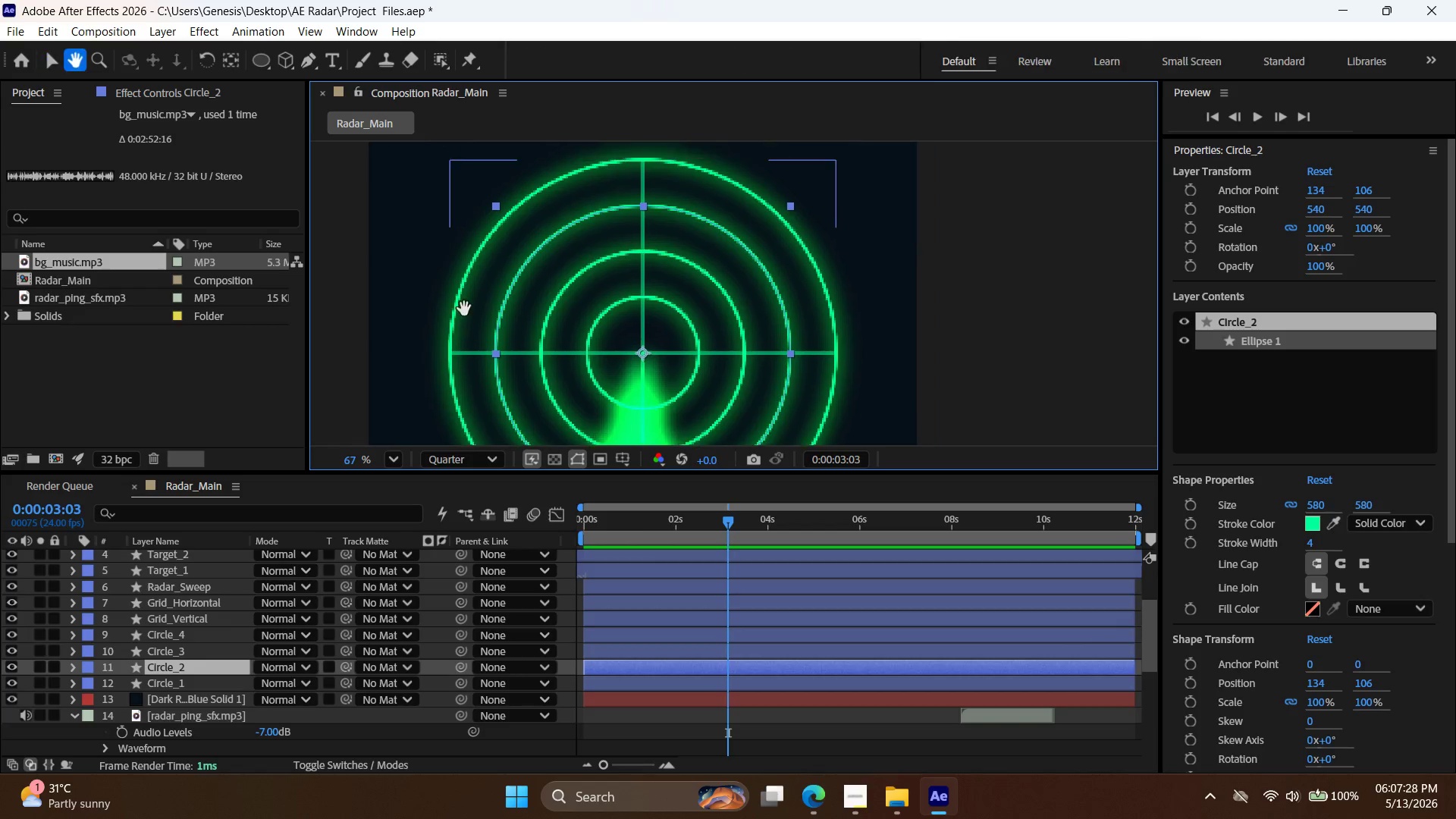 
left_click_drag(start_coordinate=[464, 268], to_coordinate=[470, 287])
 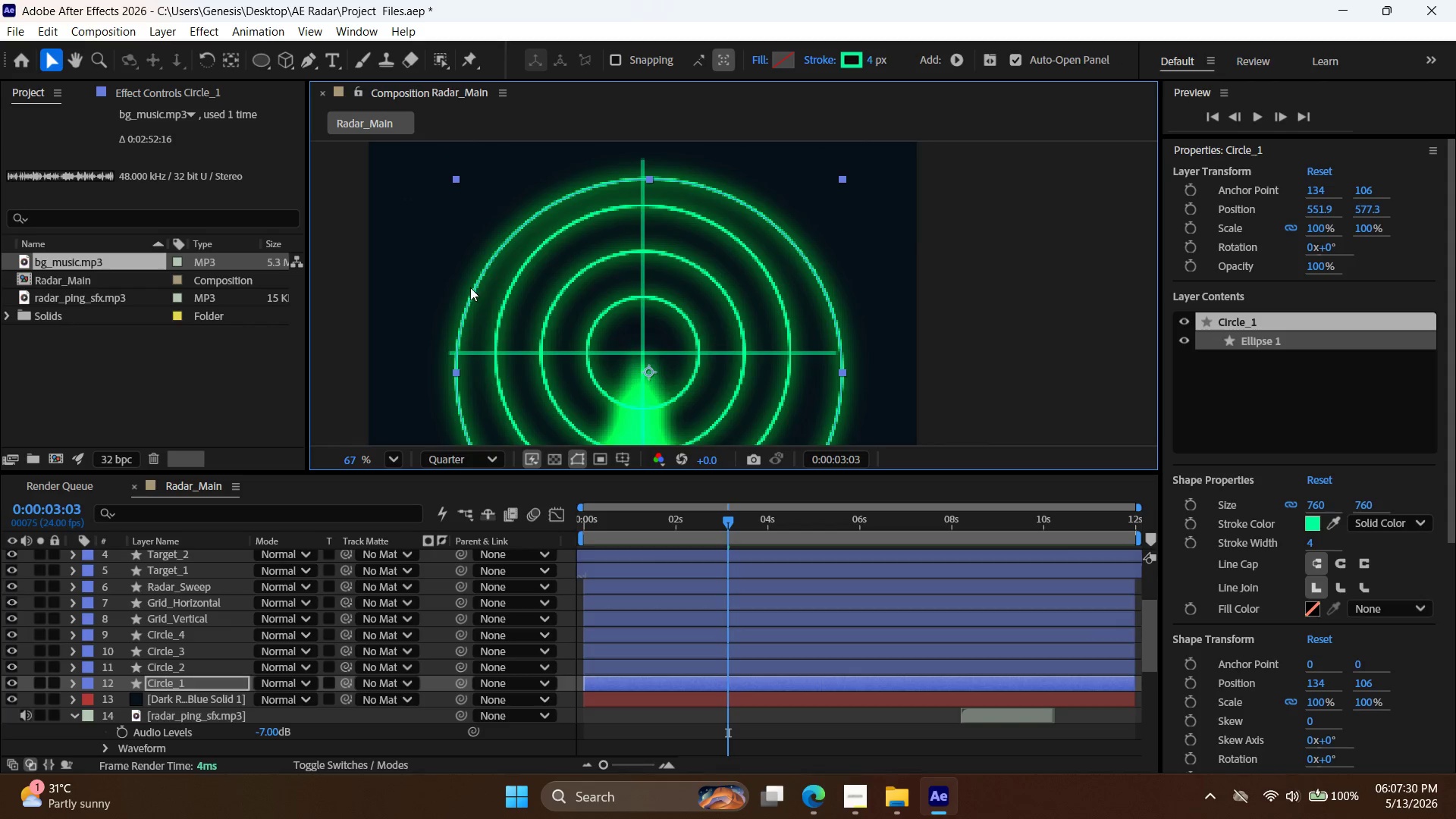 
key(Control+Z)
 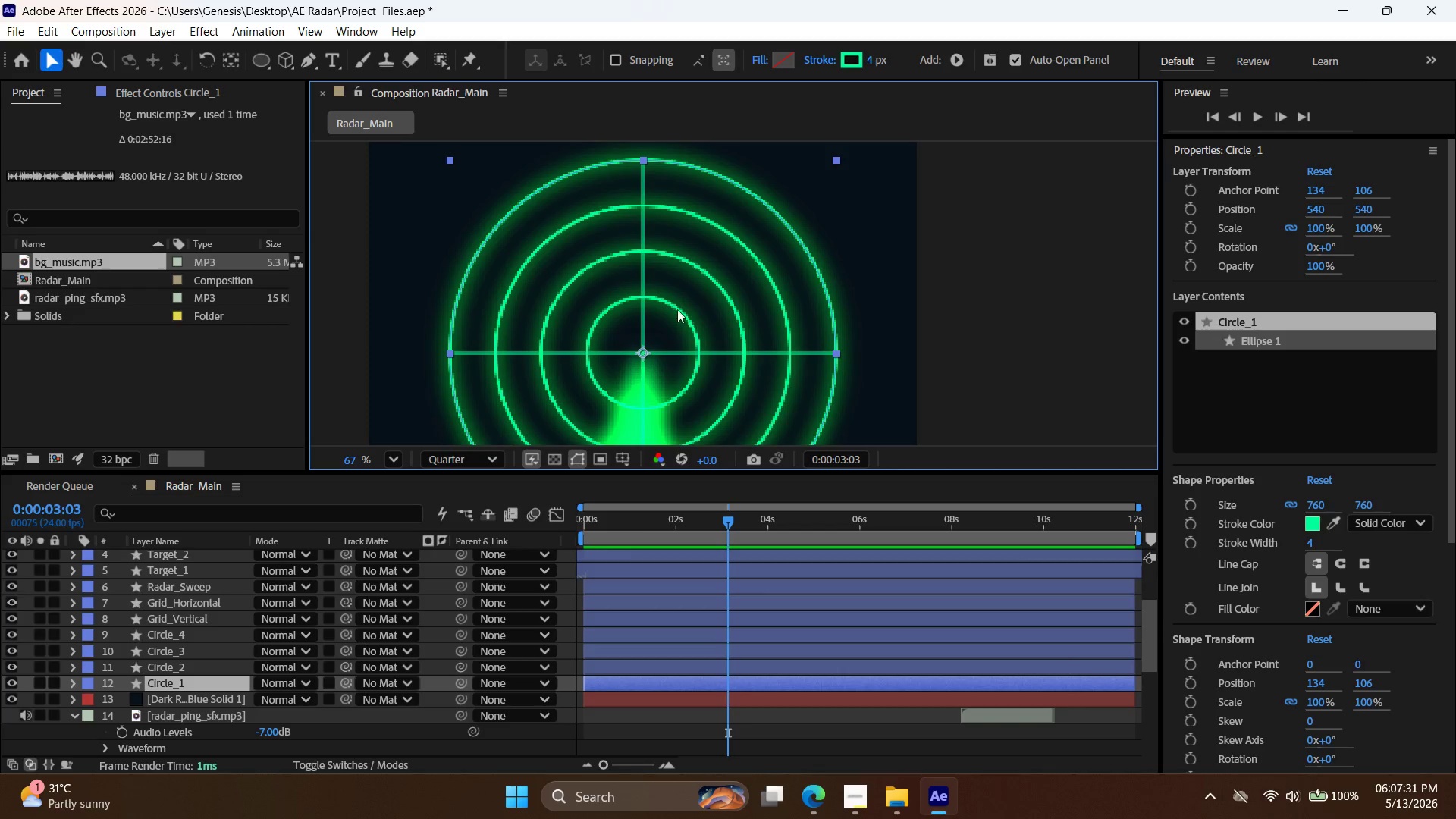 
hold_key(key=AltLeft, duration=0.31)
scroll: coordinate [672, 312], scroll_direction: up, amount: 1.0
 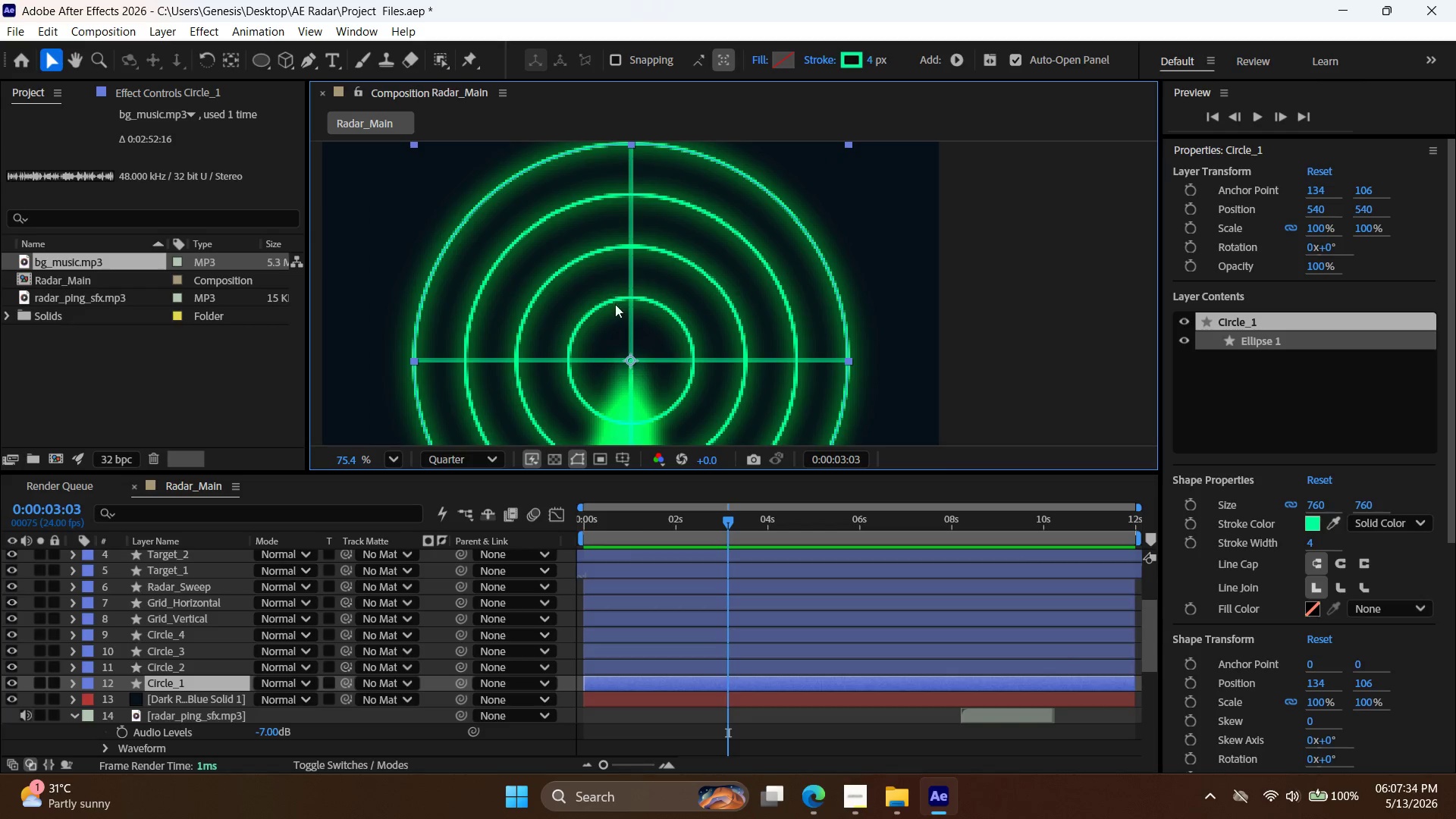 
left_click([632, 305])
 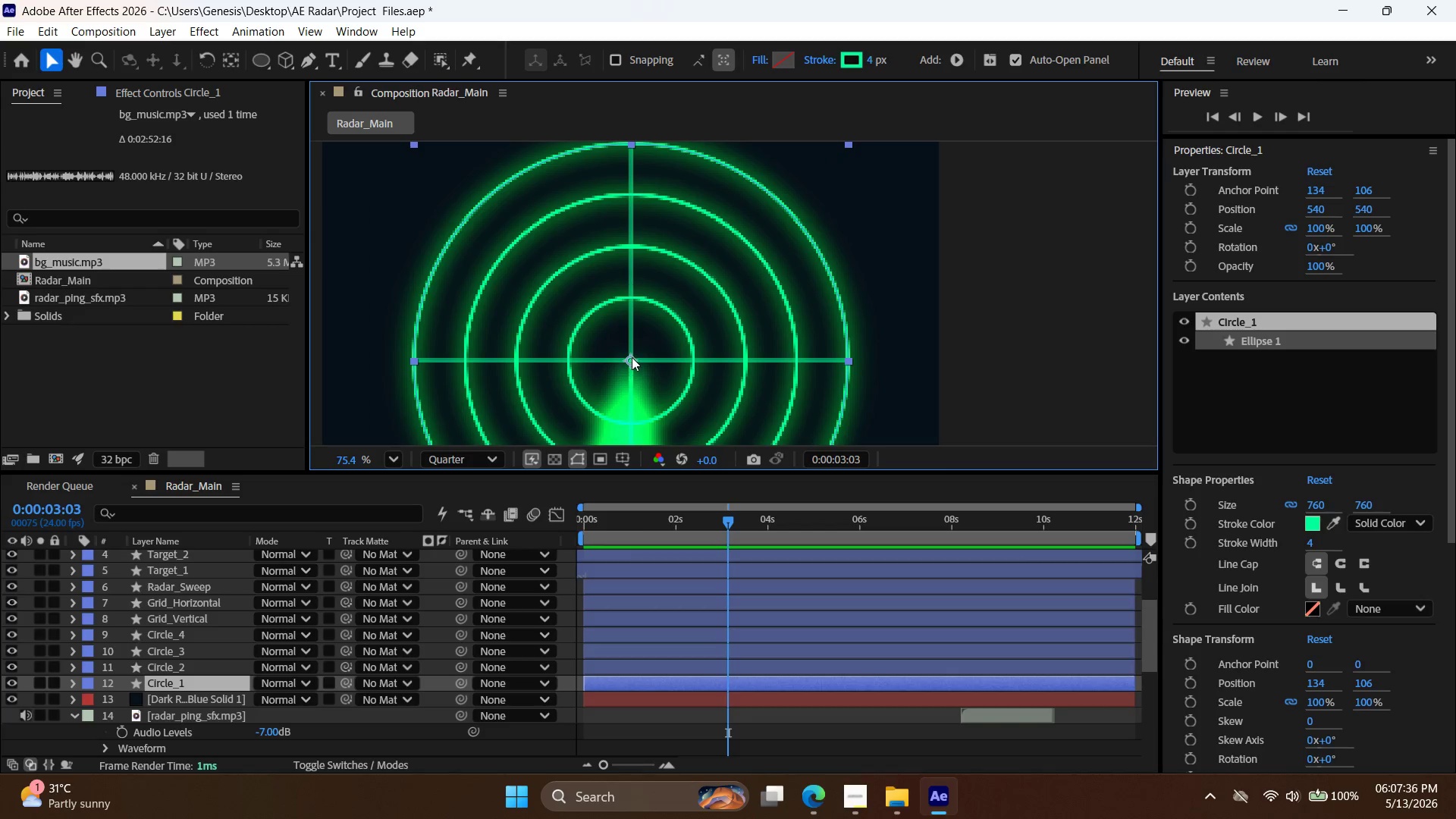 
key(Alt+AltLeft)
 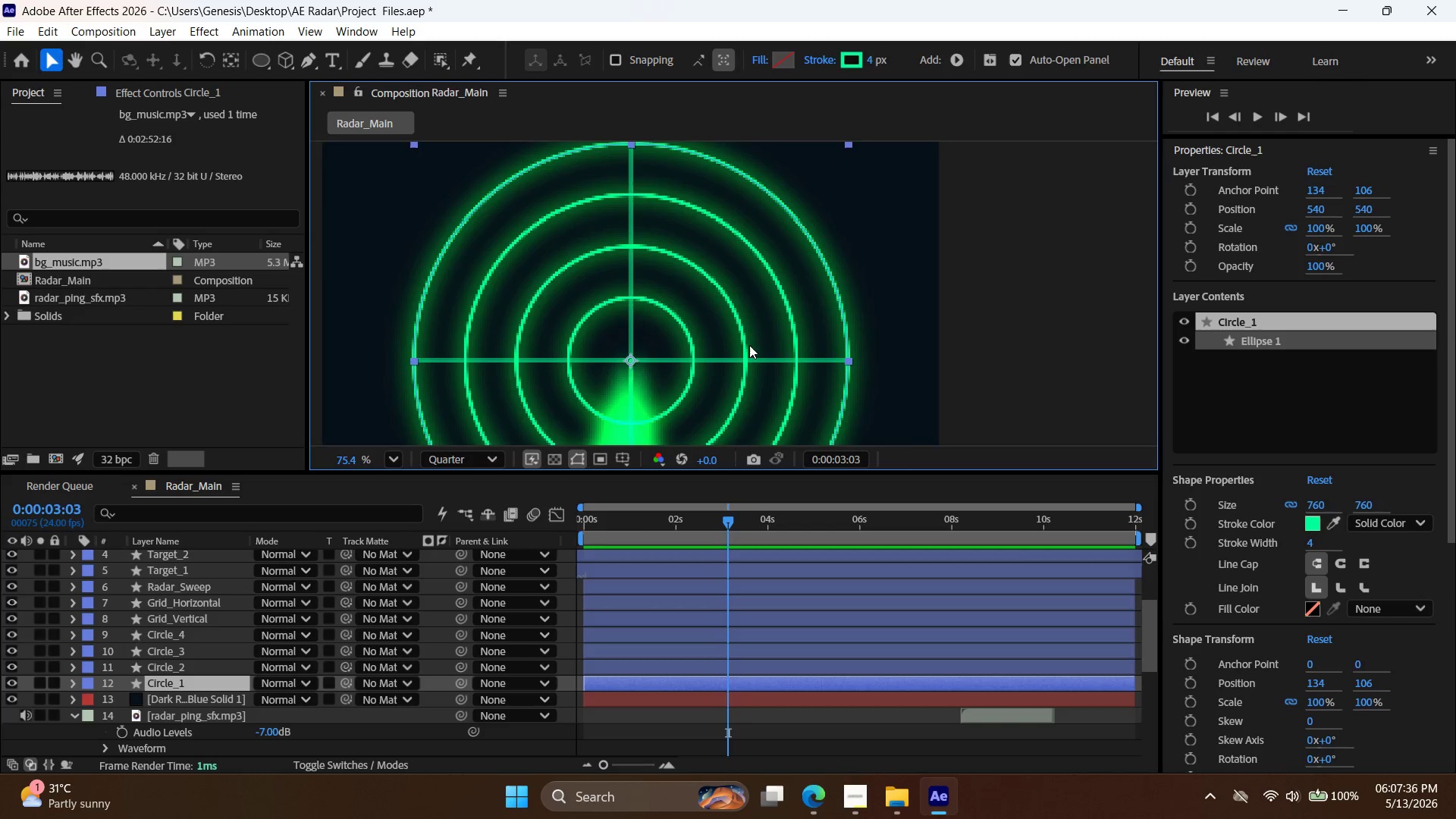 
hold_key(key=Space, duration=0.38)
 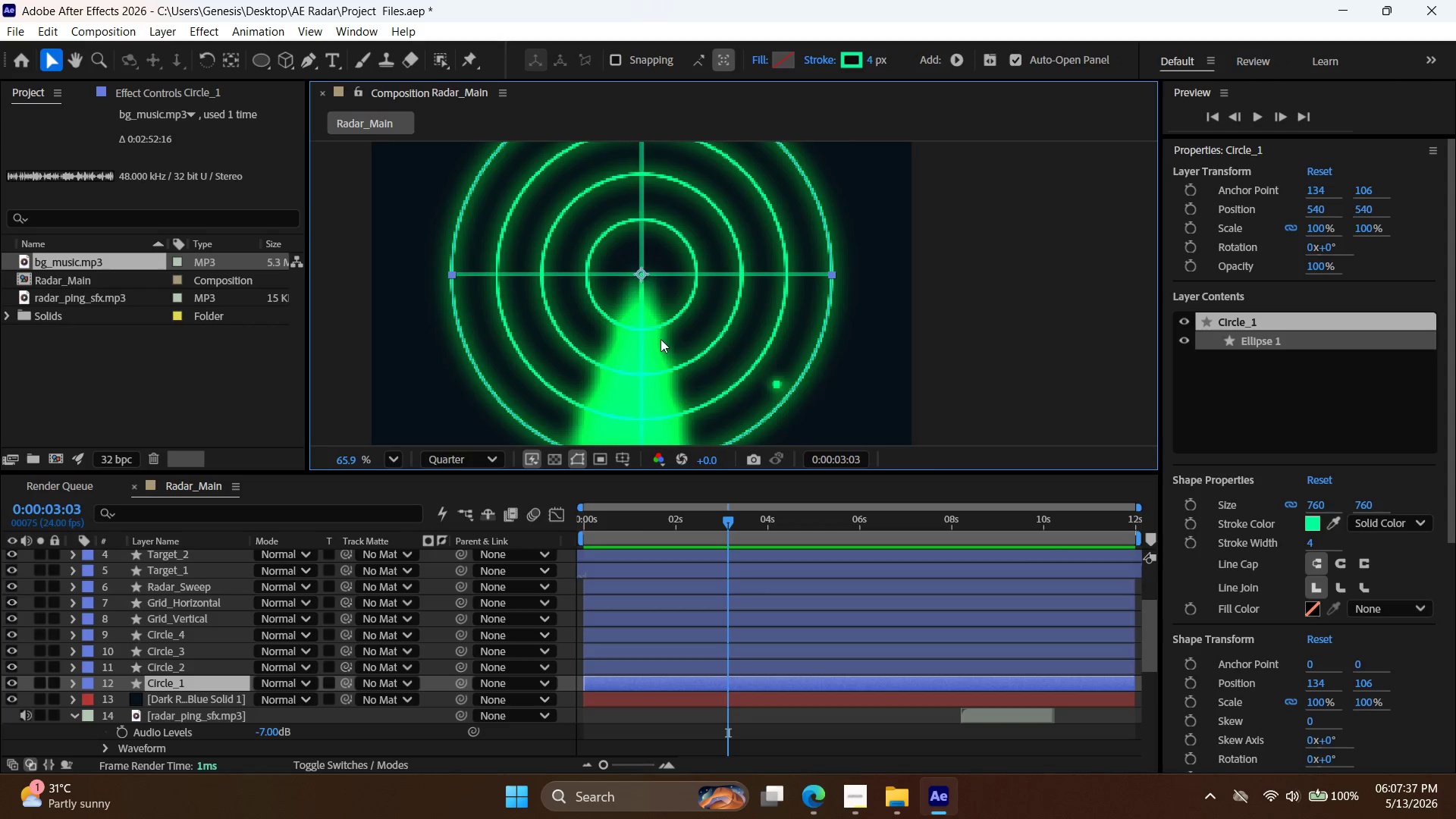 
left_click_drag(start_coordinate=[719, 350], to_coordinate=[717, 271])
 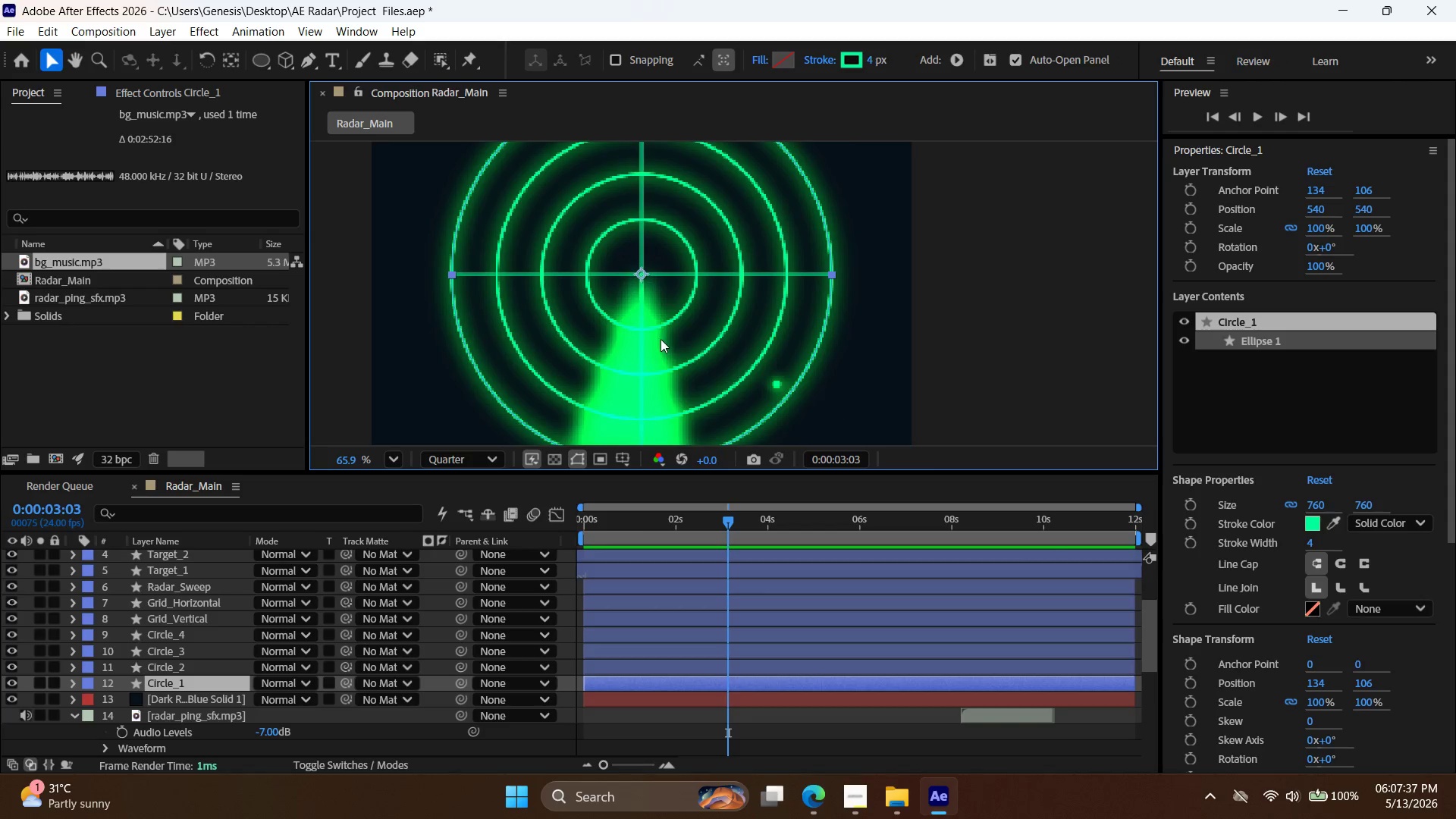 
scroll: coordinate [748, 345], scroll_direction: down, amount: 1.0
 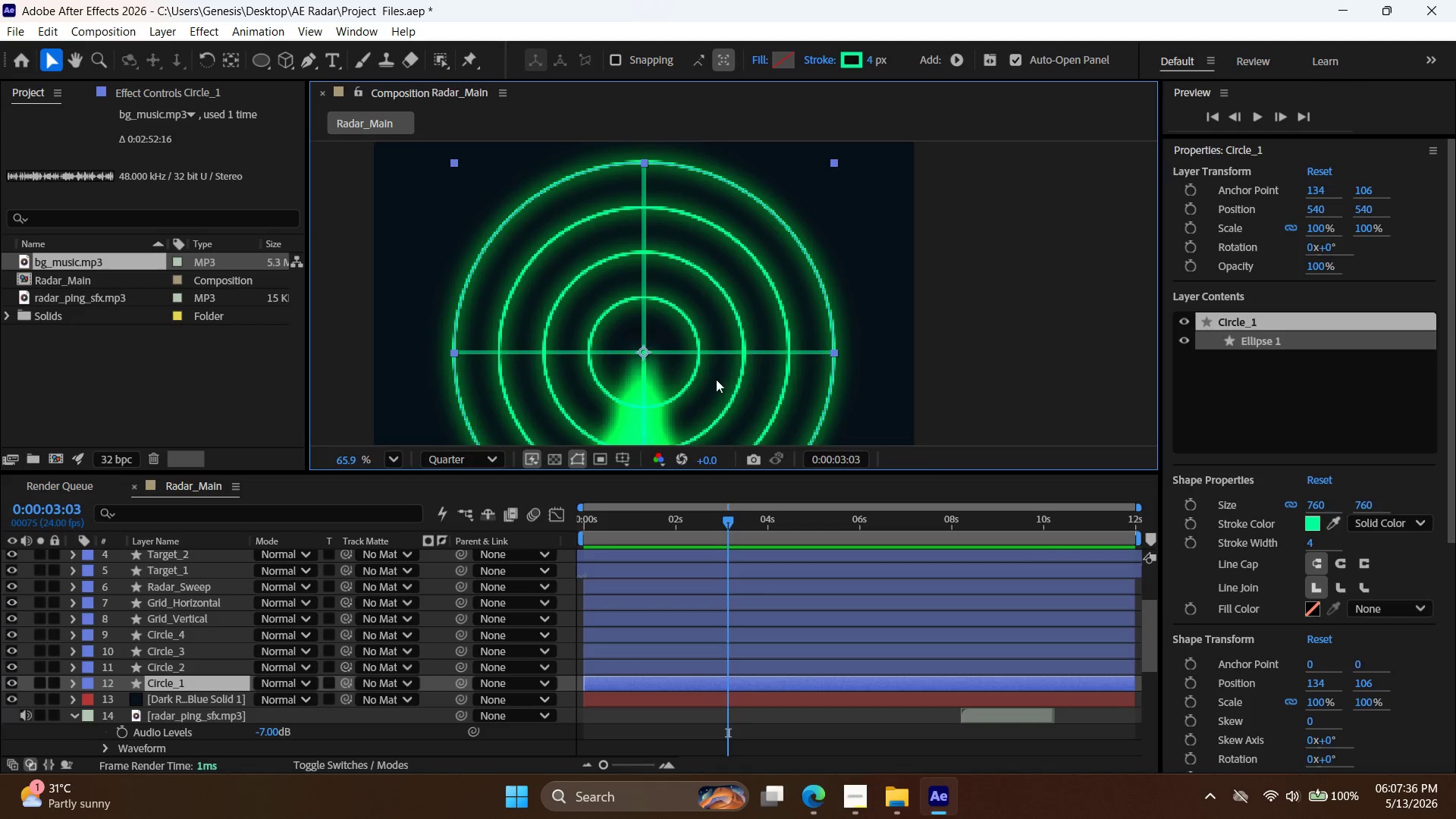 
left_click([658, 341])
 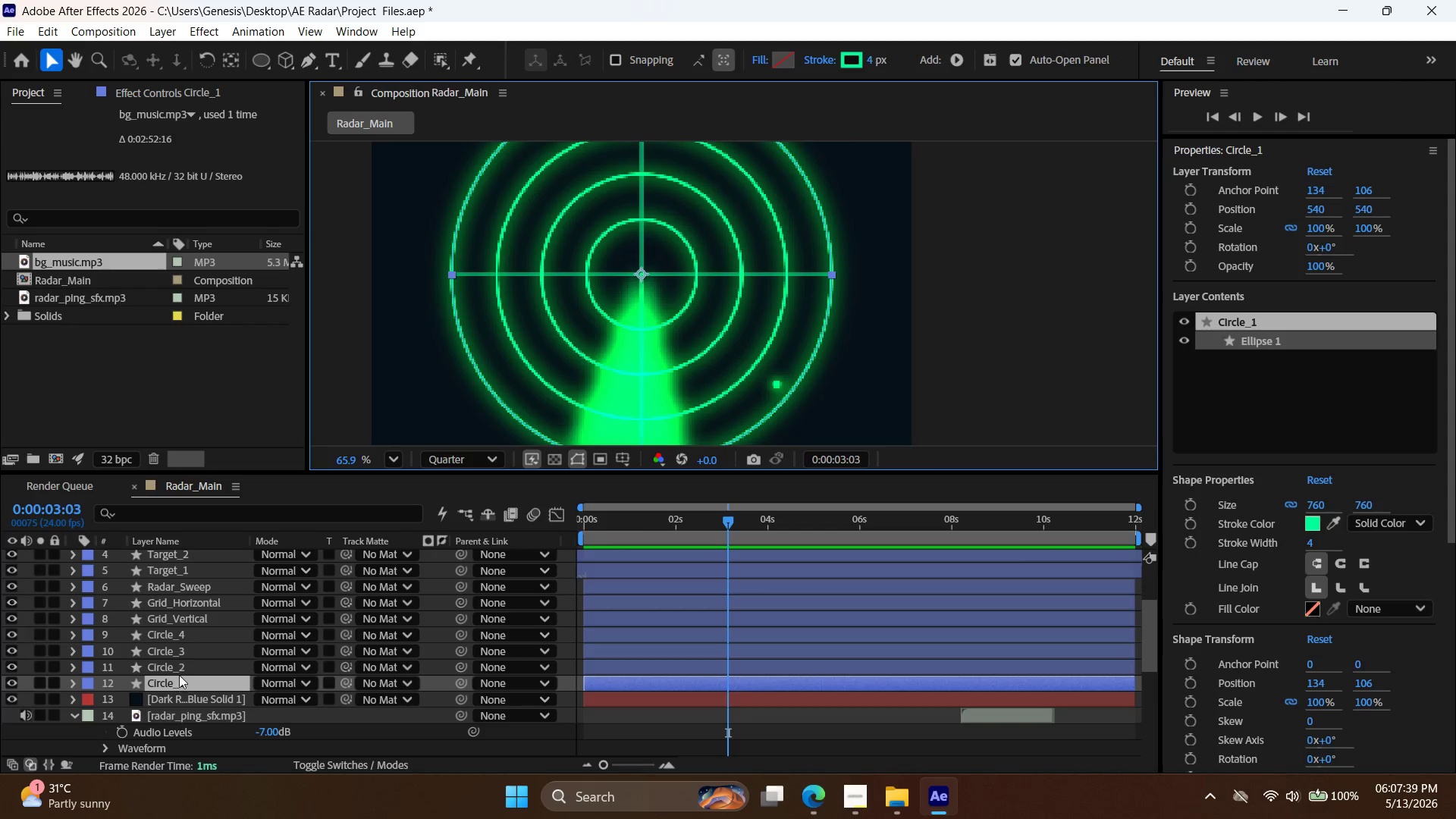 
scroll: coordinate [193, 692], scroll_direction: none, amount: 0.0
 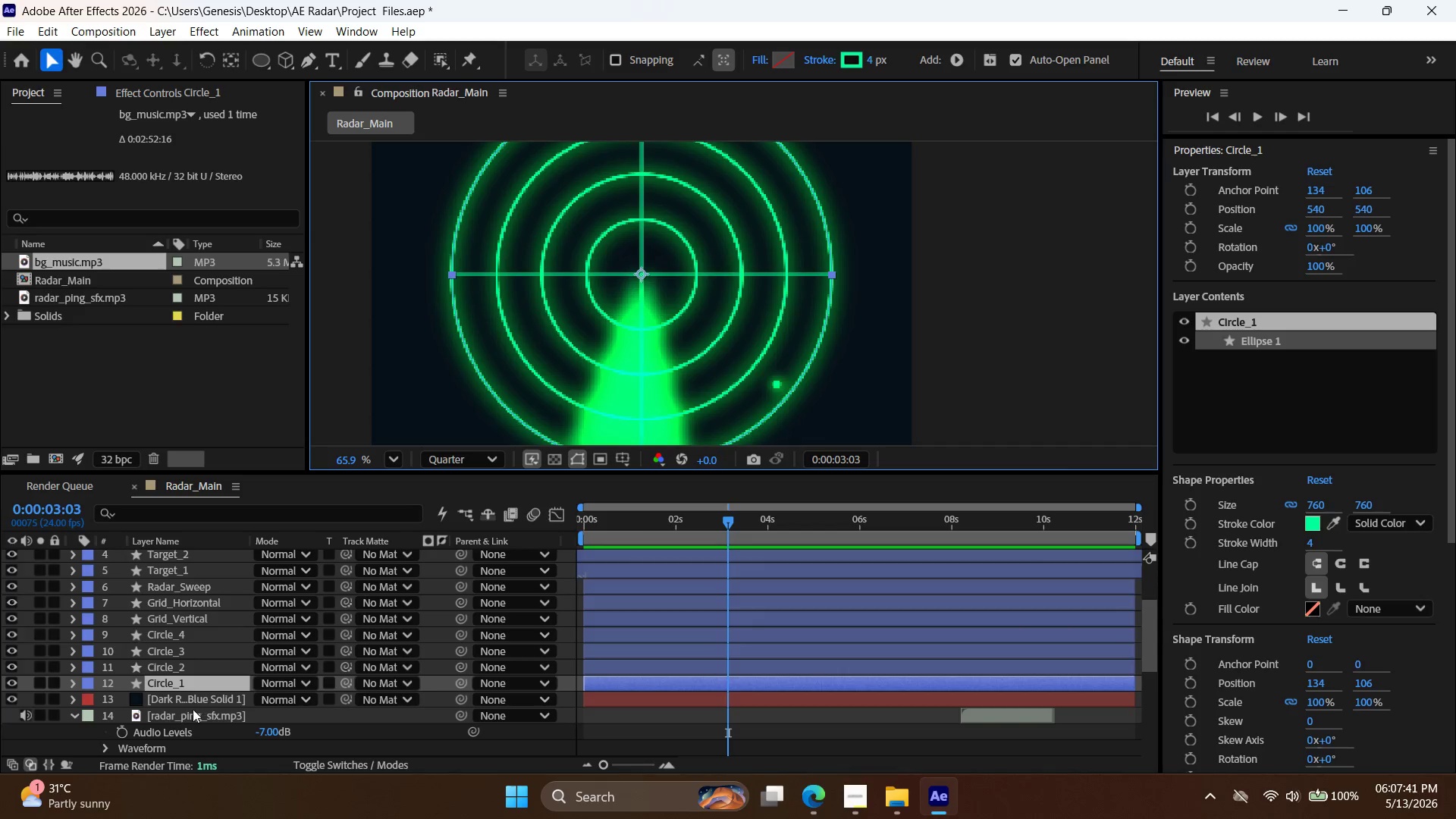 
left_click([194, 710])
 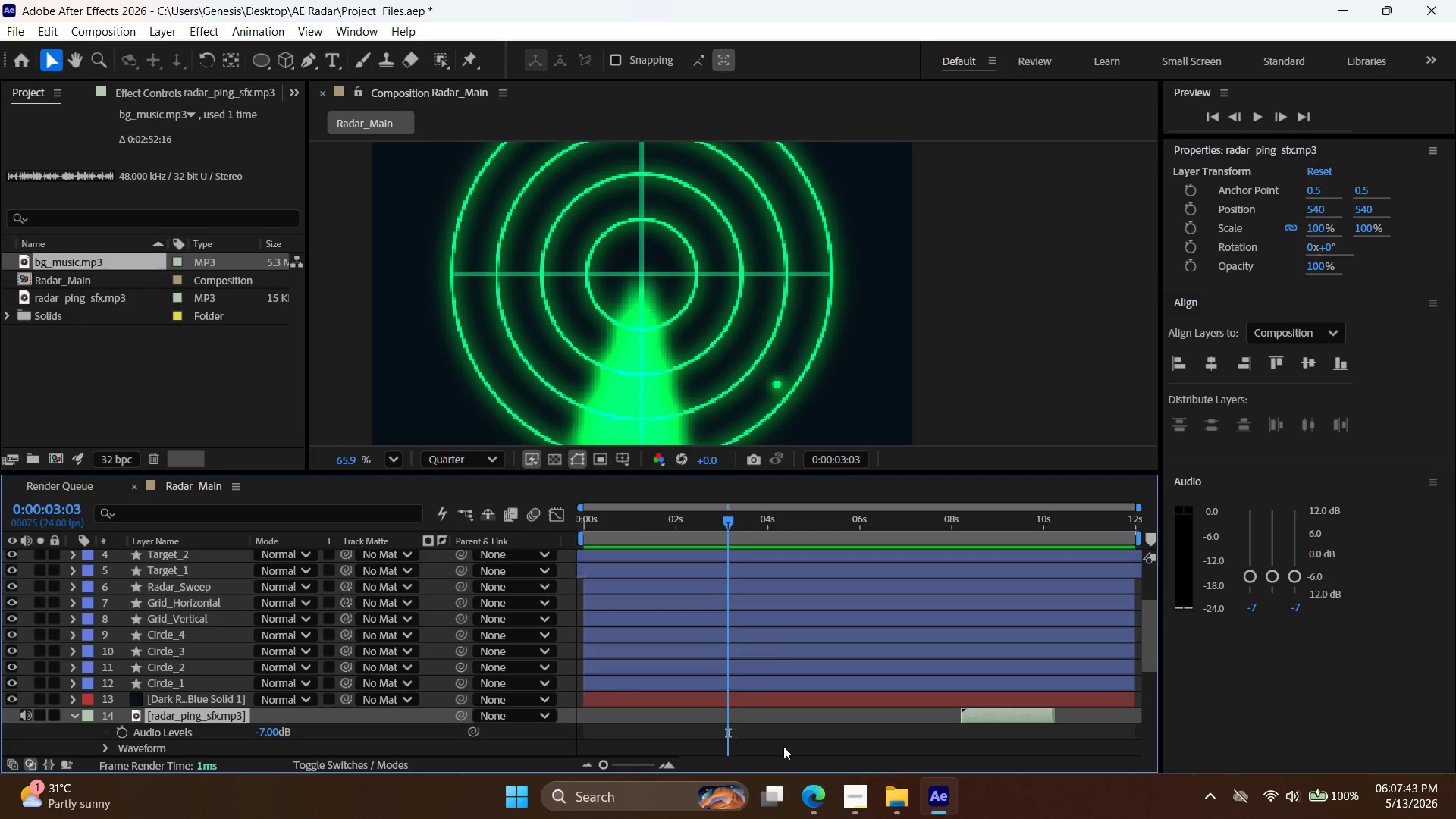 
scroll: coordinate [708, 394], scroll_direction: down, amount: 4.0
 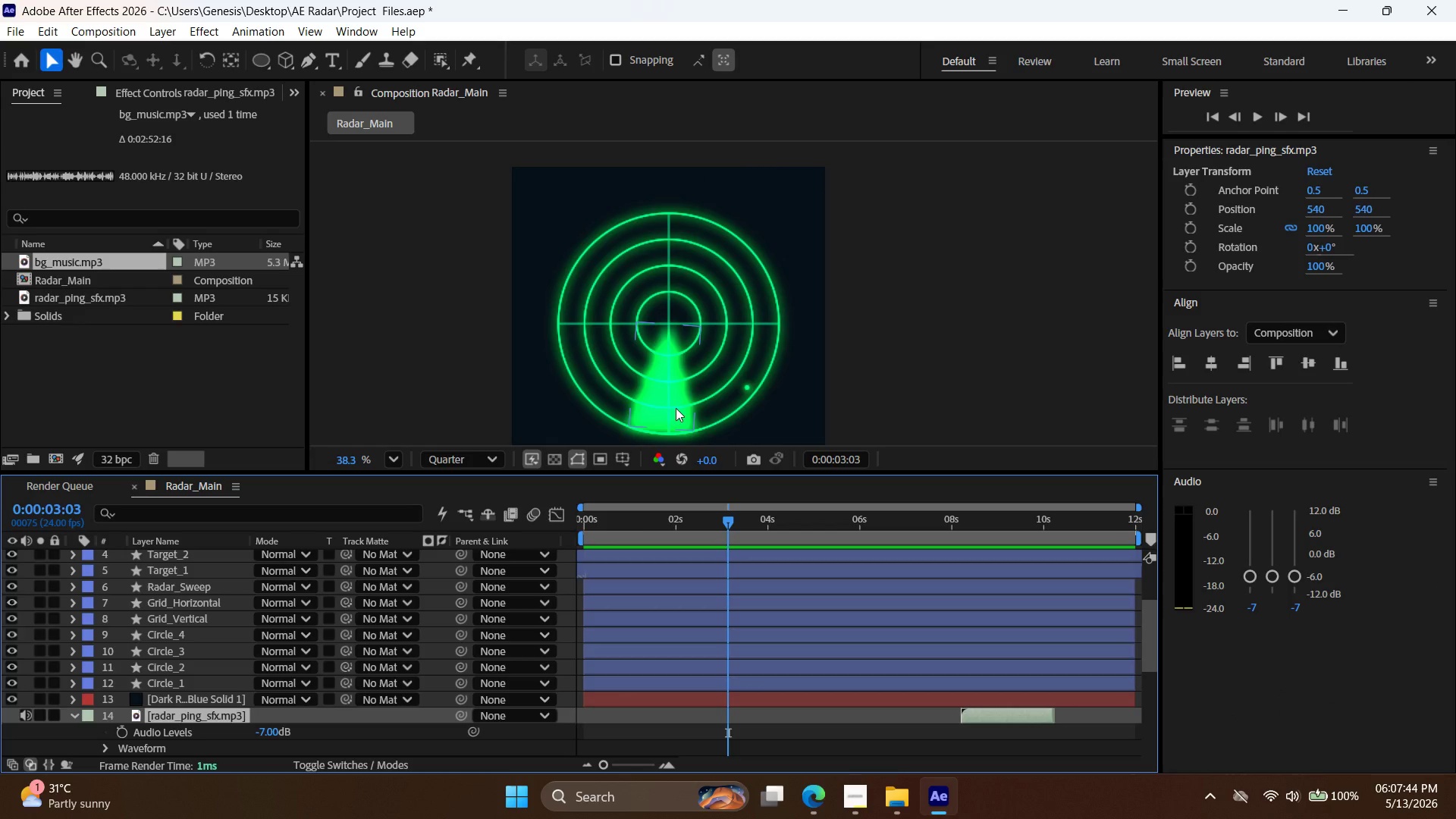 
left_click_drag(start_coordinate=[676, 408], to_coordinate=[629, 359])
 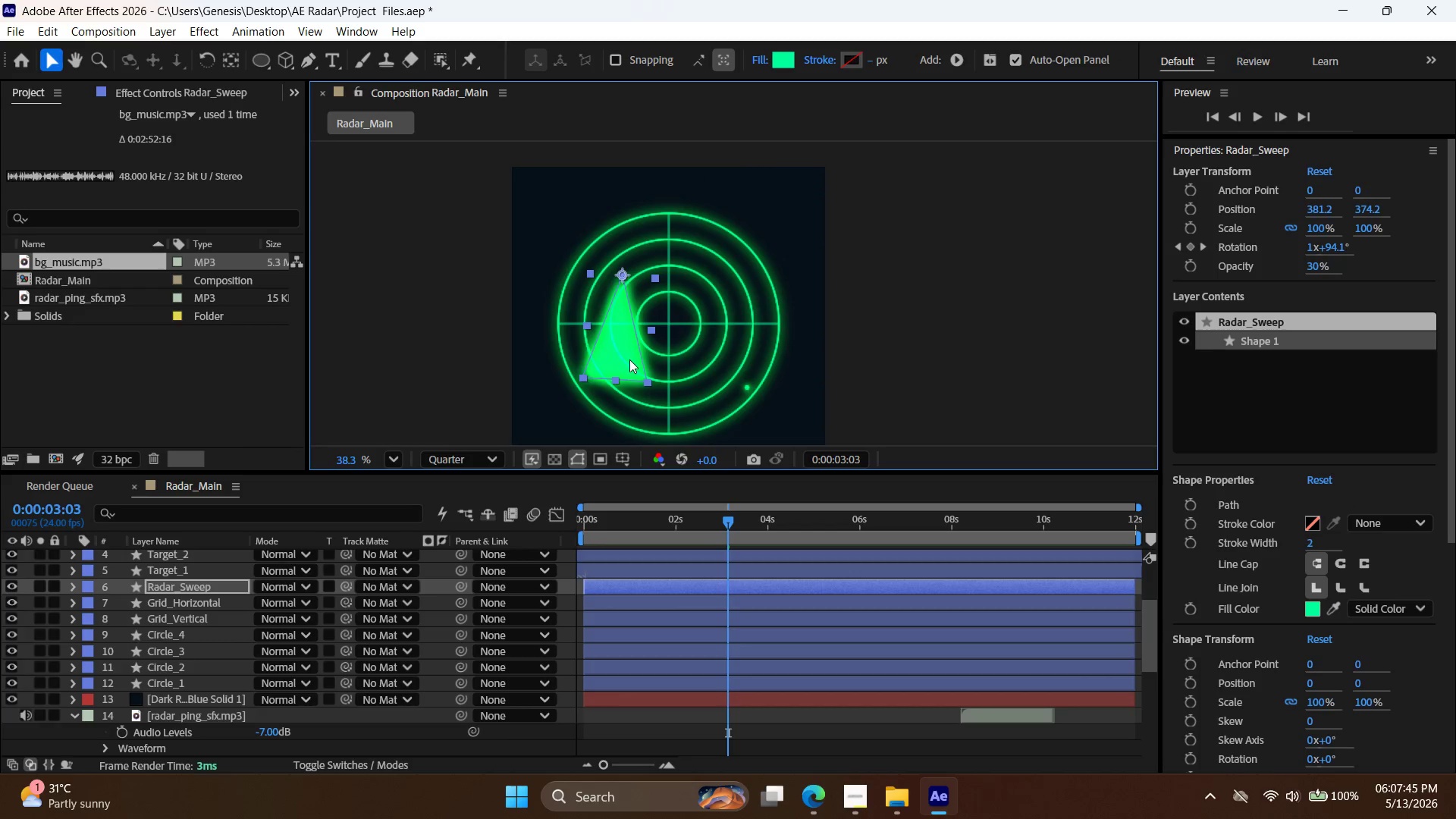 
key(Control+Z)
 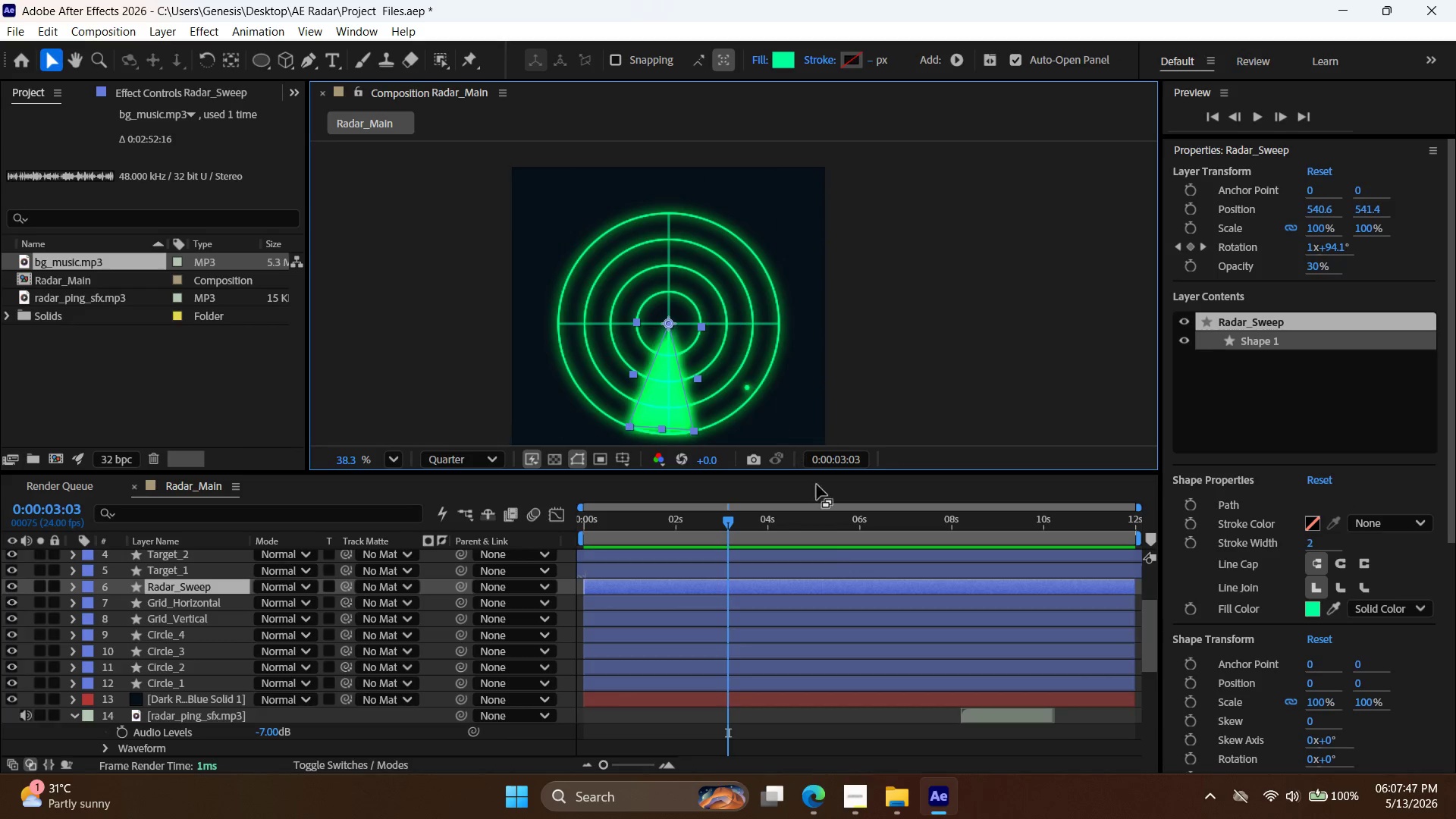 
scroll: coordinate [837, 580], scroll_direction: down, amount: 2.0
 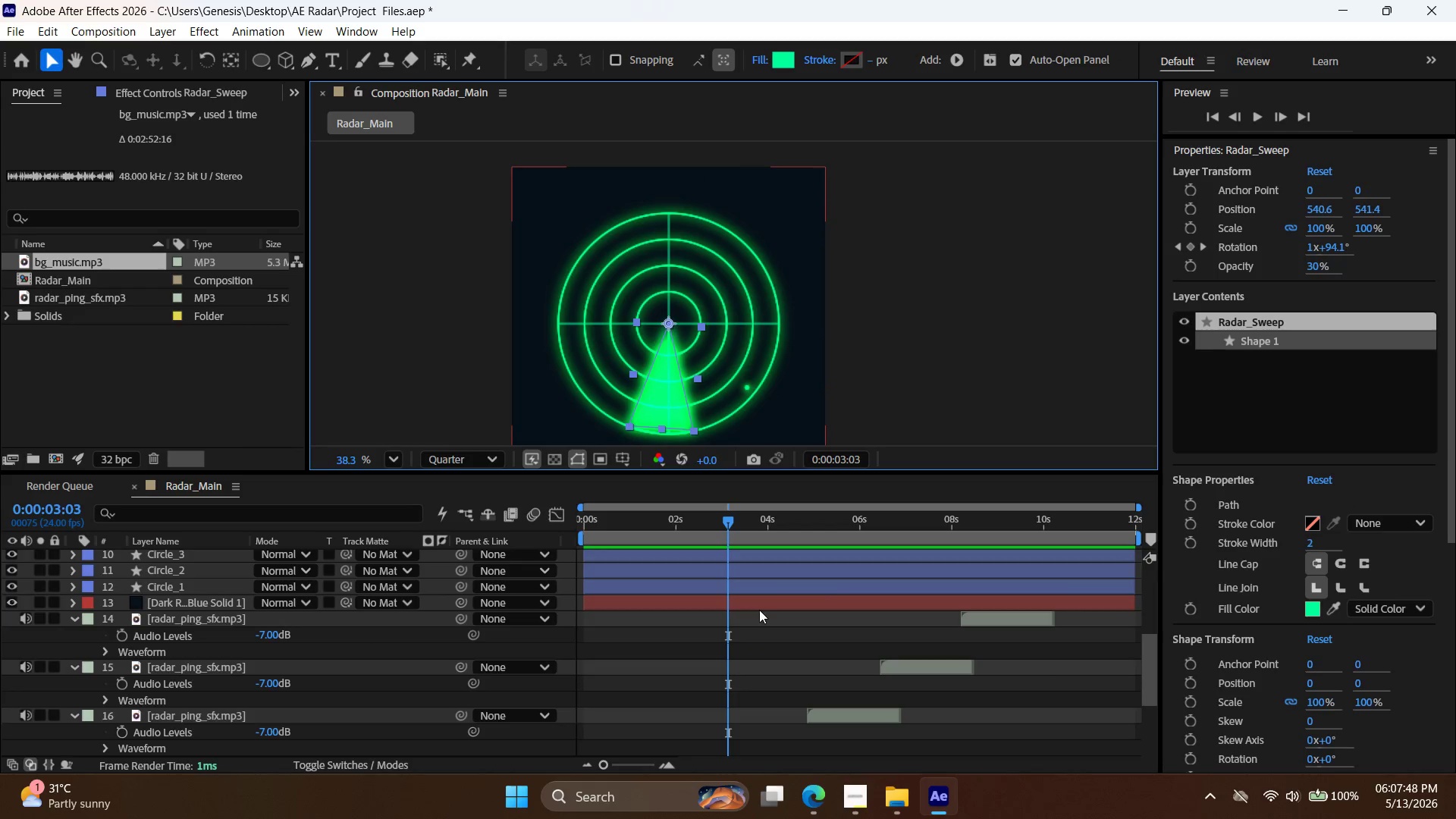 
left_click([760, 600])
 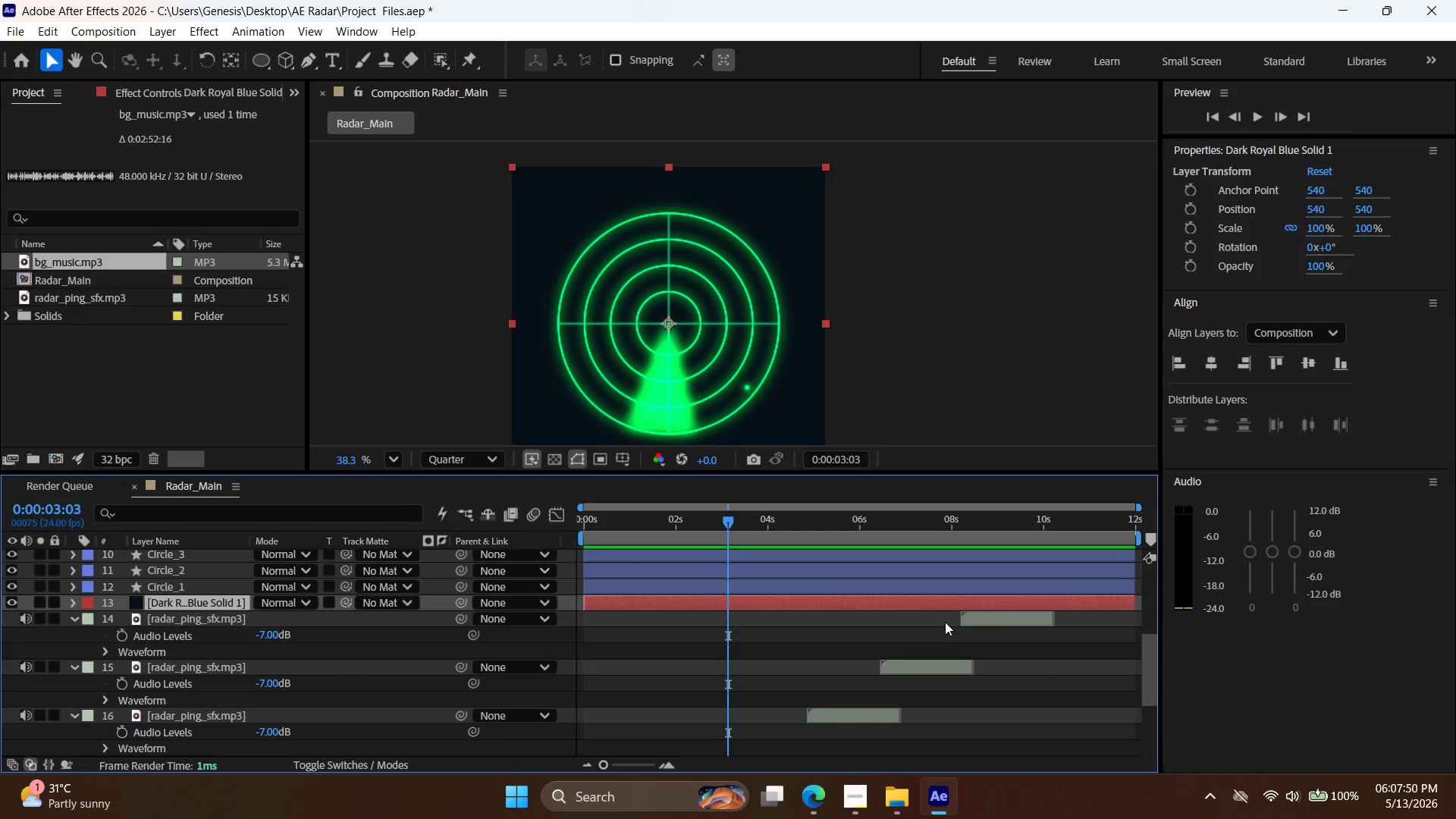 
left_click([1019, 617])
 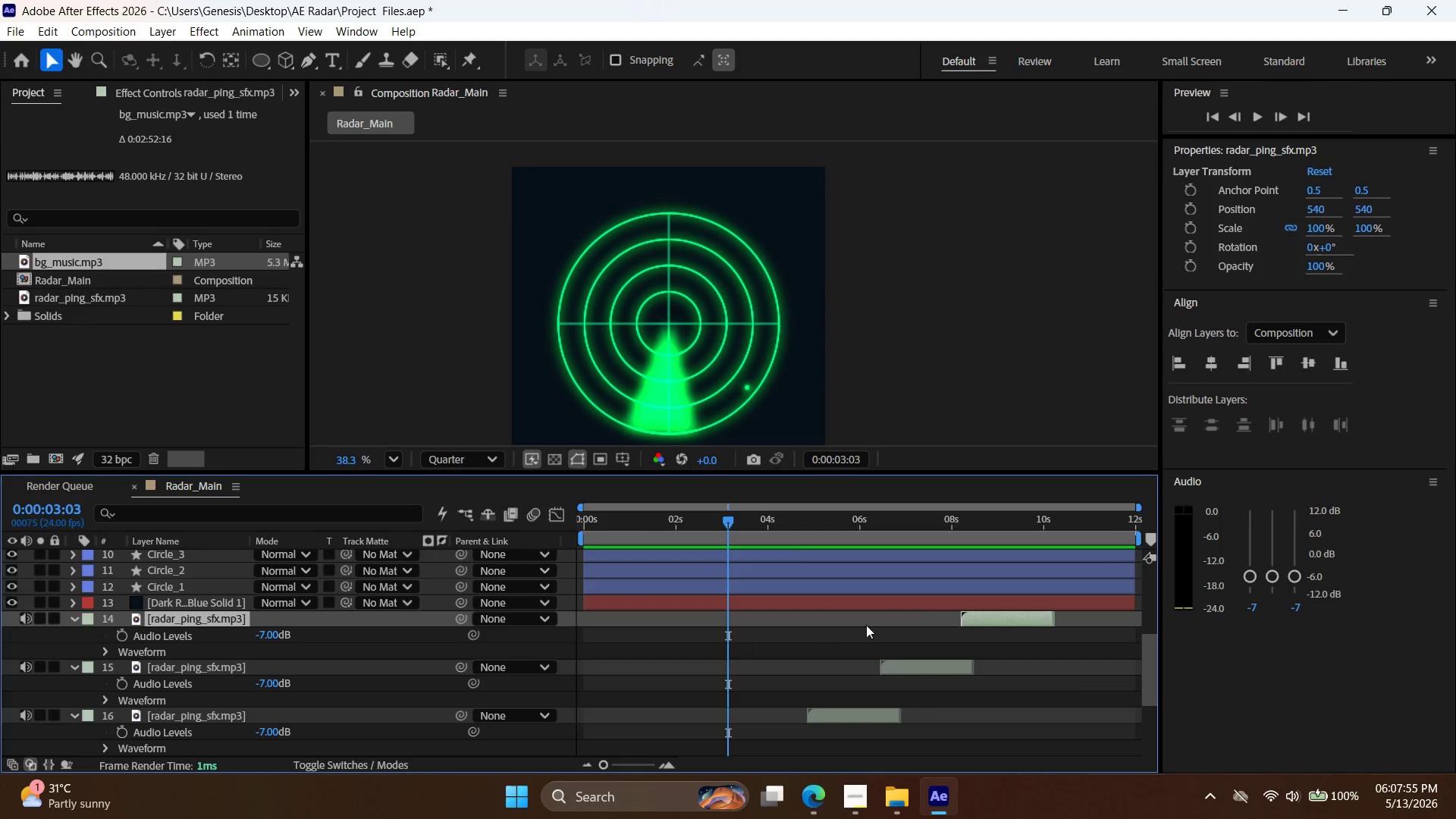 
wait(5.83)
 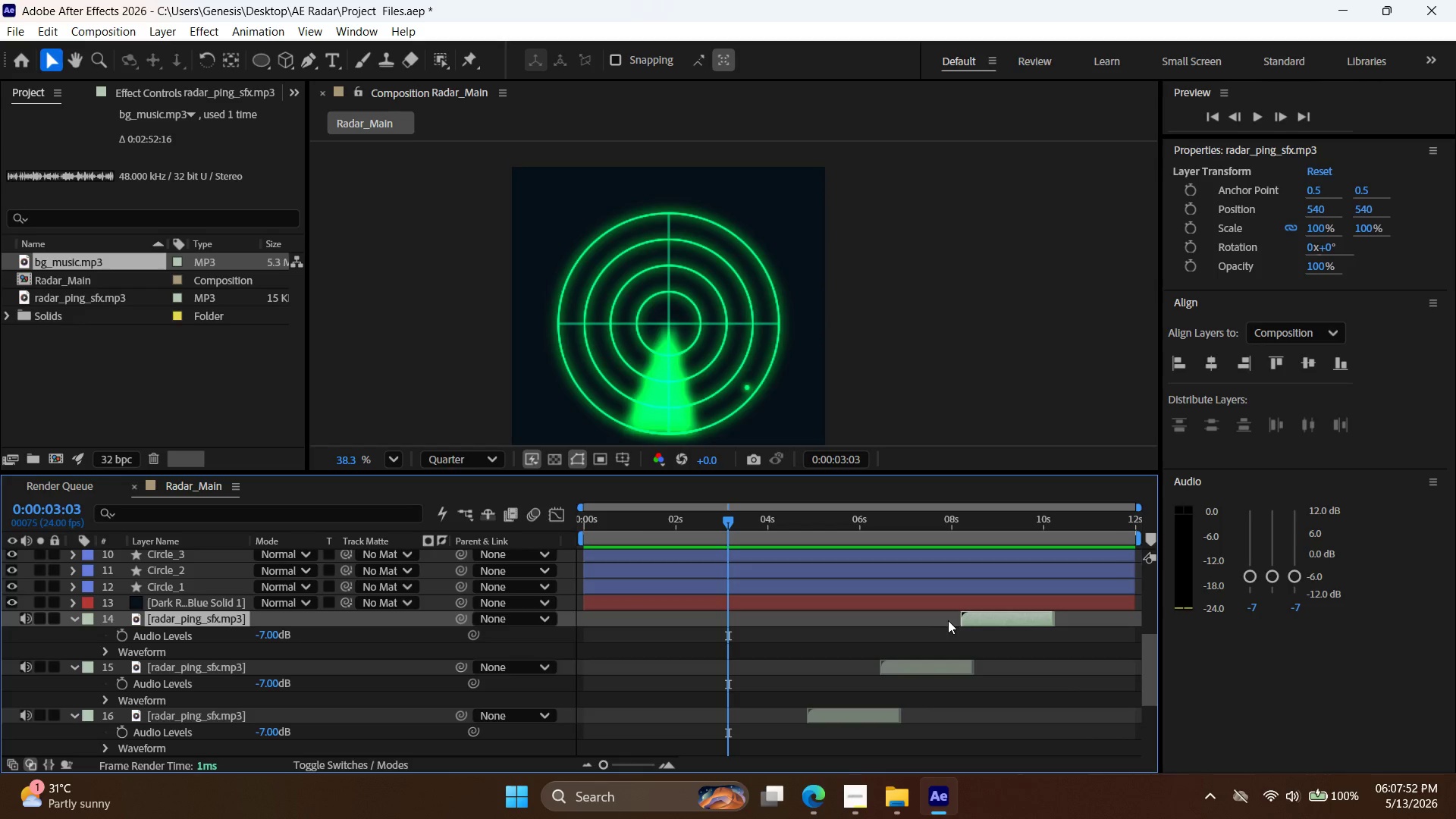 
left_click([892, 664])
 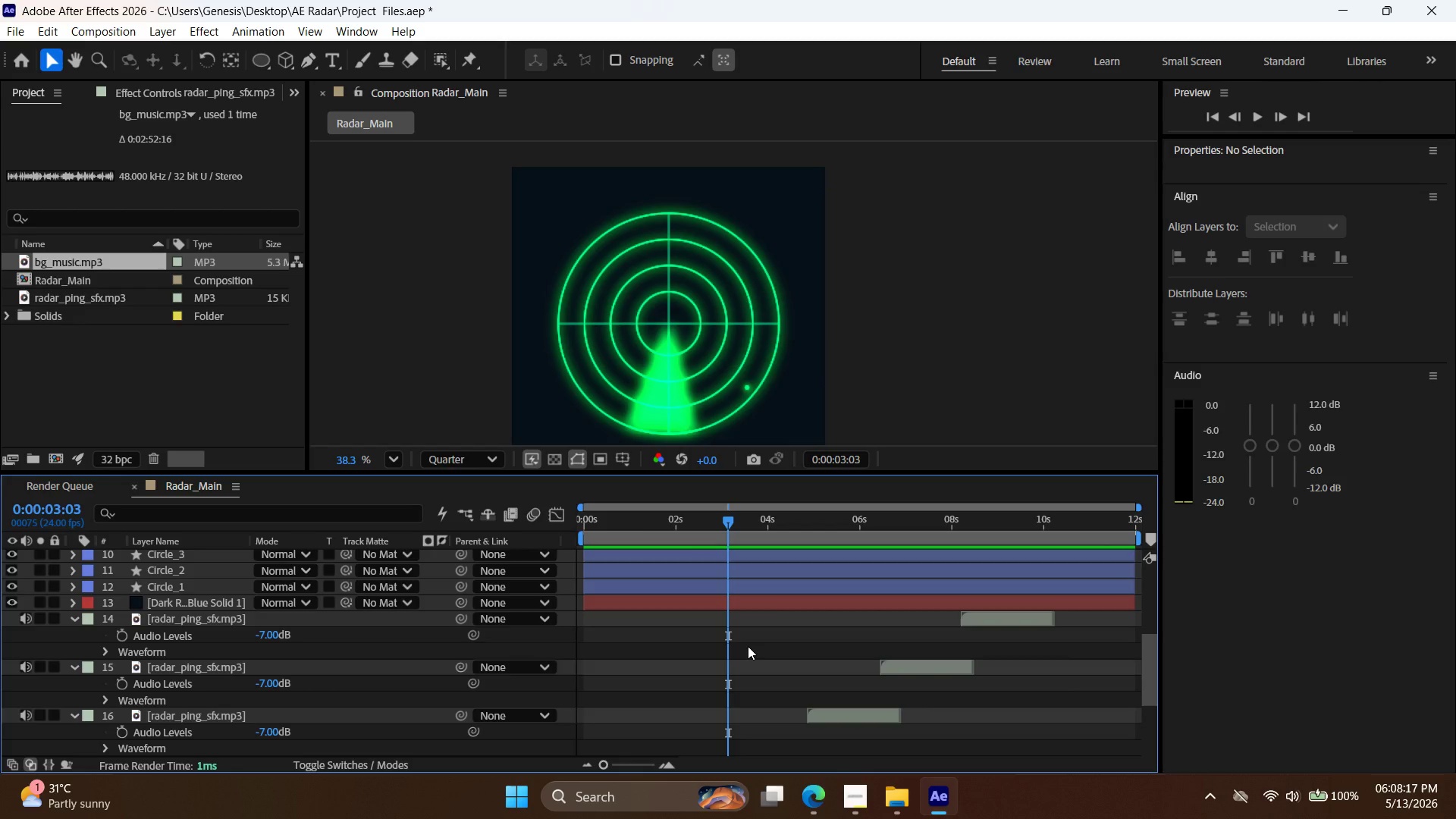 
wait(25.58)
 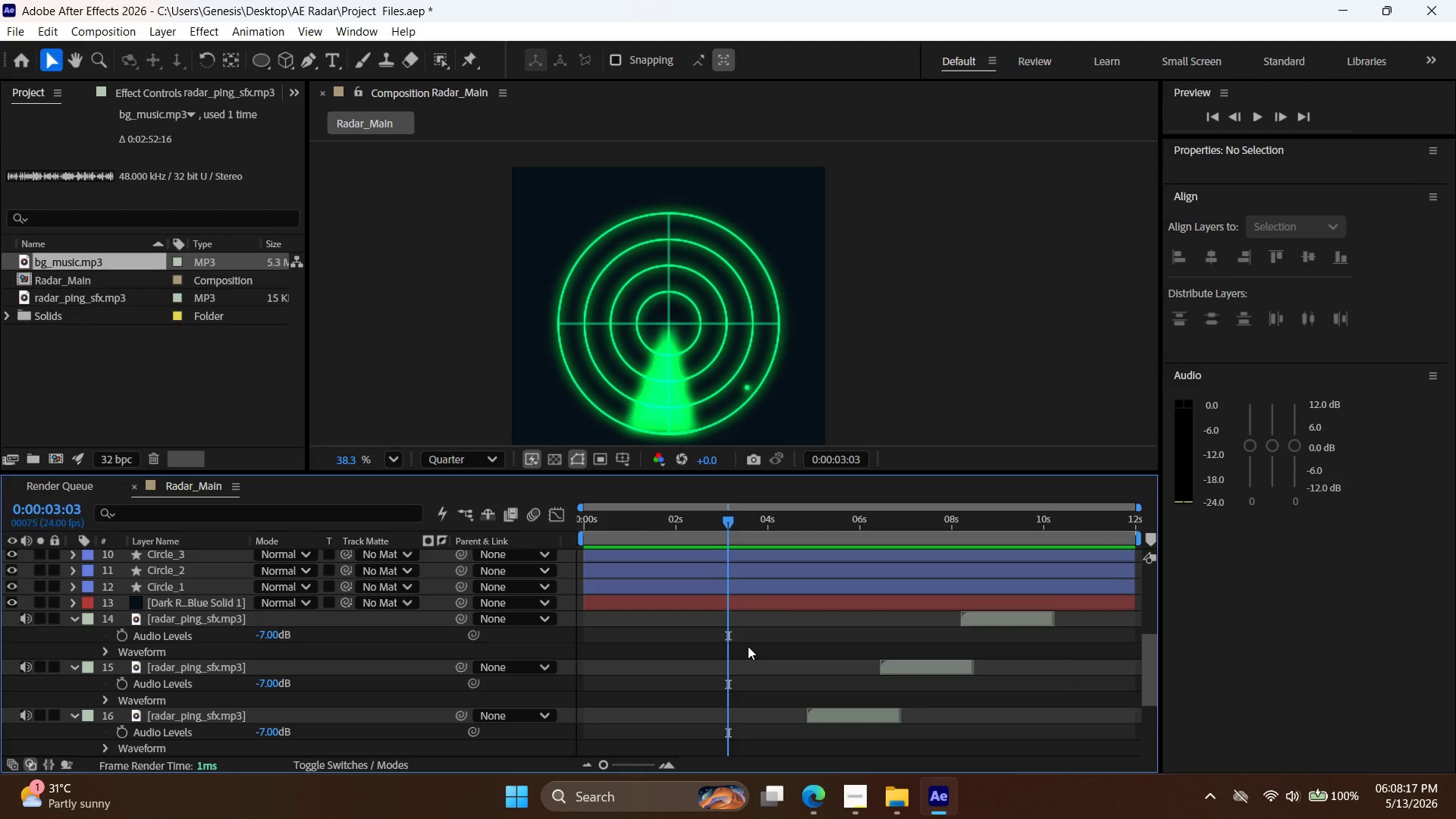 
scroll: coordinate [701, 650], scroll_direction: down, amount: 1.0
 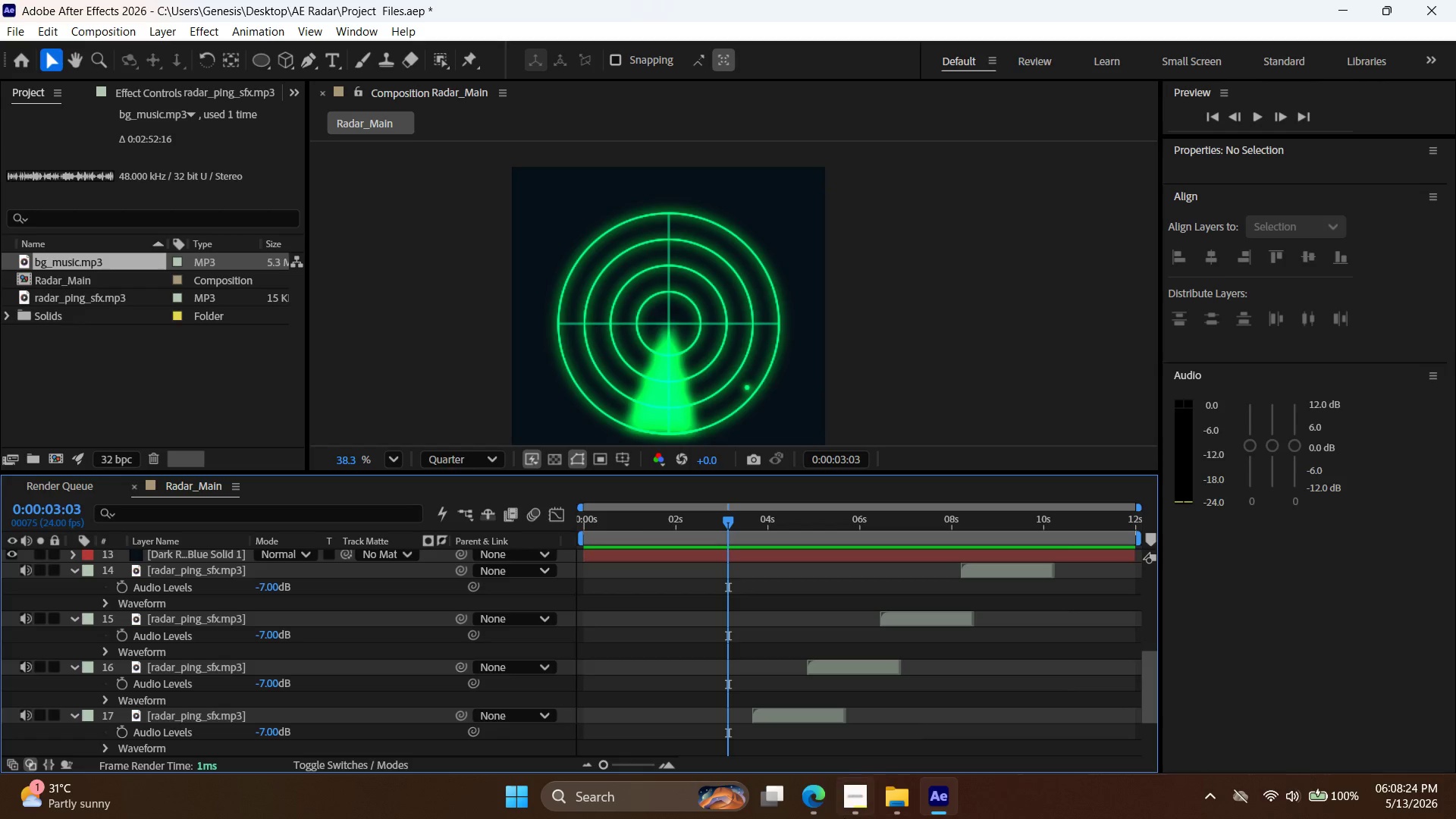 
left_click([822, 796])
 